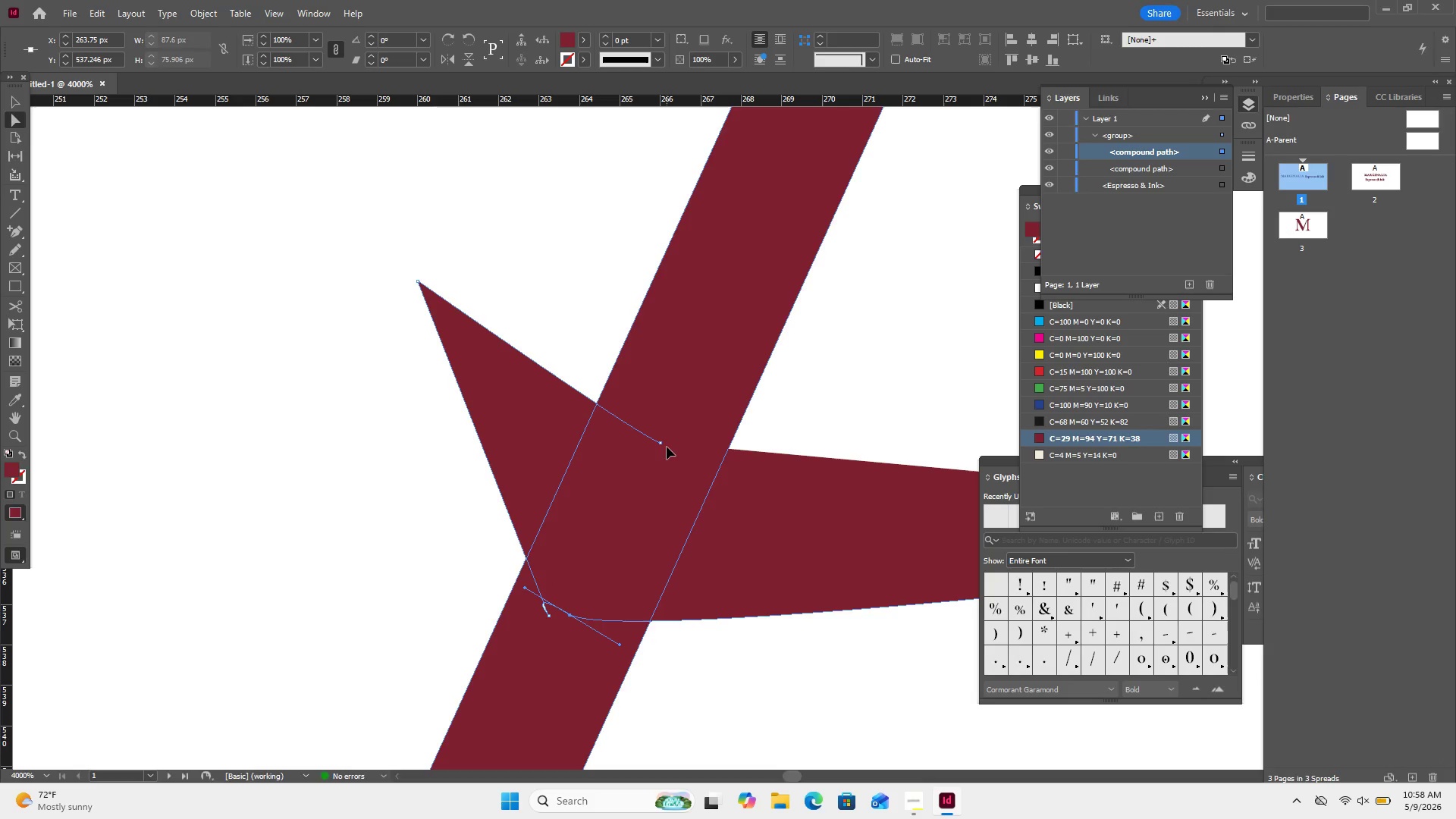 
left_click([661, 444])
 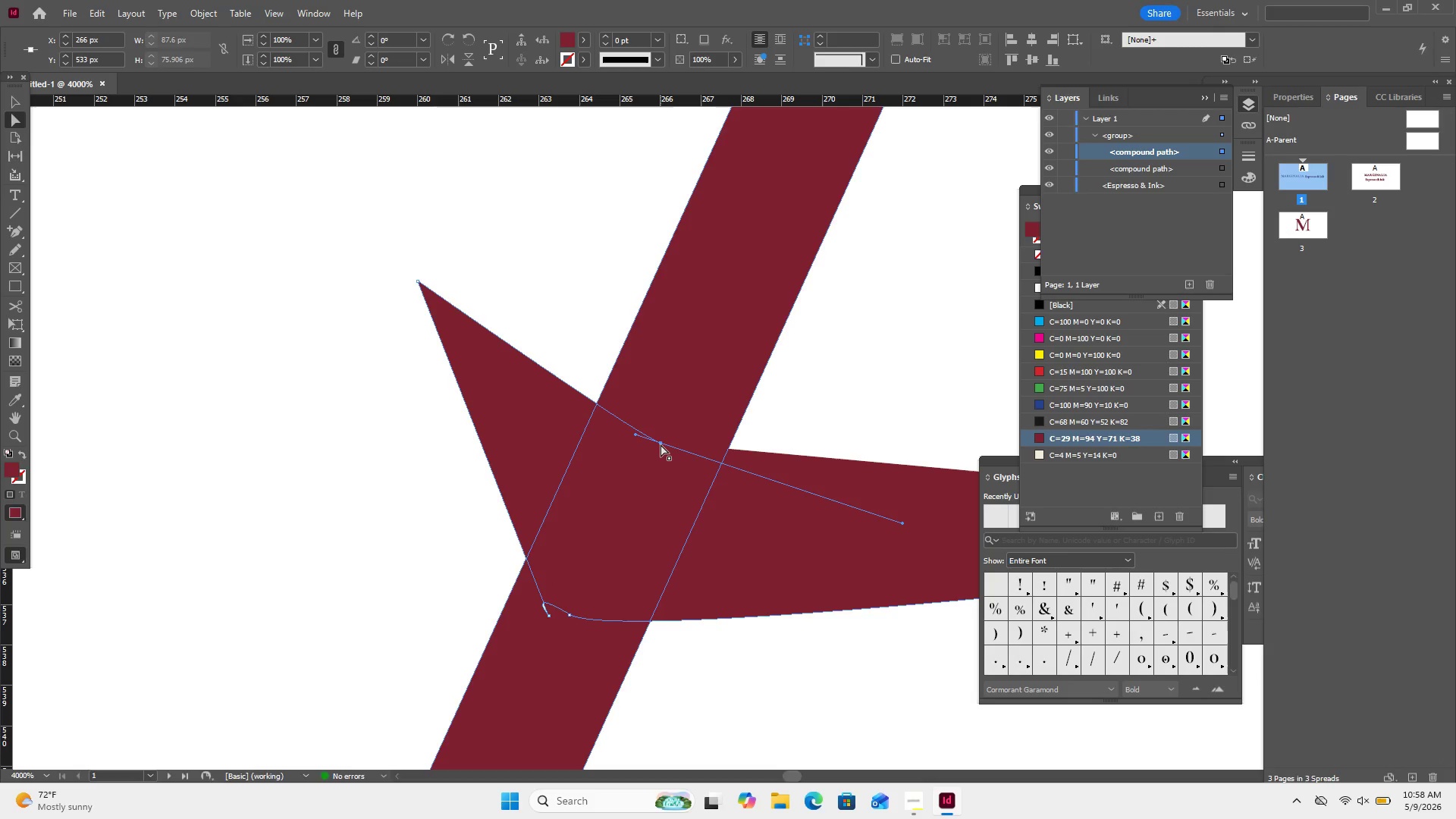 
left_click_drag(start_coordinate=[661, 444], to_coordinate=[657, 491])
 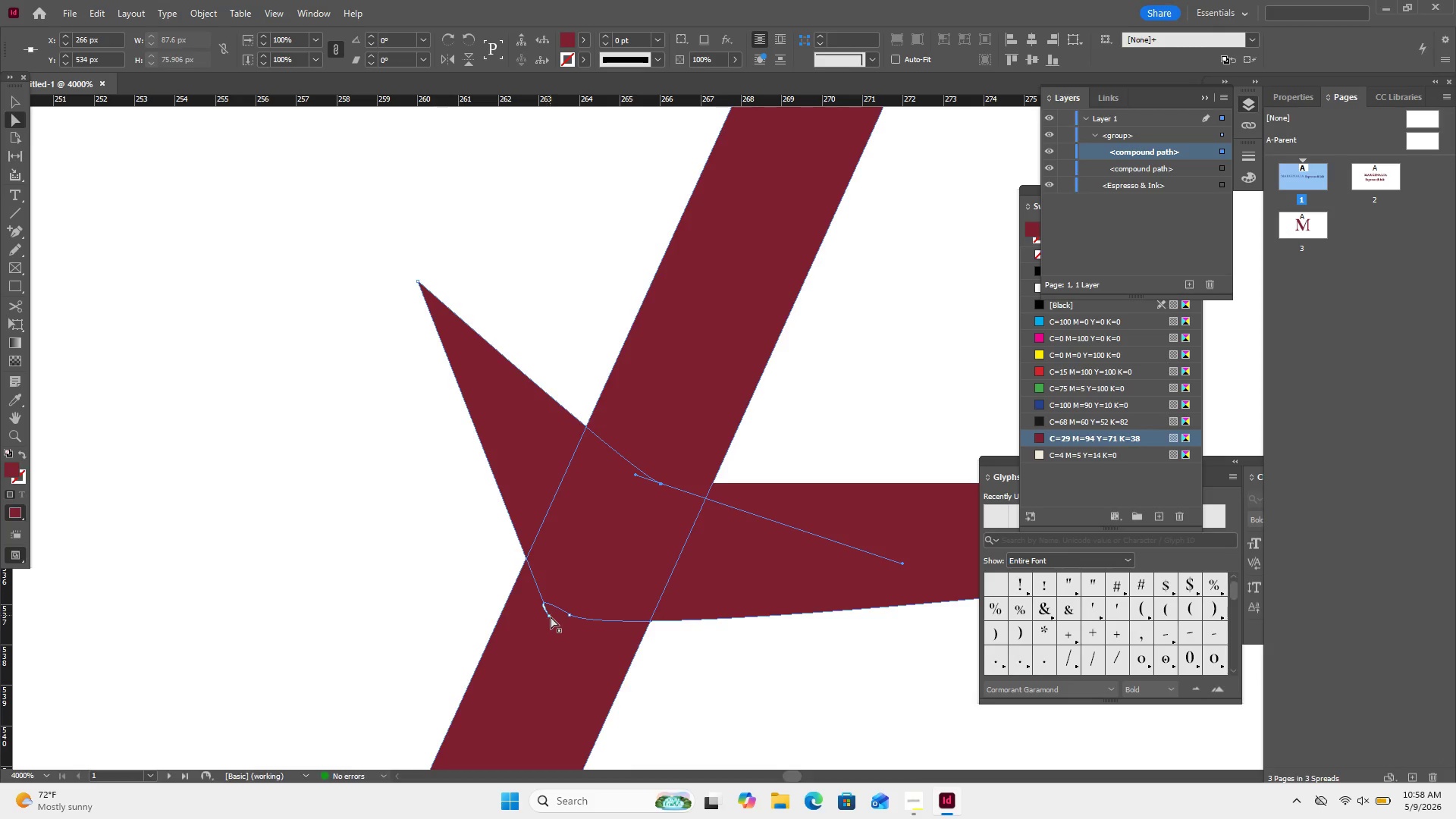 
left_click([548, 613])
 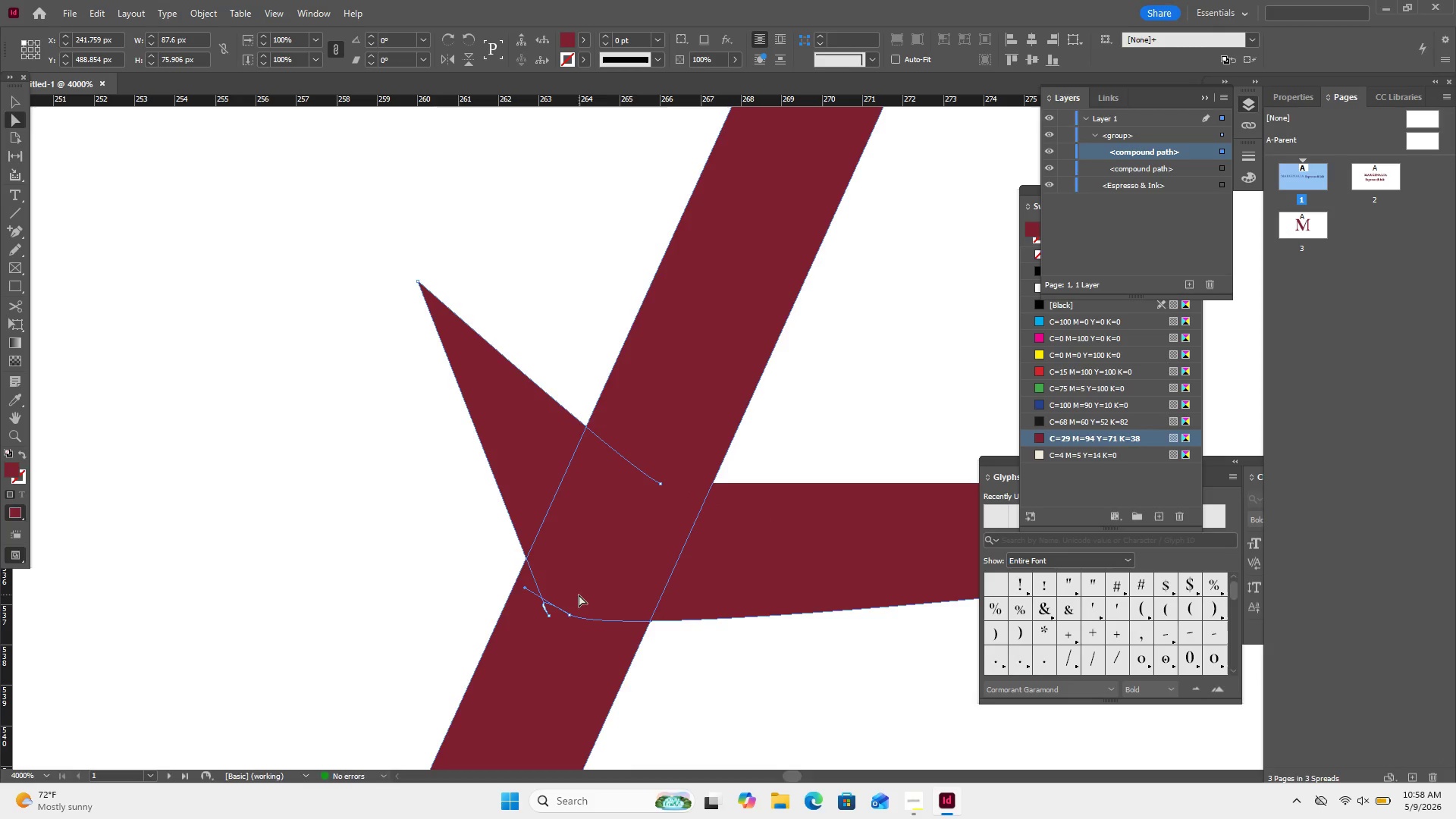 
key(Backspace)
 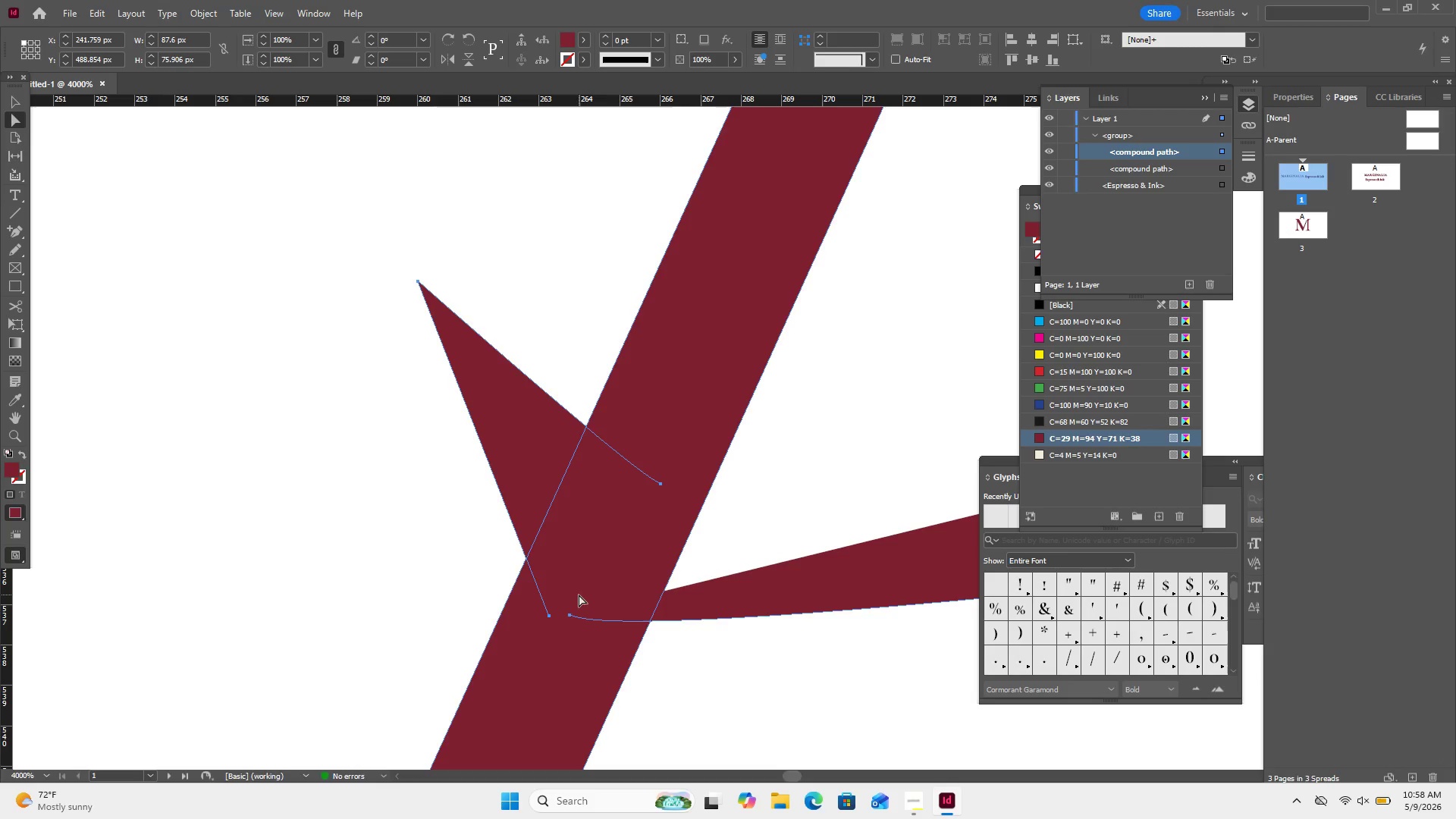 
key(Control+Z)
 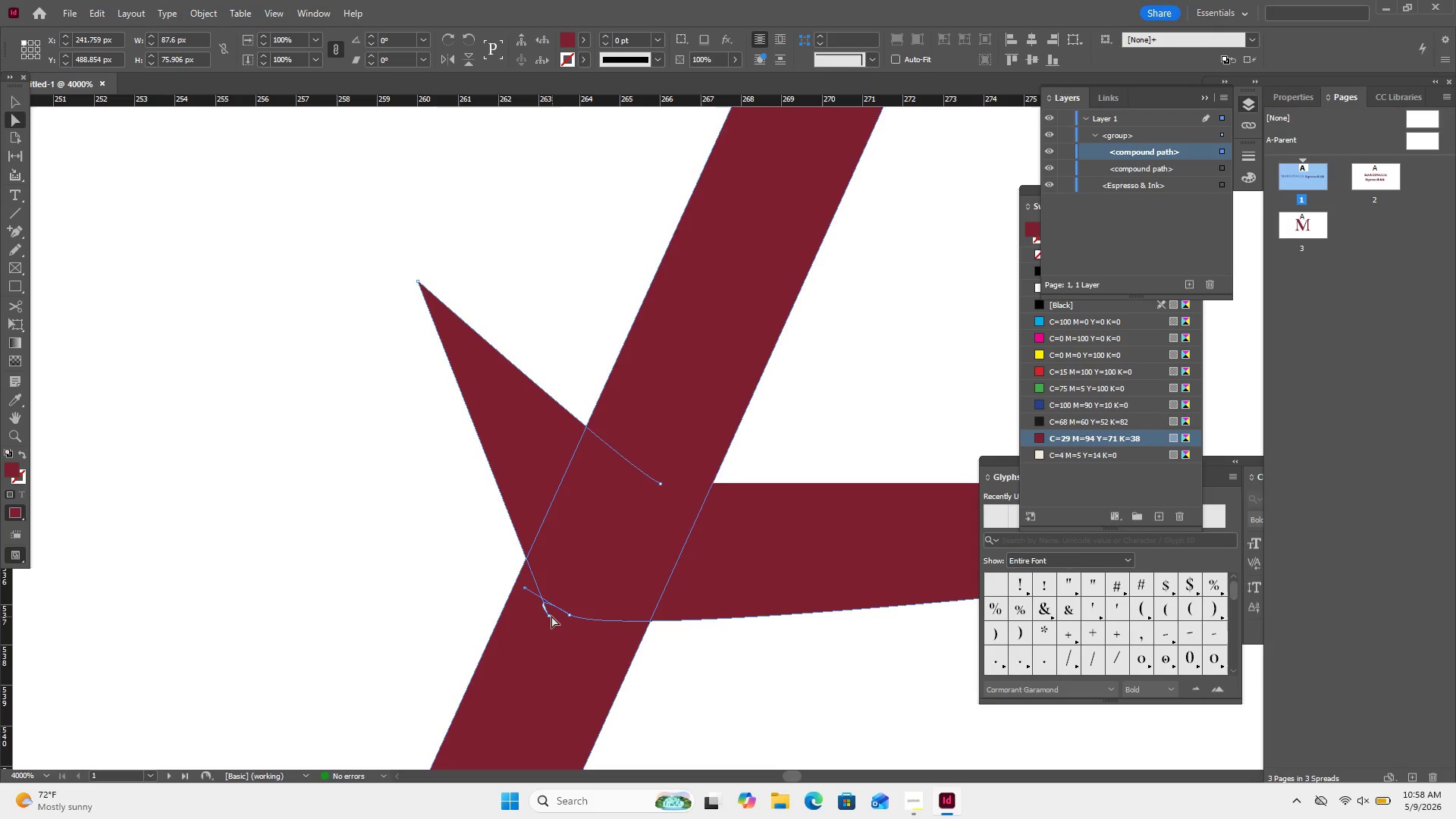 
left_click_drag(start_coordinate=[552, 616], to_coordinate=[547, 595])
 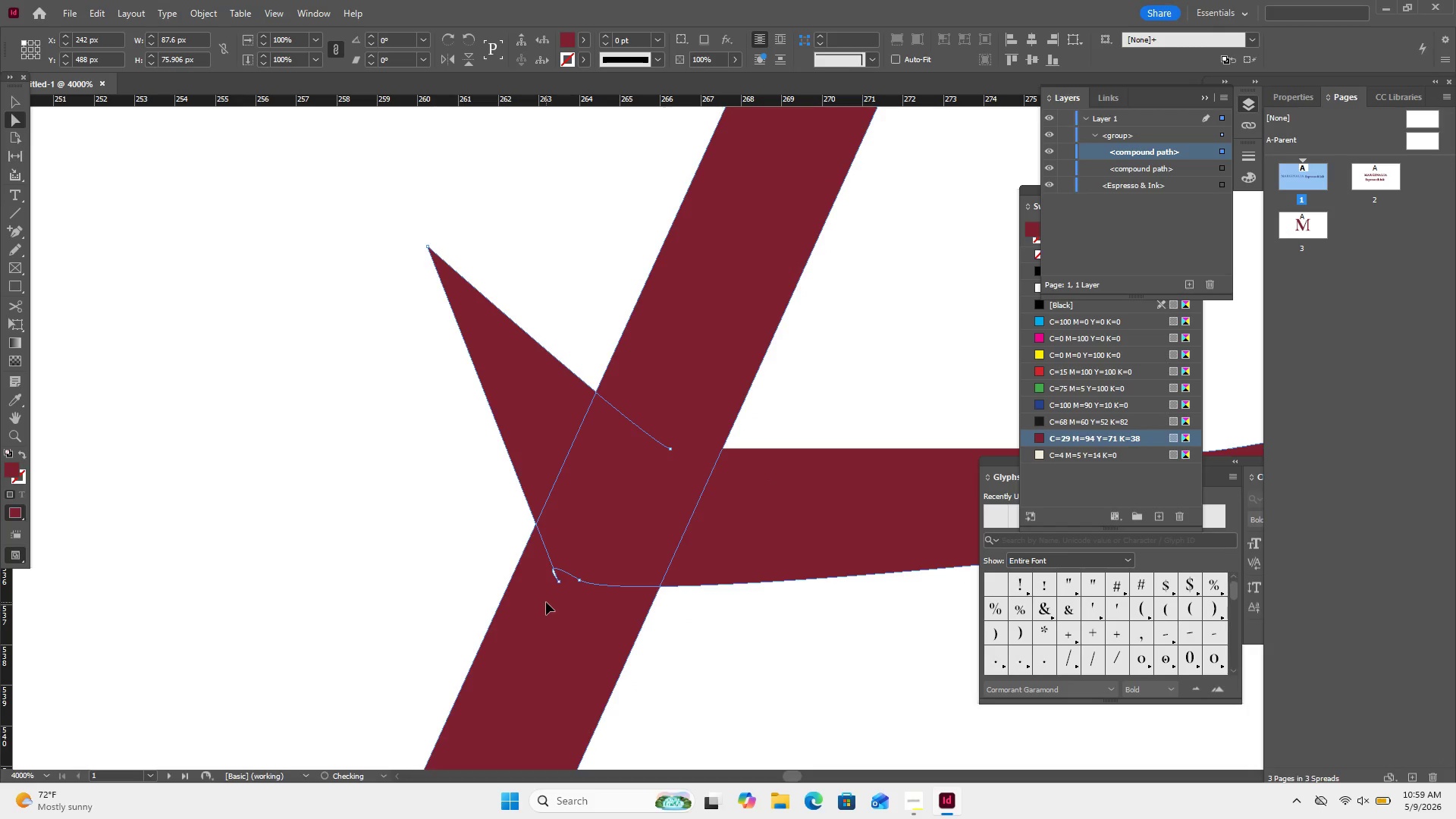 
key(Control+Z)
 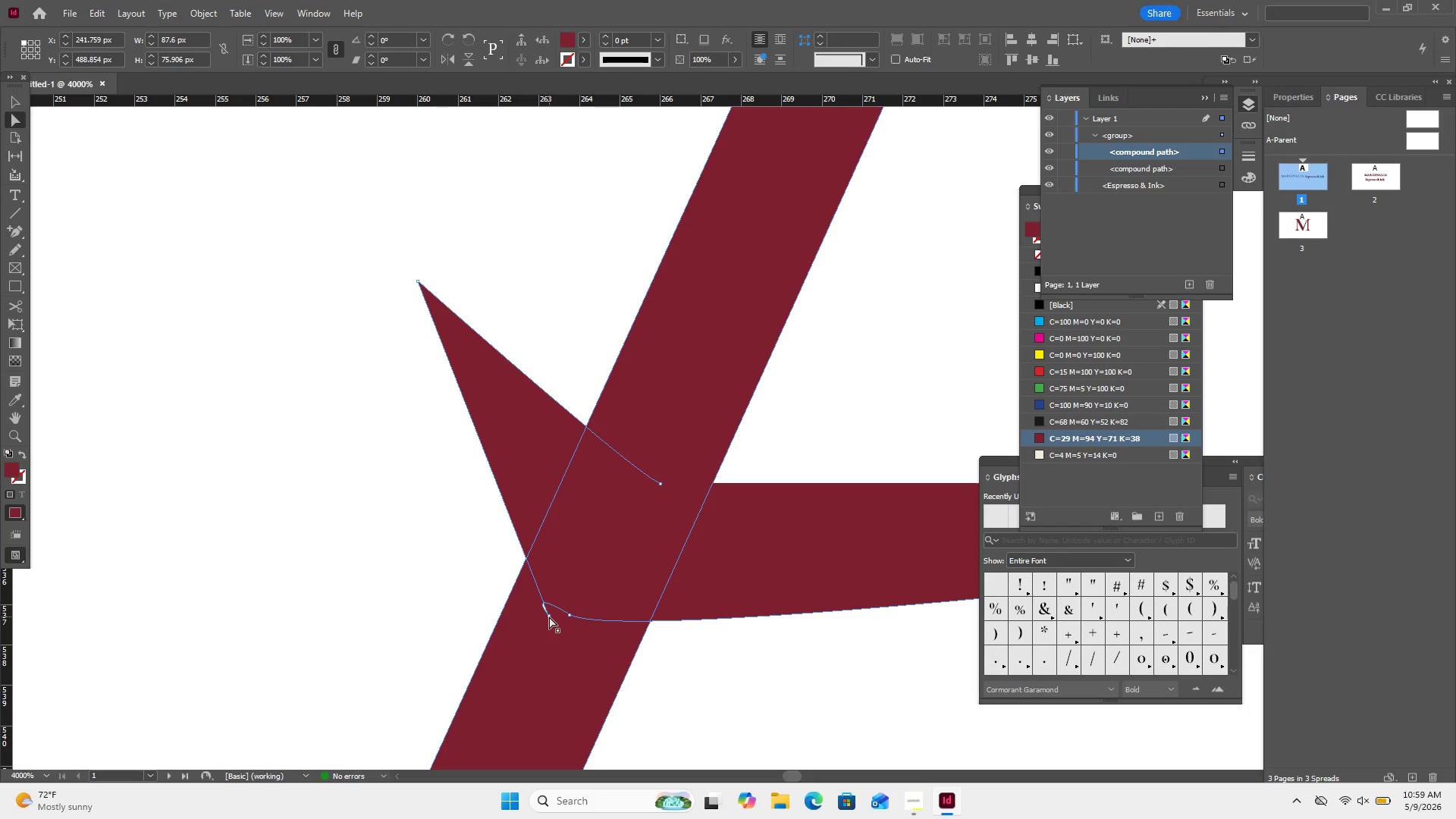 
left_click([551, 613])
 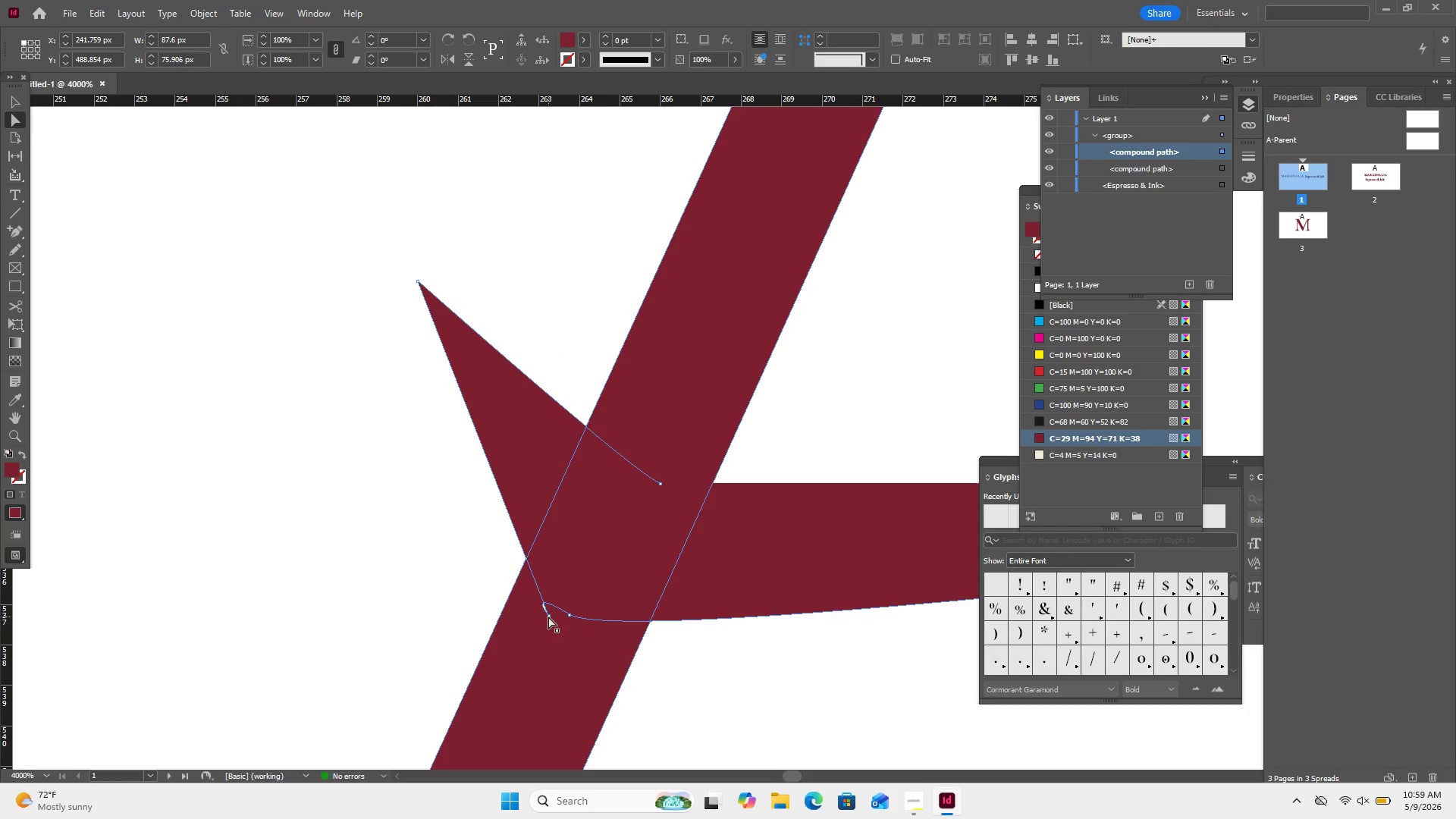 
left_click([548, 617])
 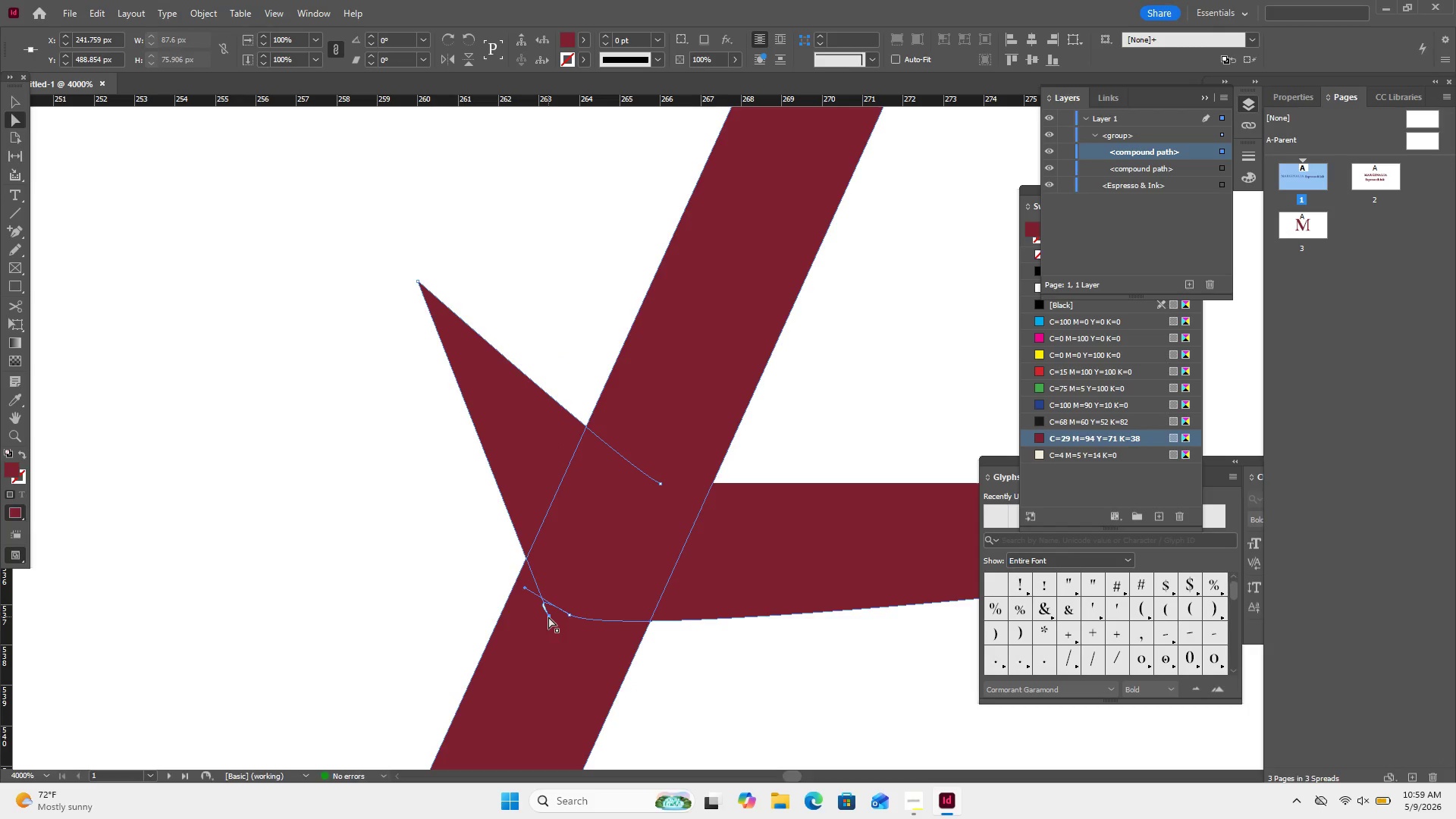 
left_click_drag(start_coordinate=[548, 617], to_coordinate=[539, 590])
 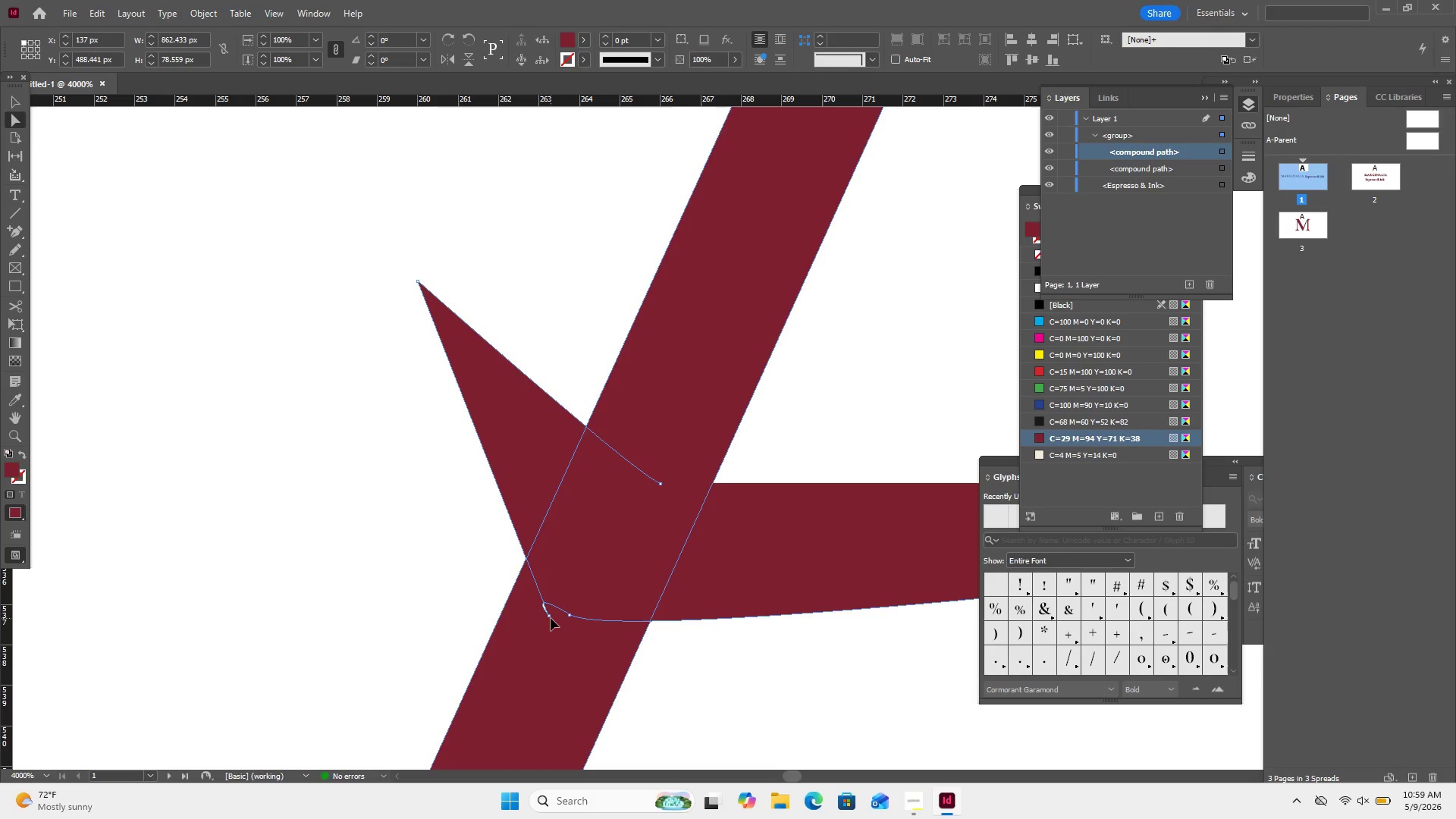 
left_click([551, 618])
 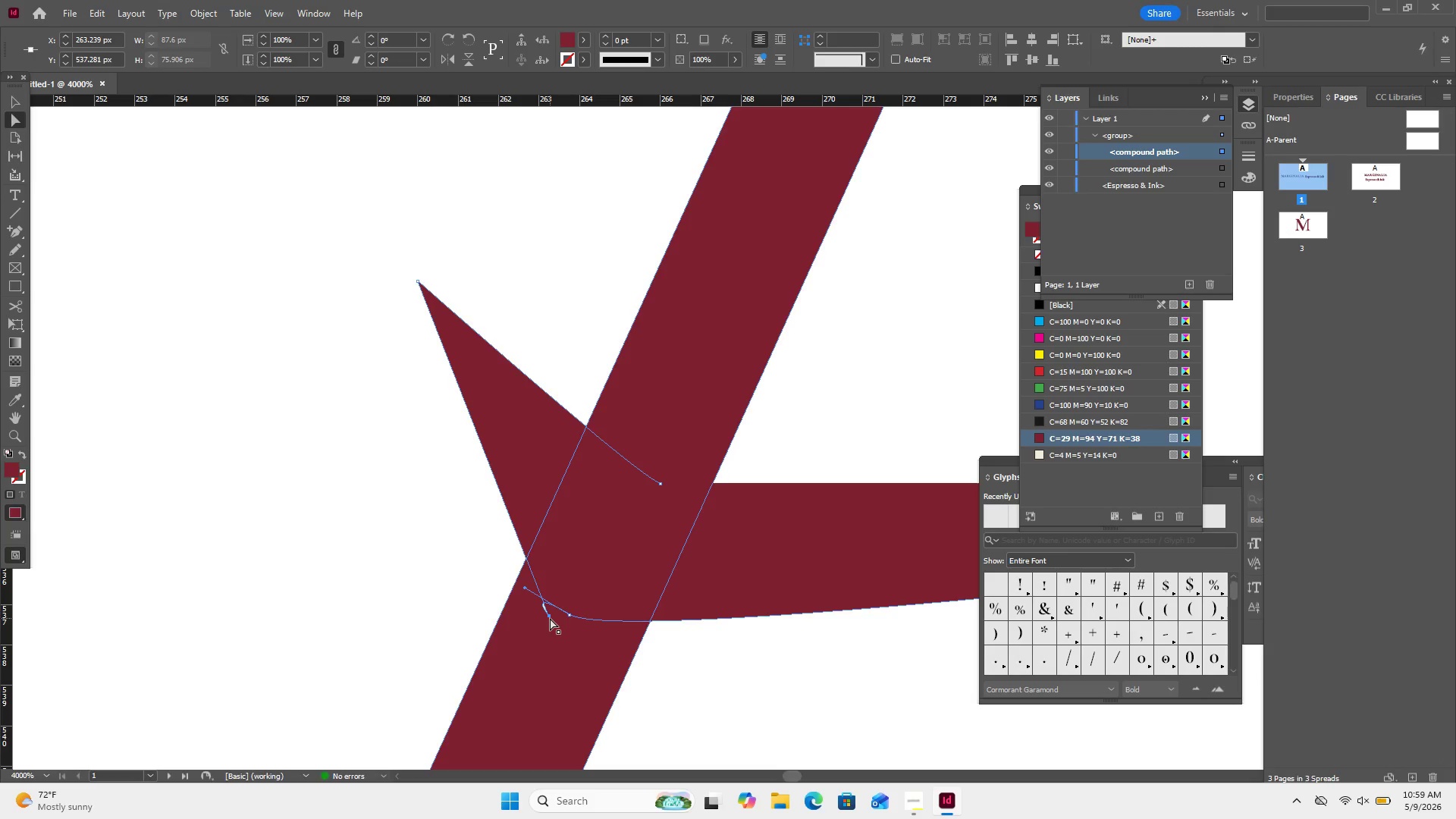 
left_click([550, 618])
 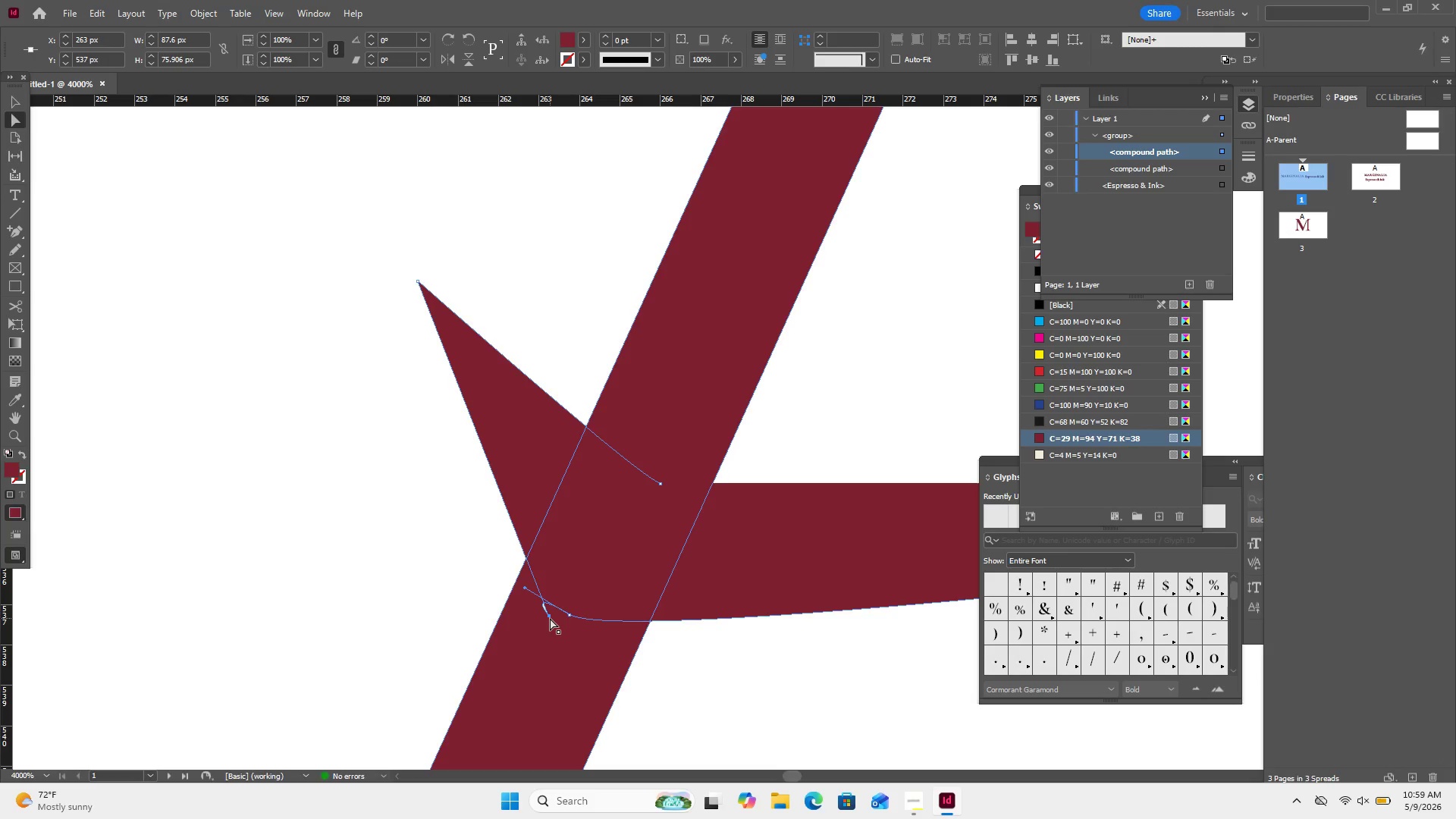 
left_click_drag(start_coordinate=[550, 618], to_coordinate=[540, 585])
 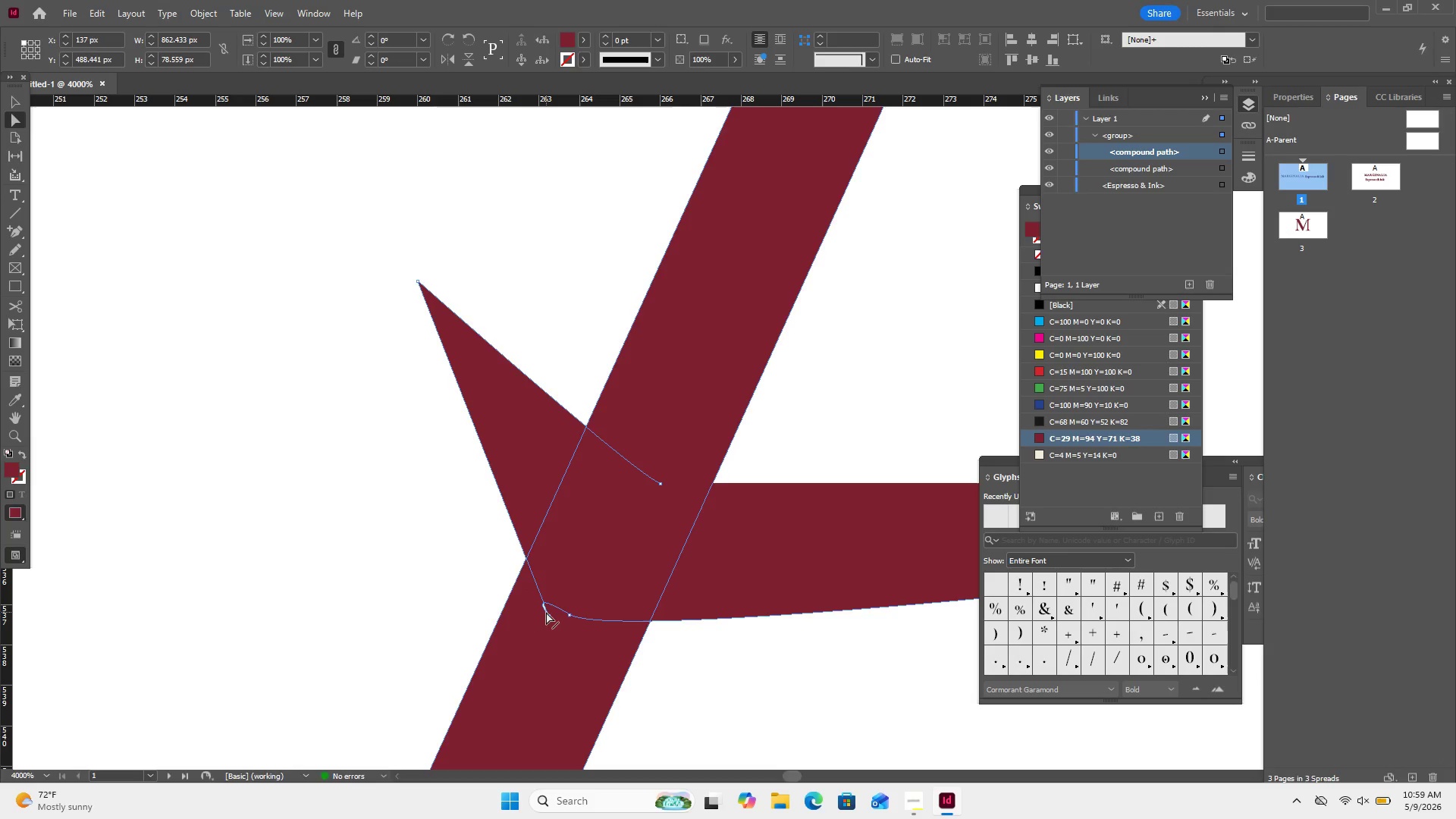 
double_click([546, 612])
 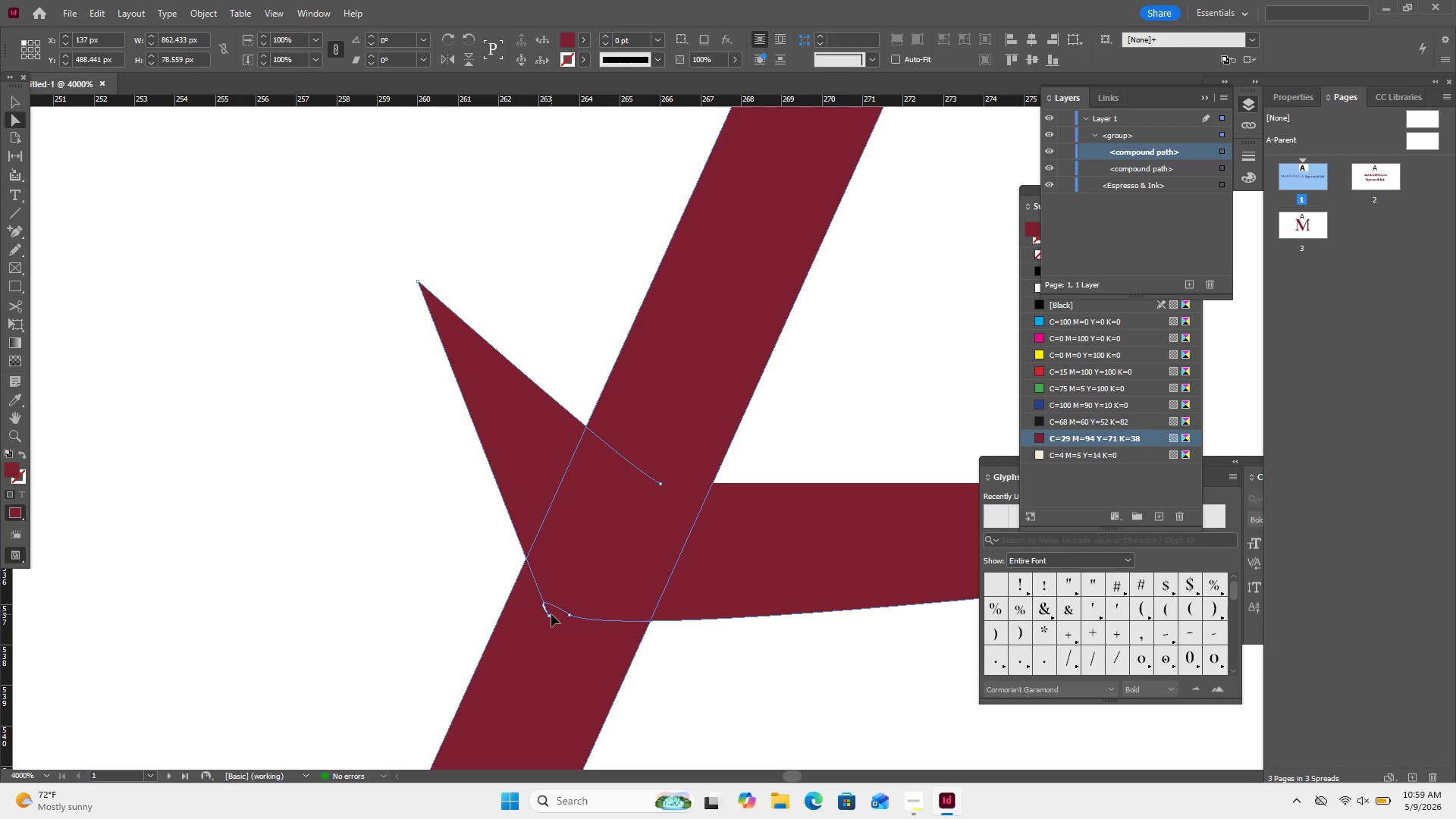 
left_click([550, 614])
 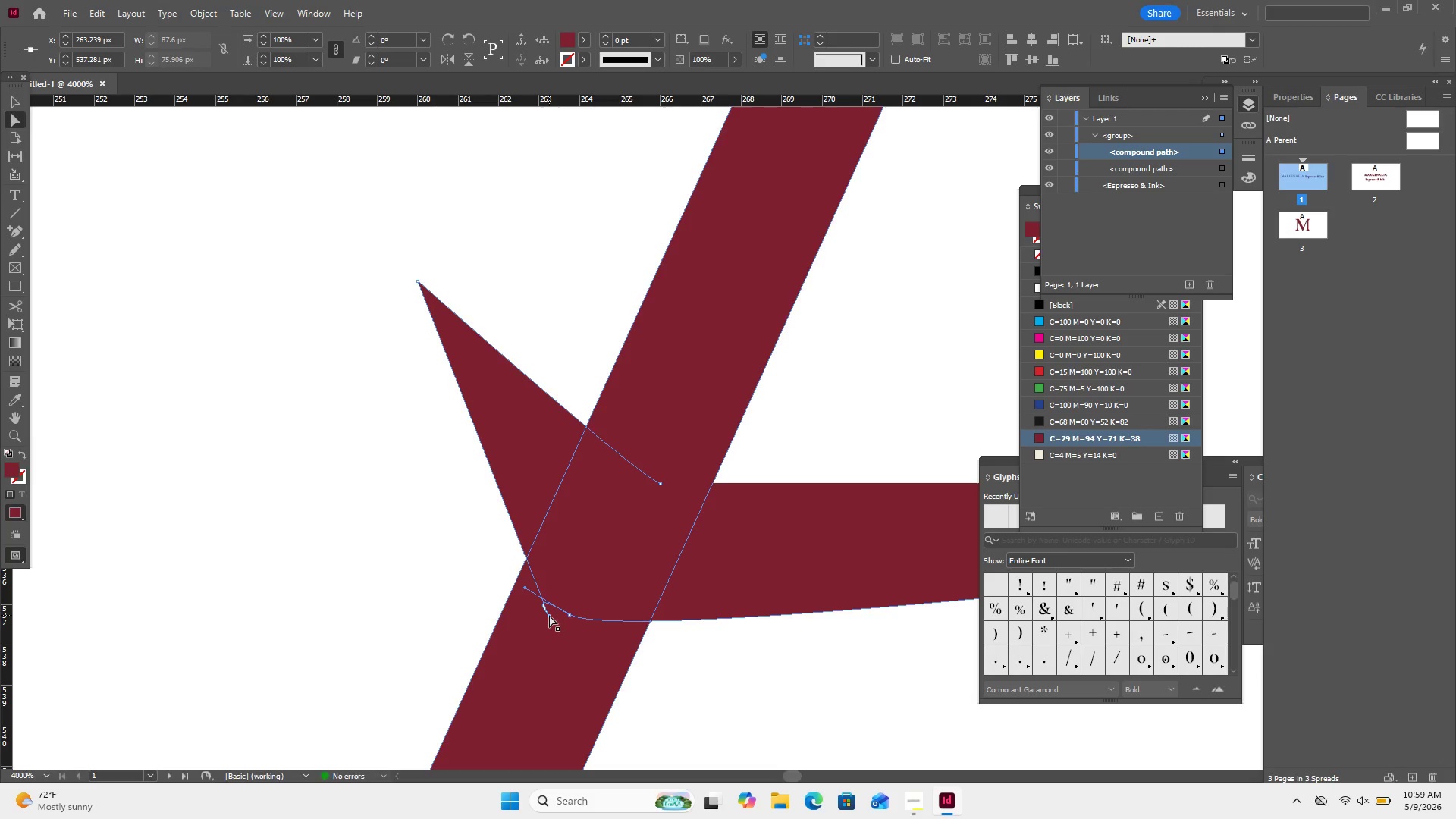 
double_click([549, 615])
 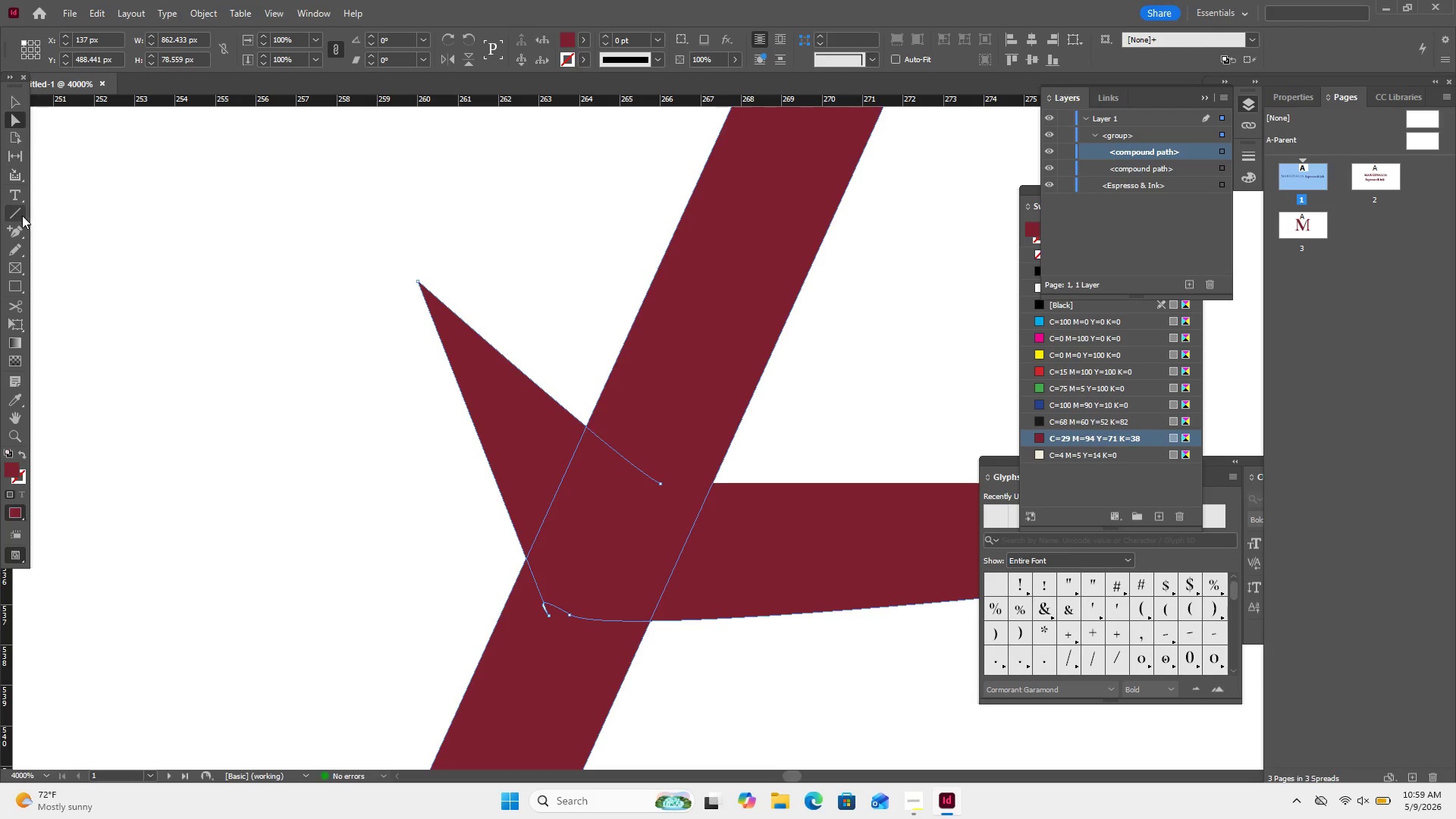 
left_click([4, 228])
 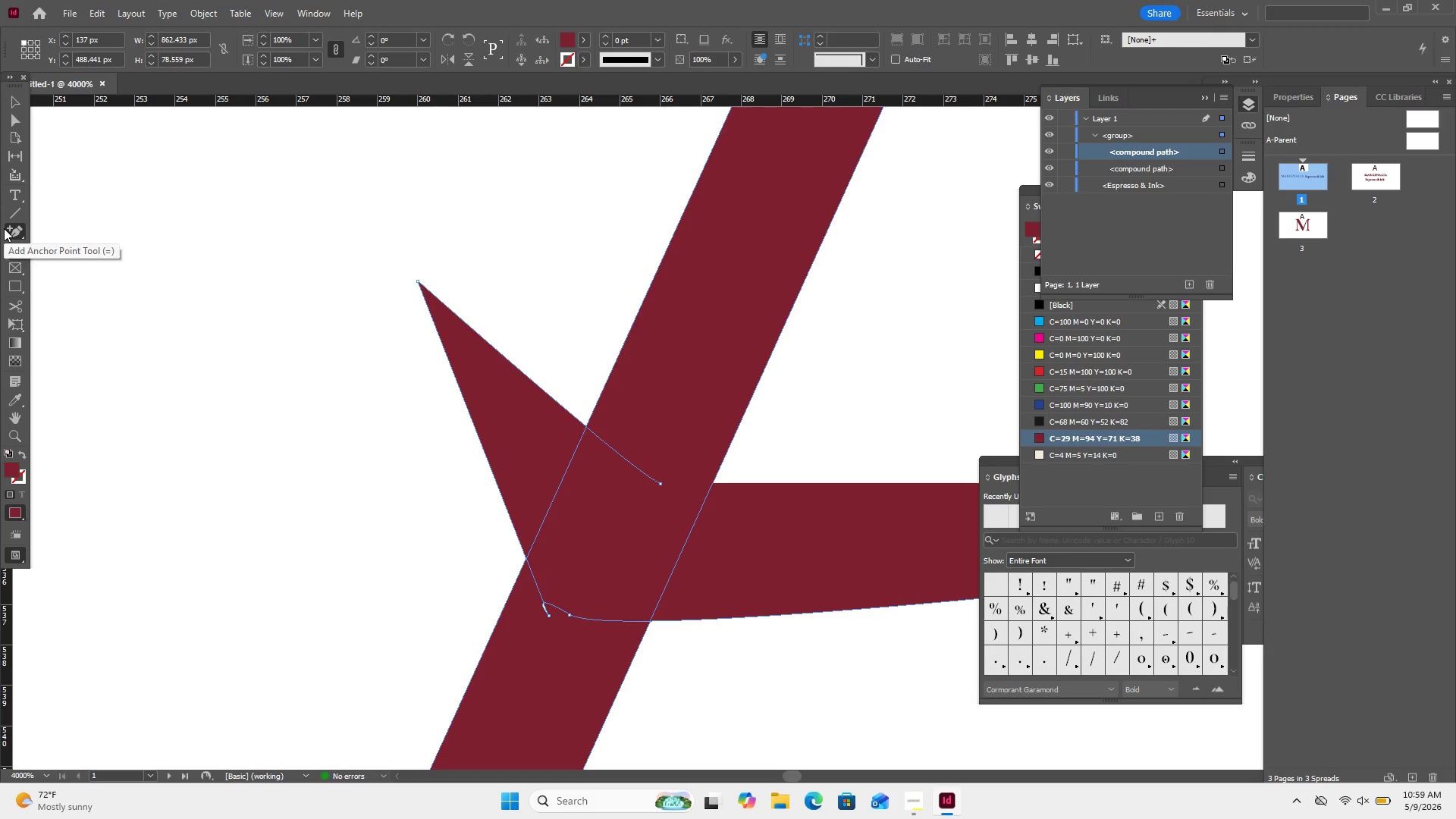 
right_click([4, 228])
 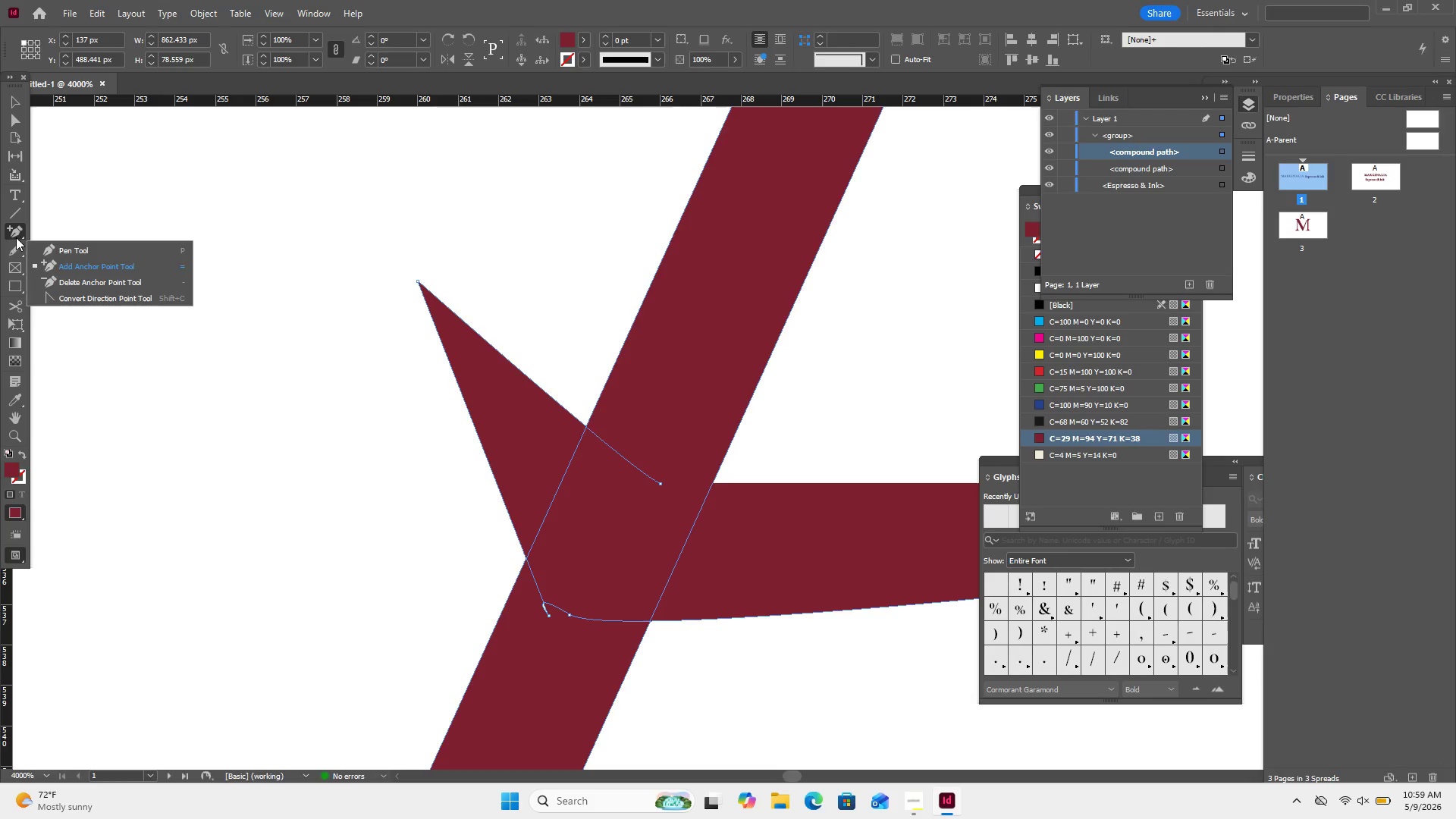 
left_click([4, 228])
 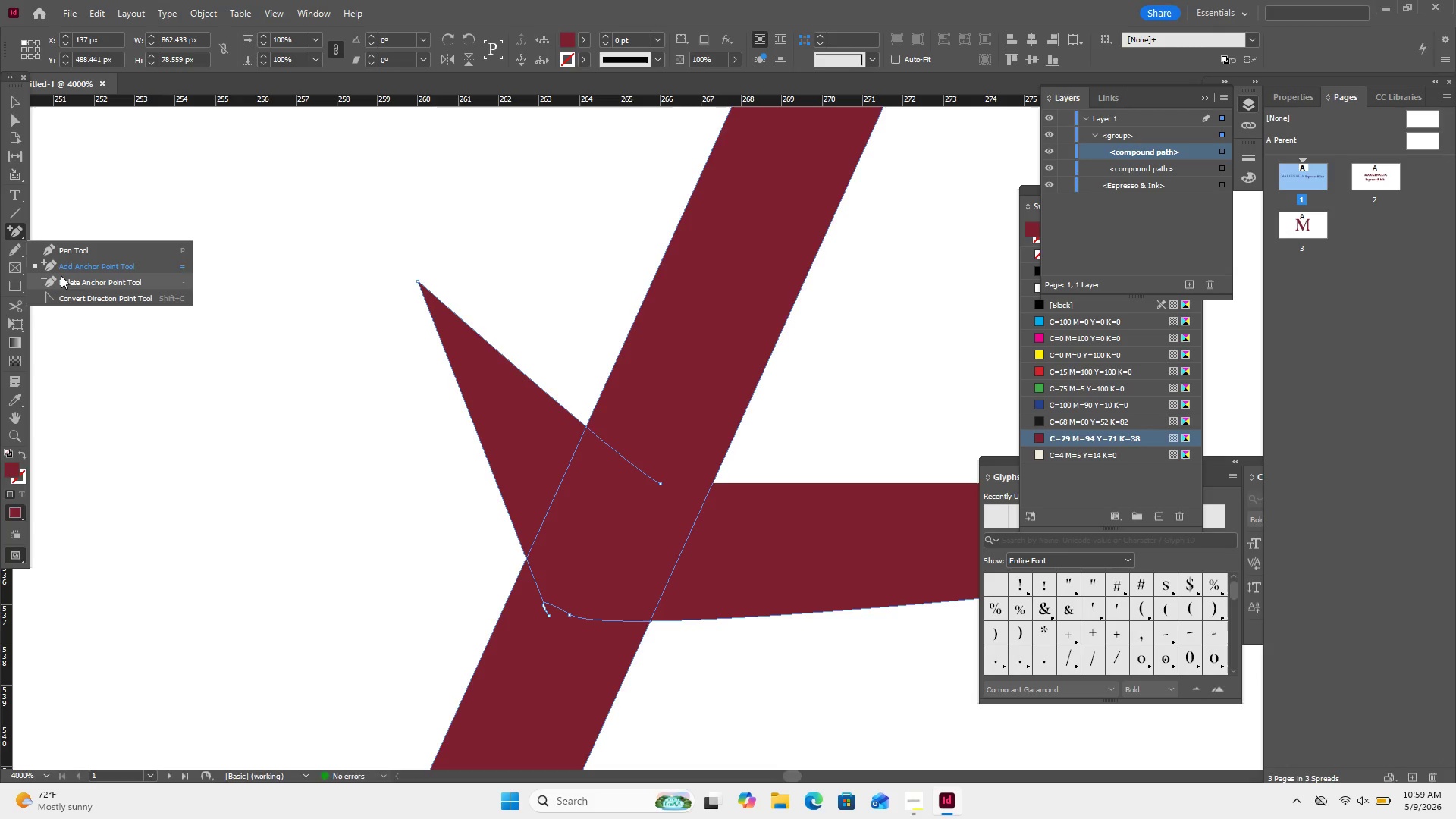 
left_click([61, 275])
 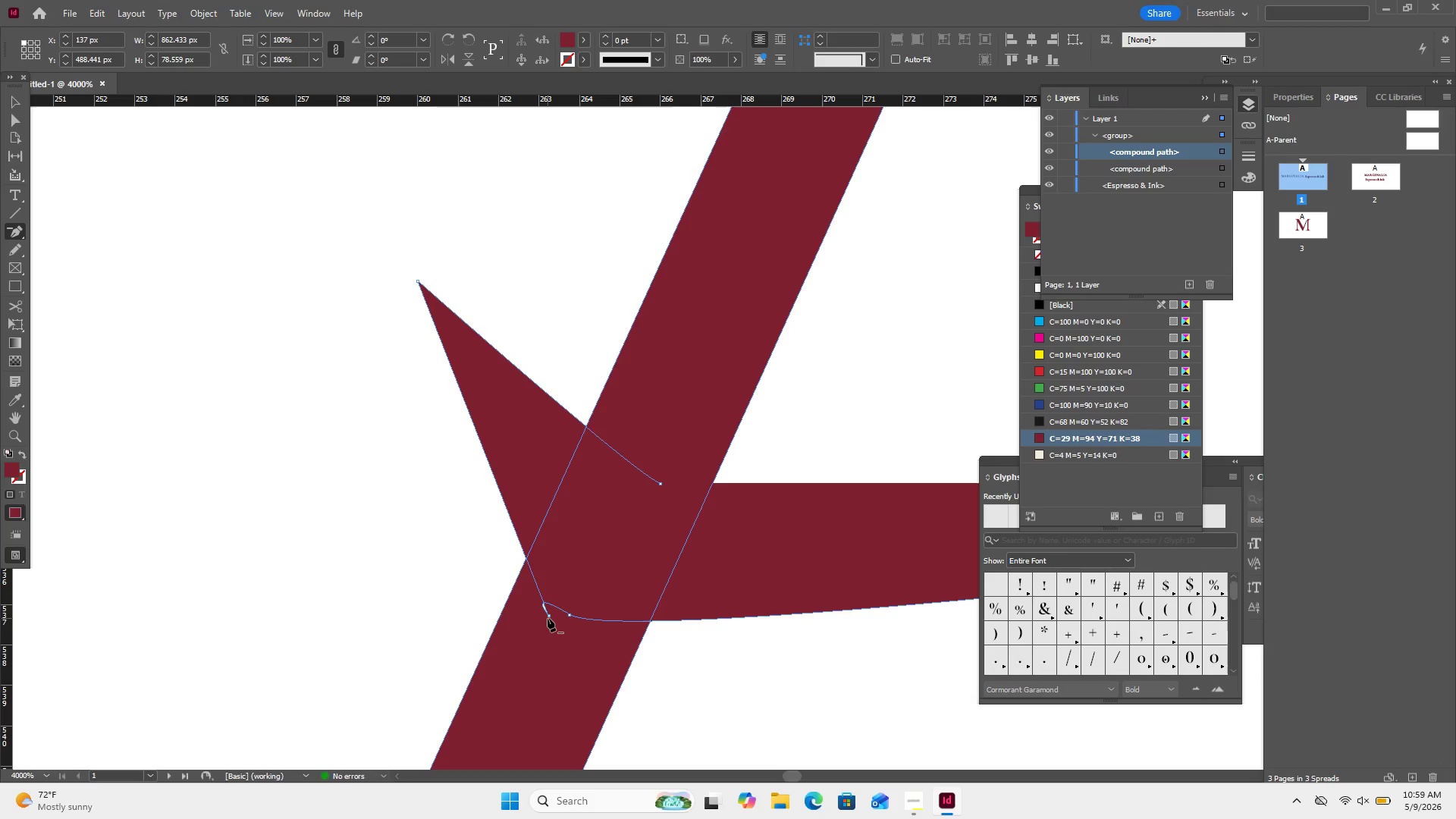 
left_click([551, 617])
 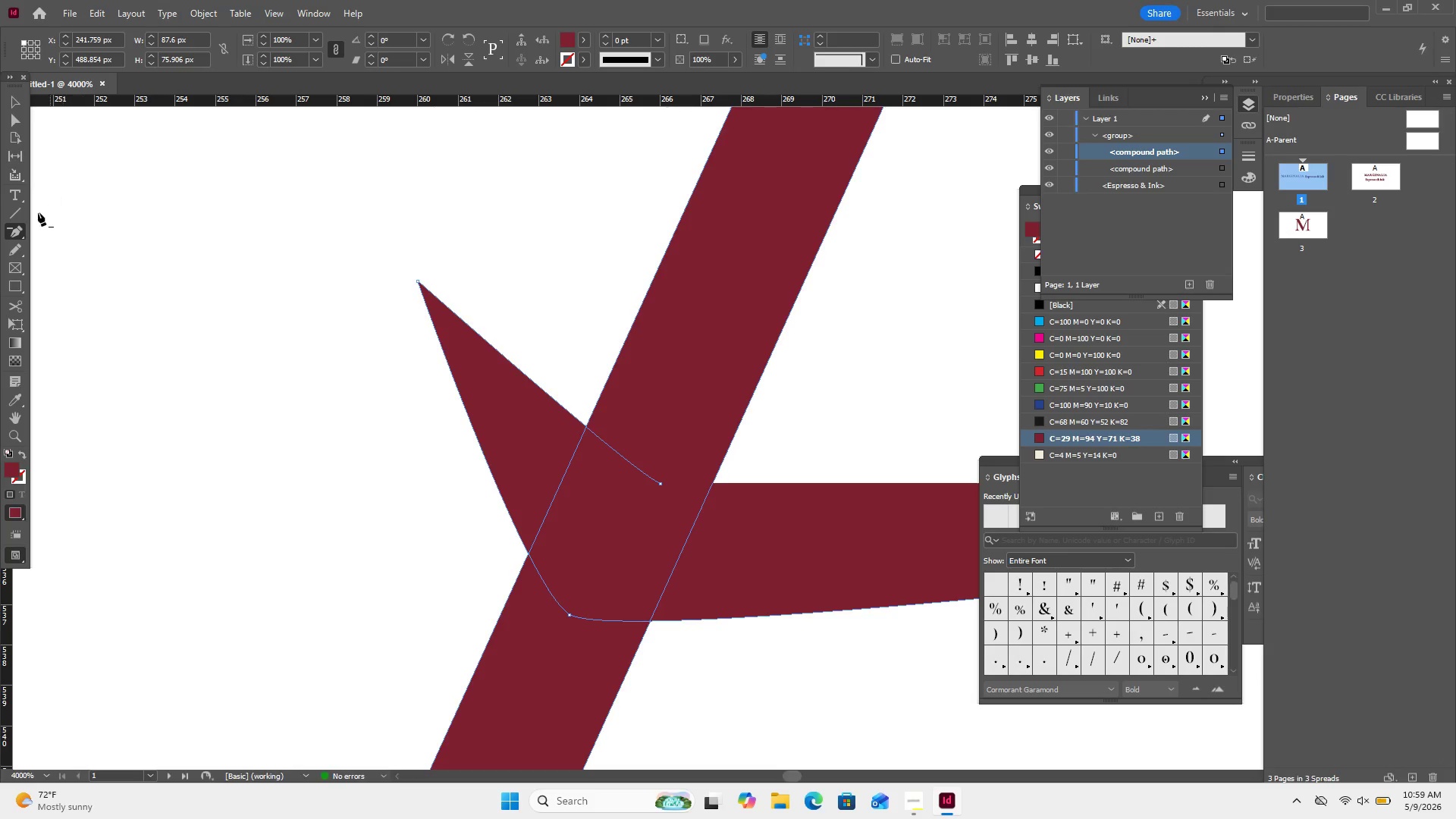 
left_click([23, 234])
 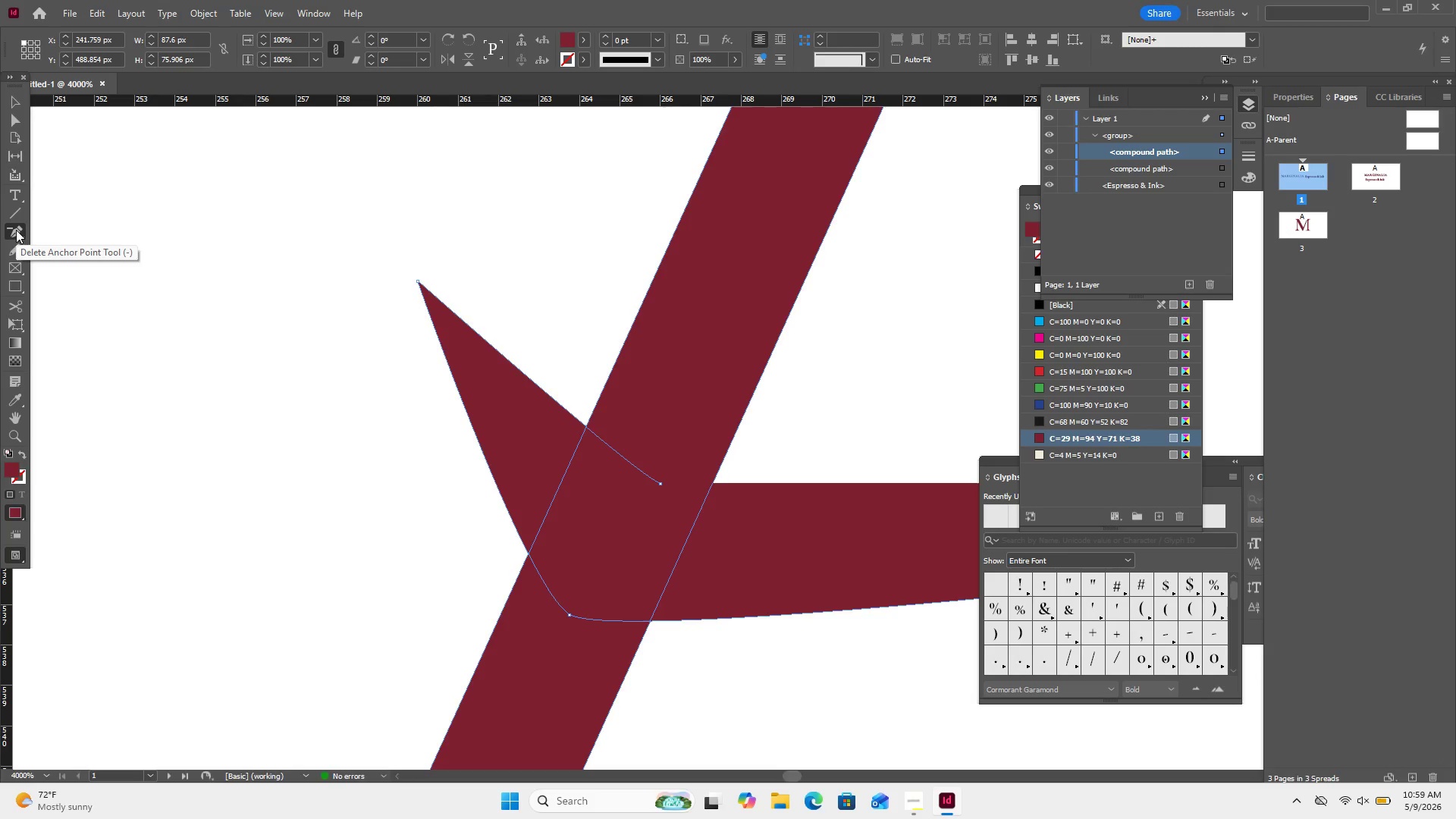 
right_click([16, 230])
 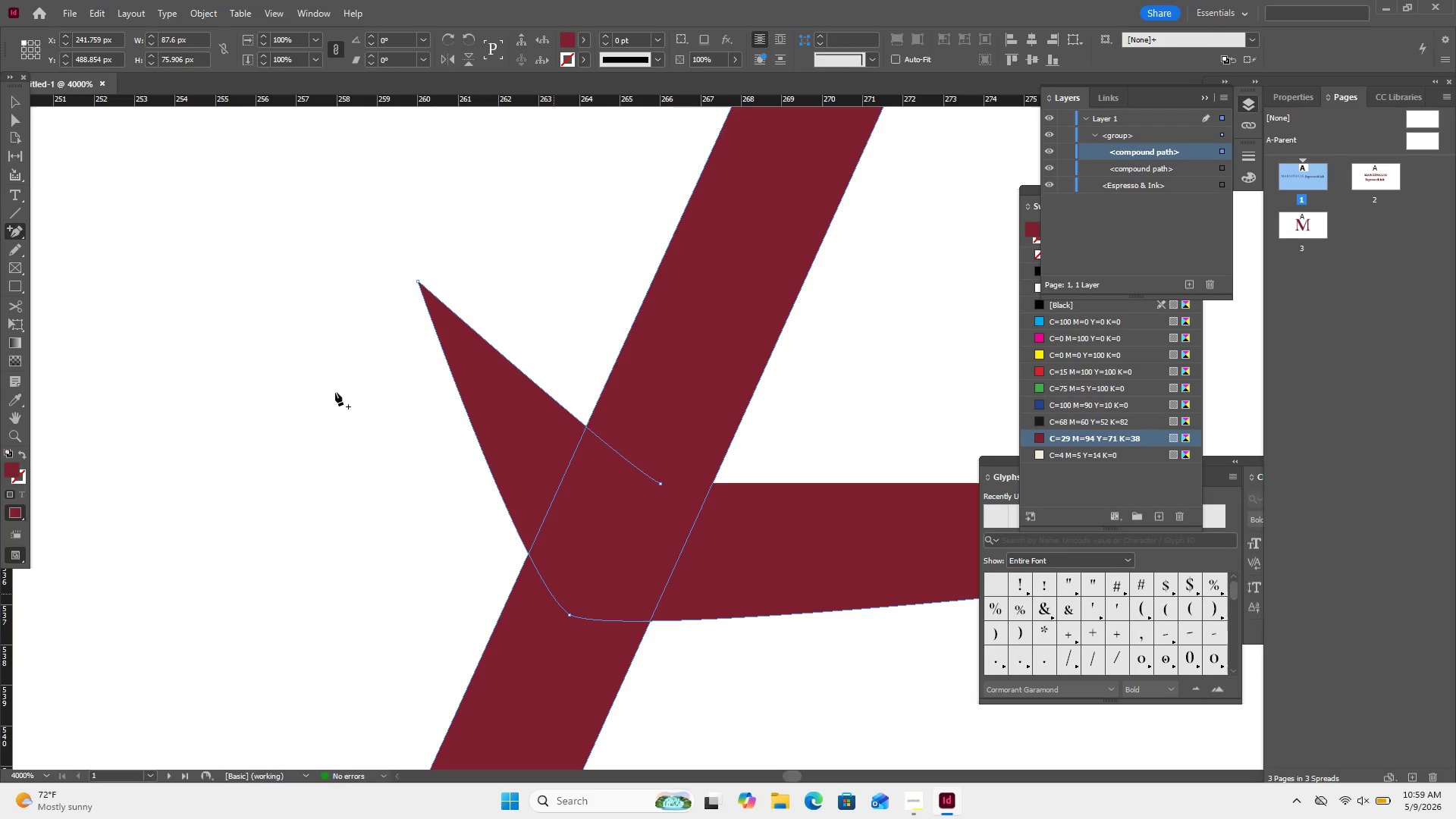 
left_click([10, 122])
 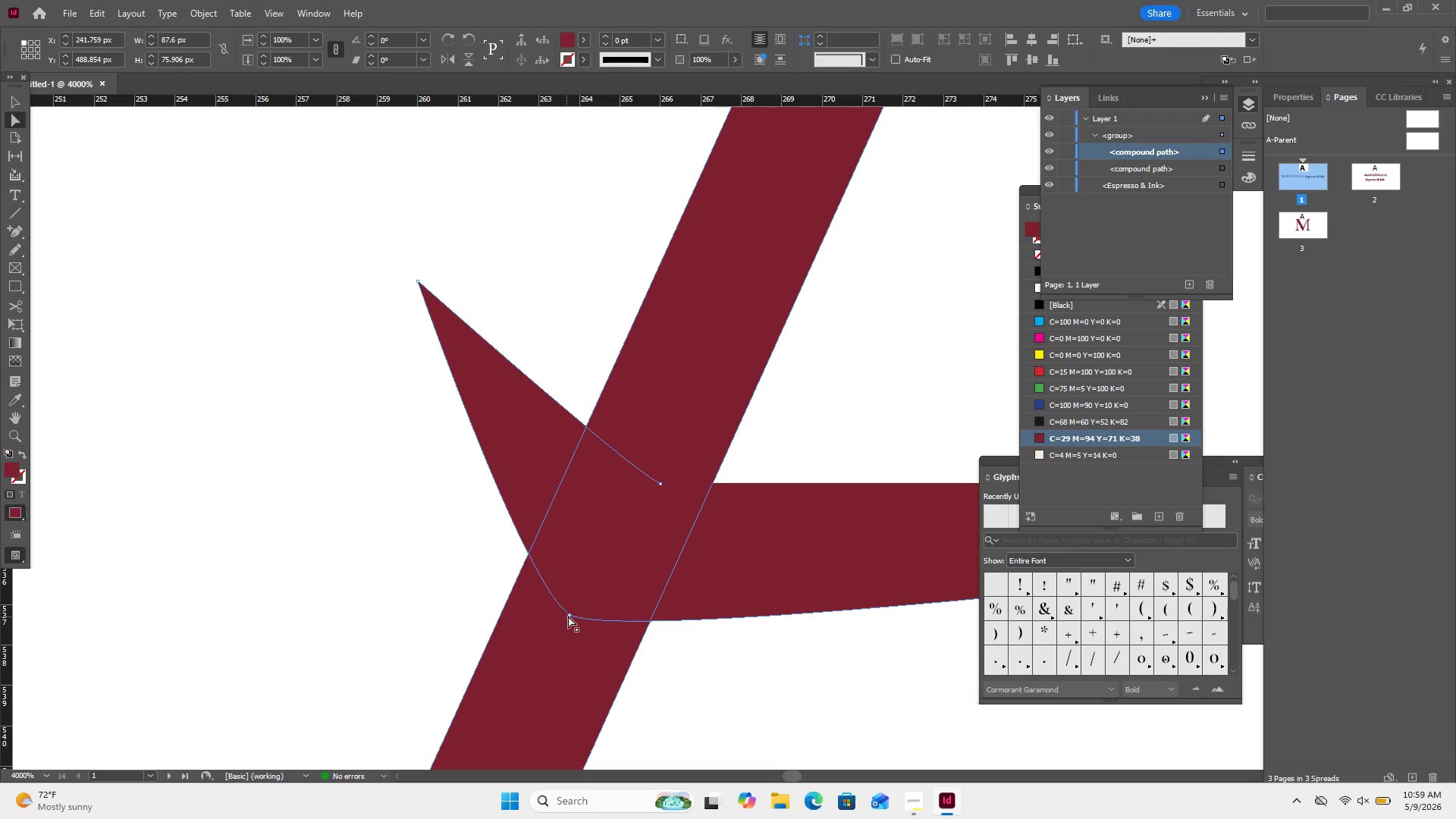 
left_click_drag(start_coordinate=[568, 616], to_coordinate=[604, 584])
 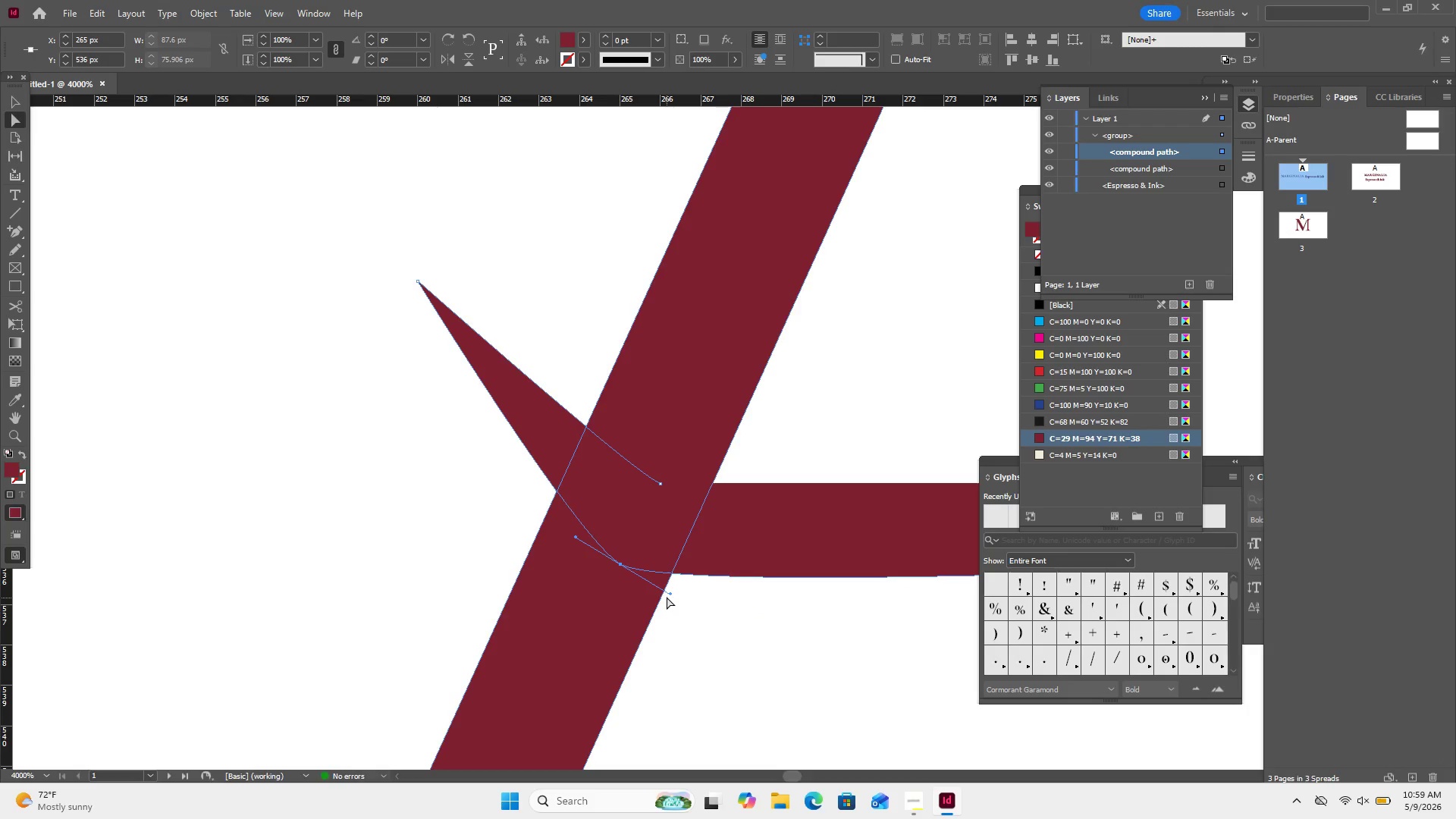 
left_click_drag(start_coordinate=[669, 595], to_coordinate=[679, 588])
 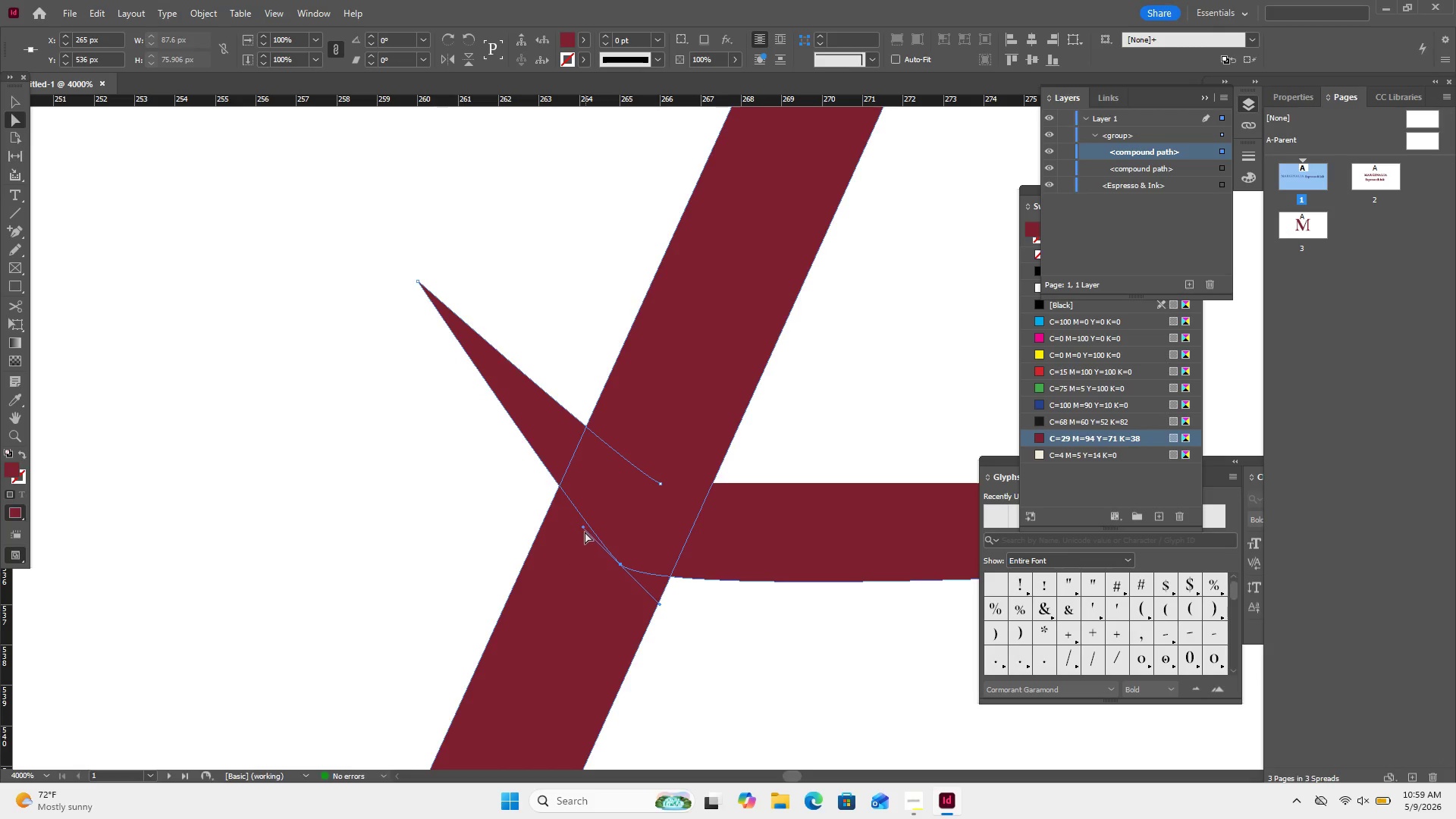 
left_click_drag(start_coordinate=[583, 528], to_coordinate=[599, 516])
 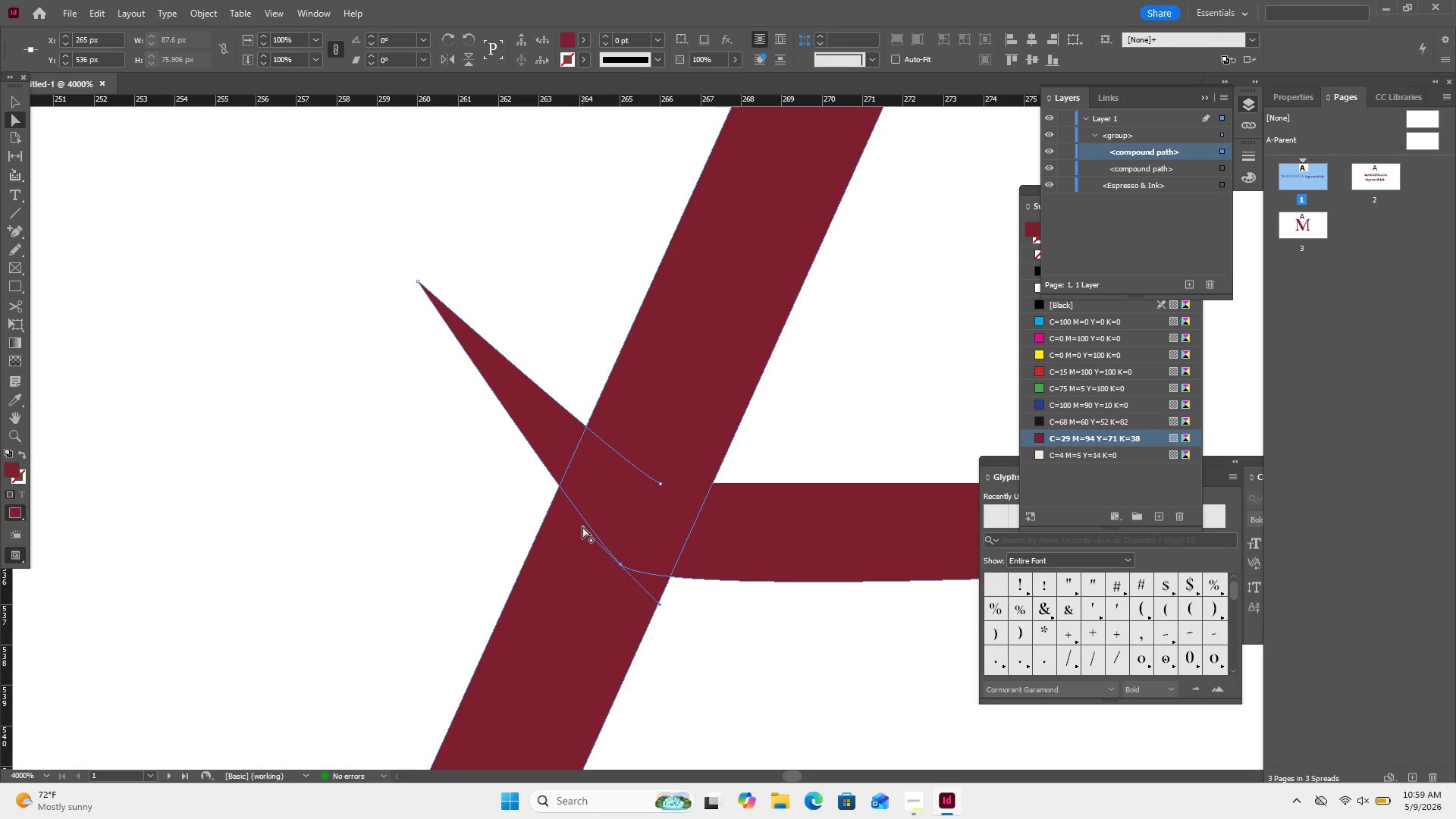 
left_click_drag(start_coordinate=[582, 526], to_coordinate=[581, 534])
 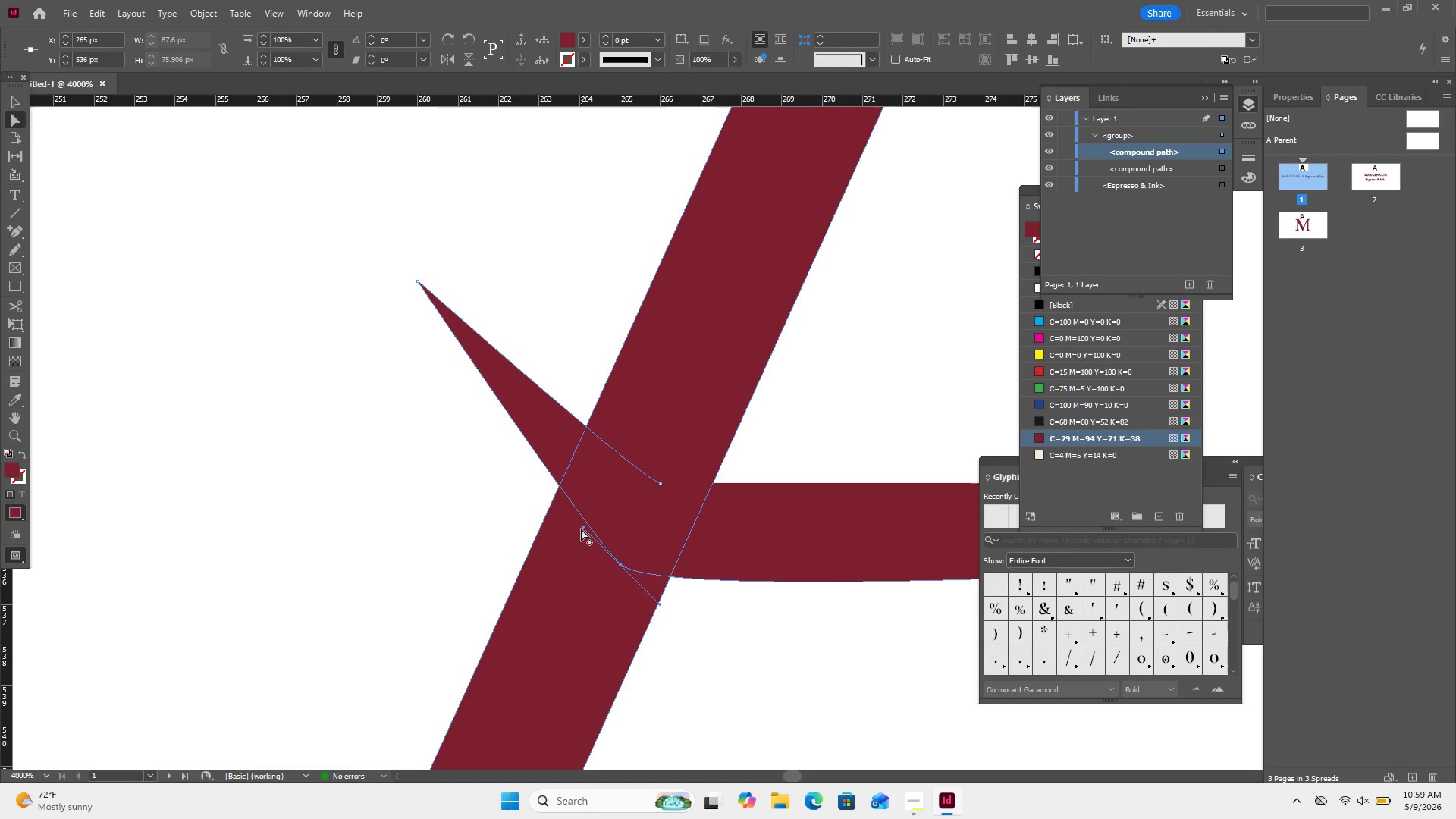 
left_click_drag(start_coordinate=[581, 529], to_coordinate=[573, 532])
 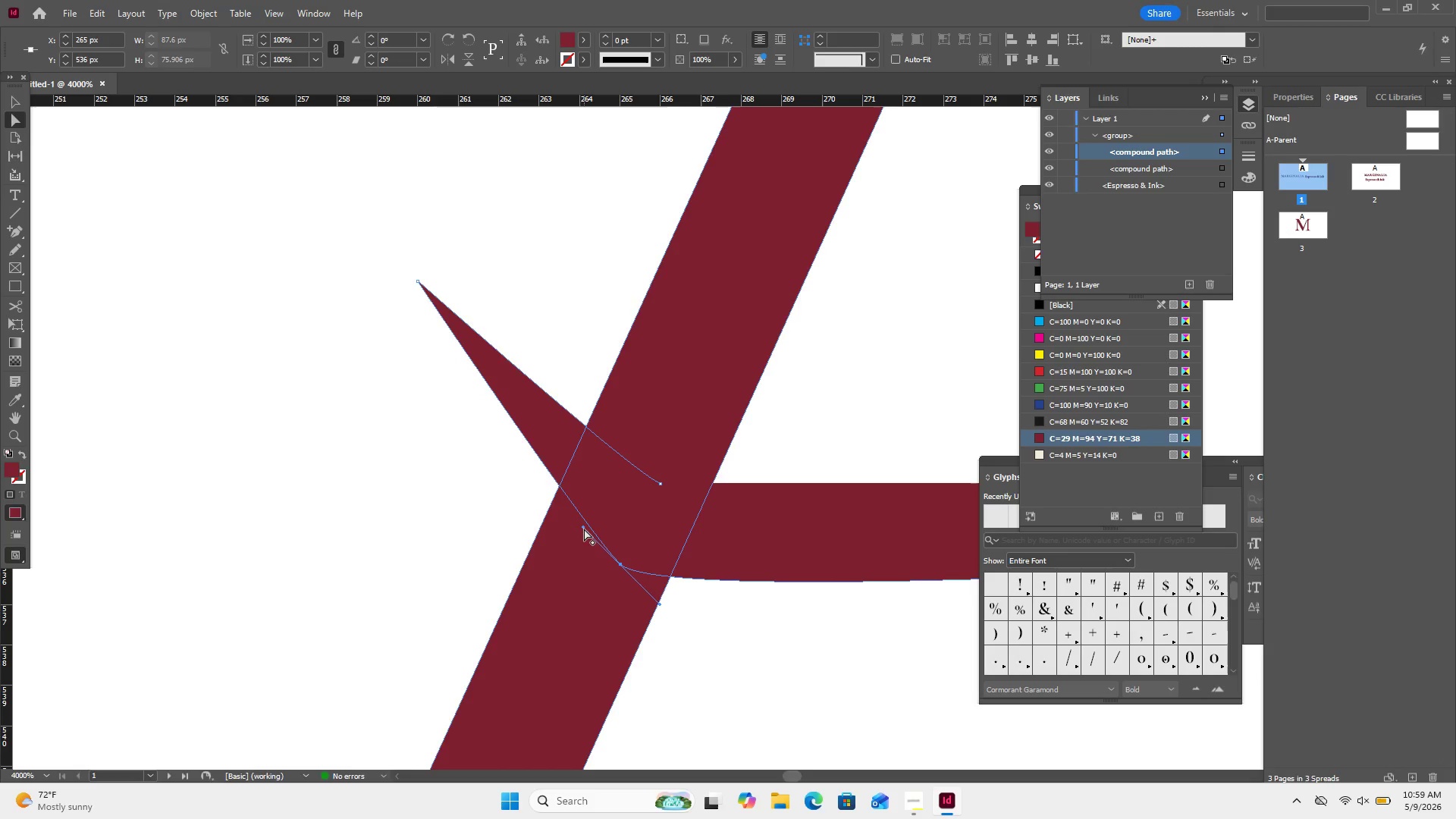 
left_click_drag(start_coordinate=[584, 529], to_coordinate=[577, 538])
 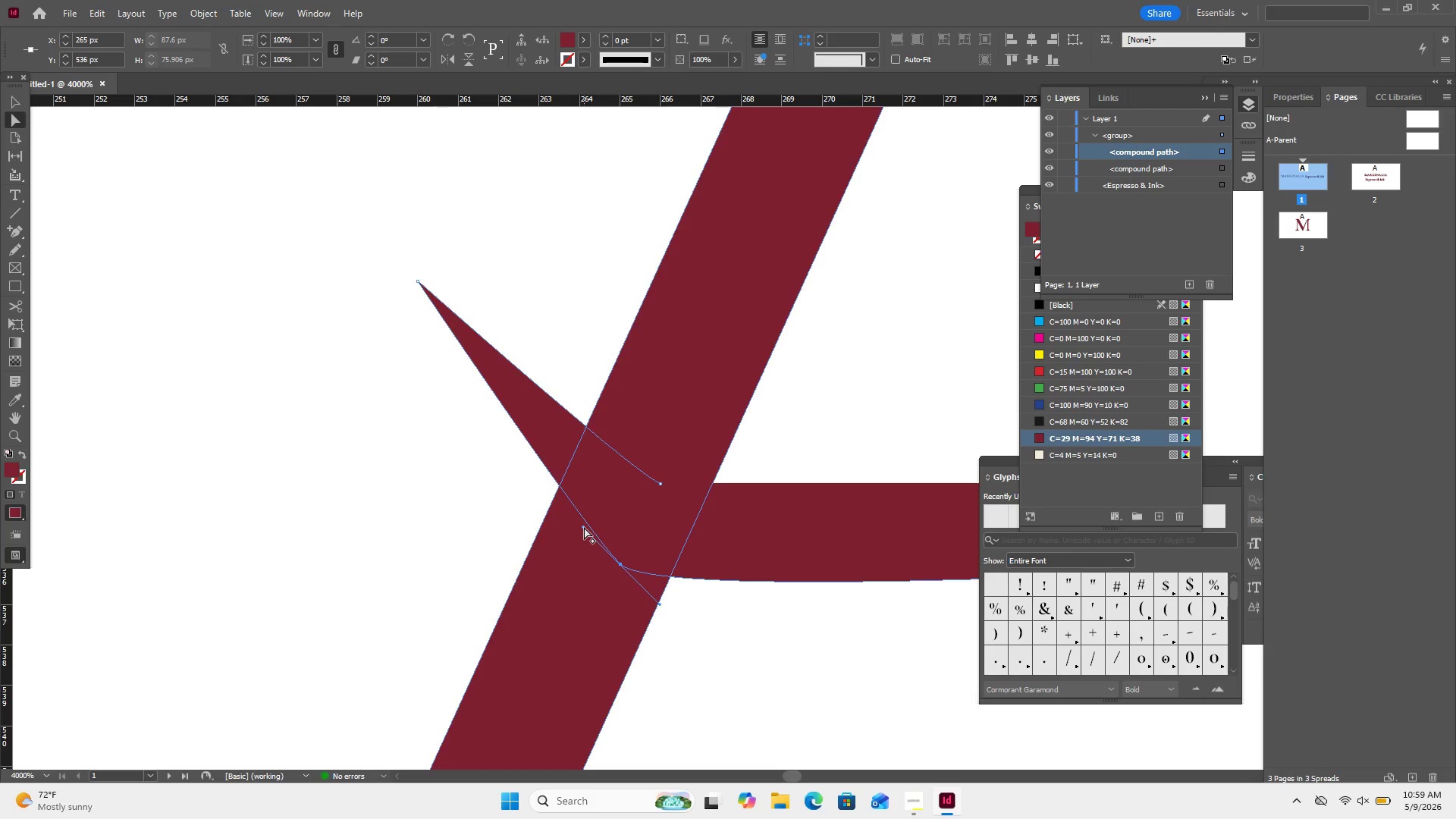 
double_click([584, 527])
 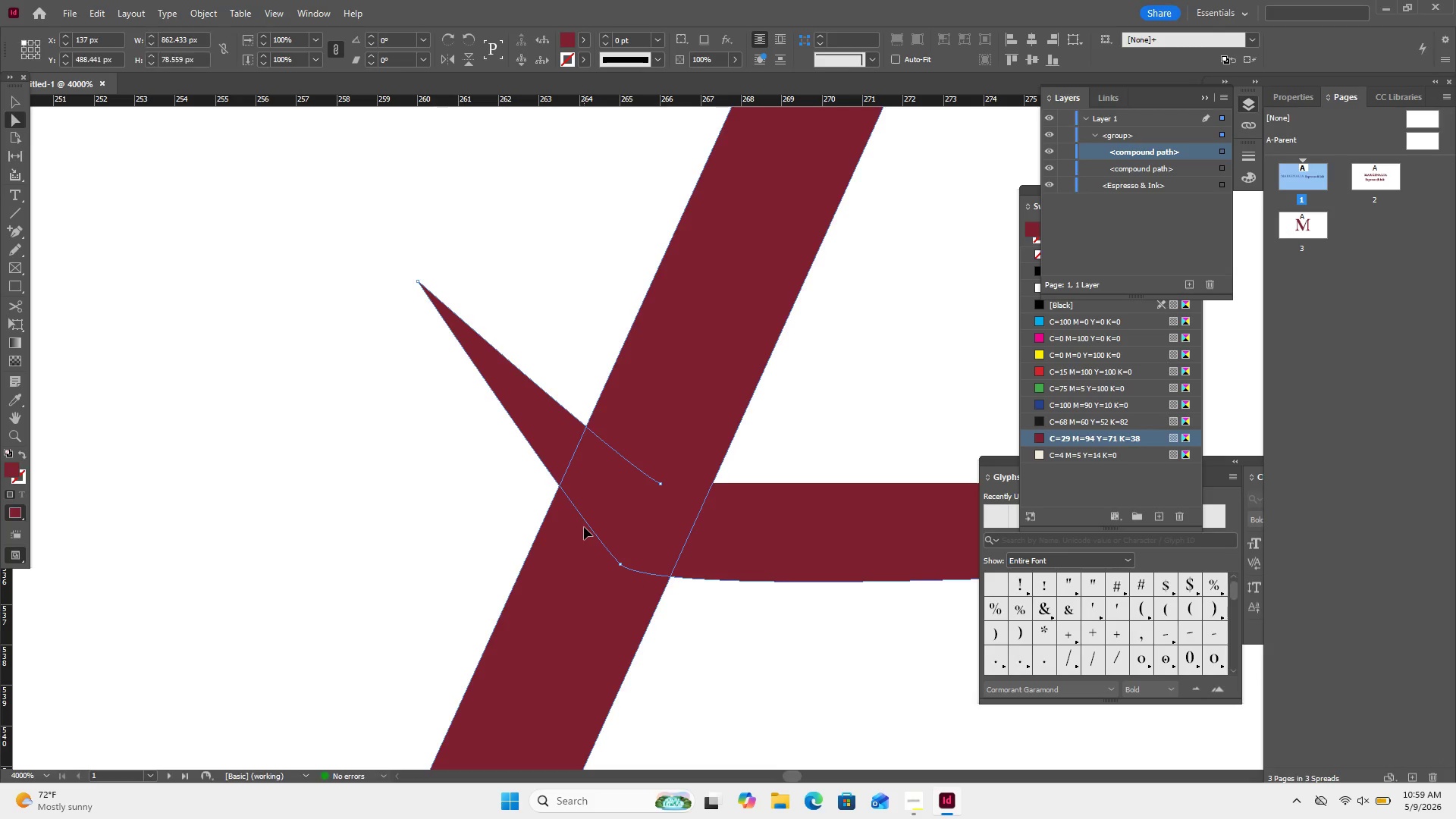 
left_click_drag(start_coordinate=[584, 527], to_coordinate=[571, 546])
 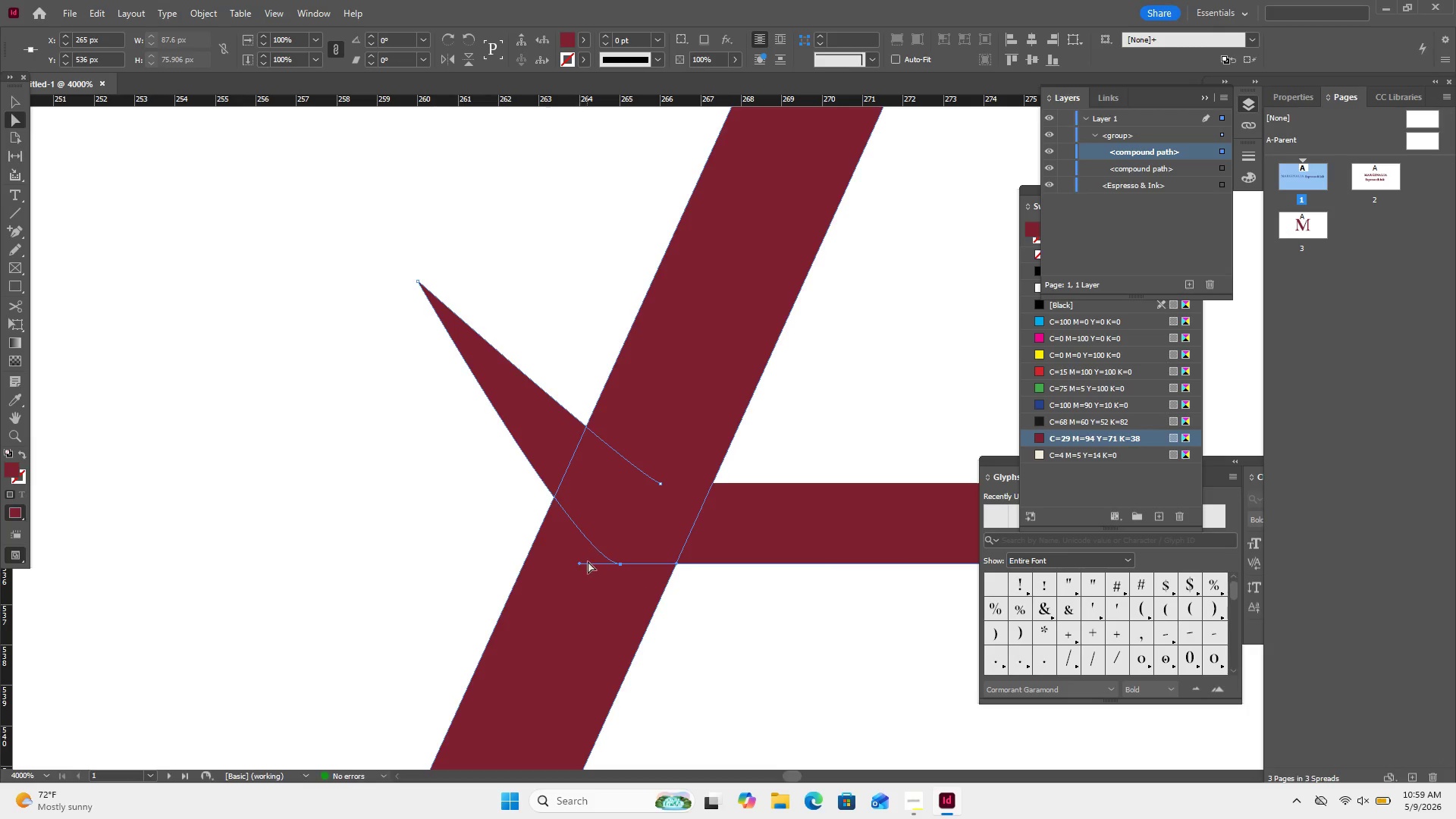 
wait(5.83)
 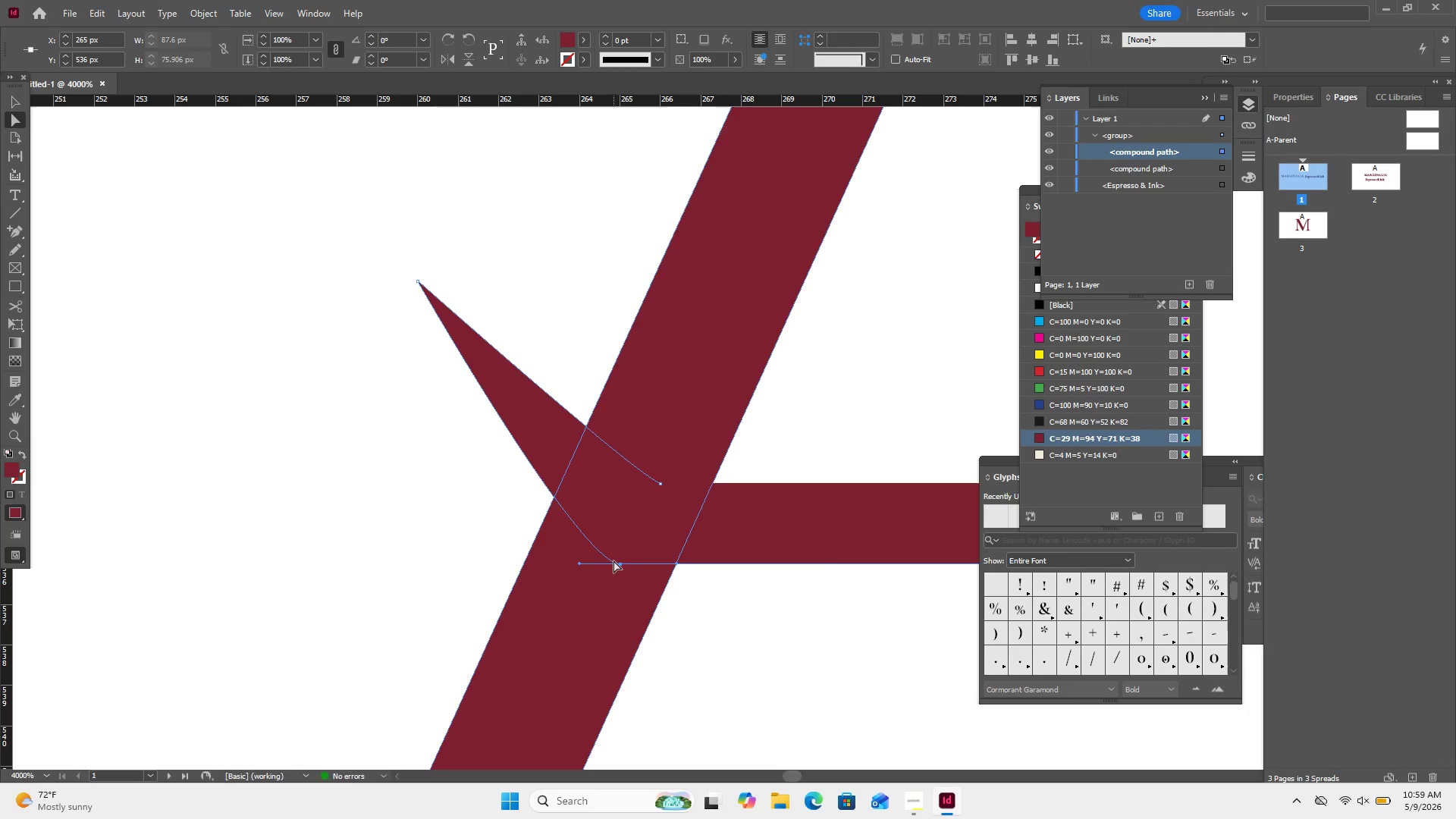 
left_click_drag(start_coordinate=[581, 564], to_coordinate=[475, 498])
 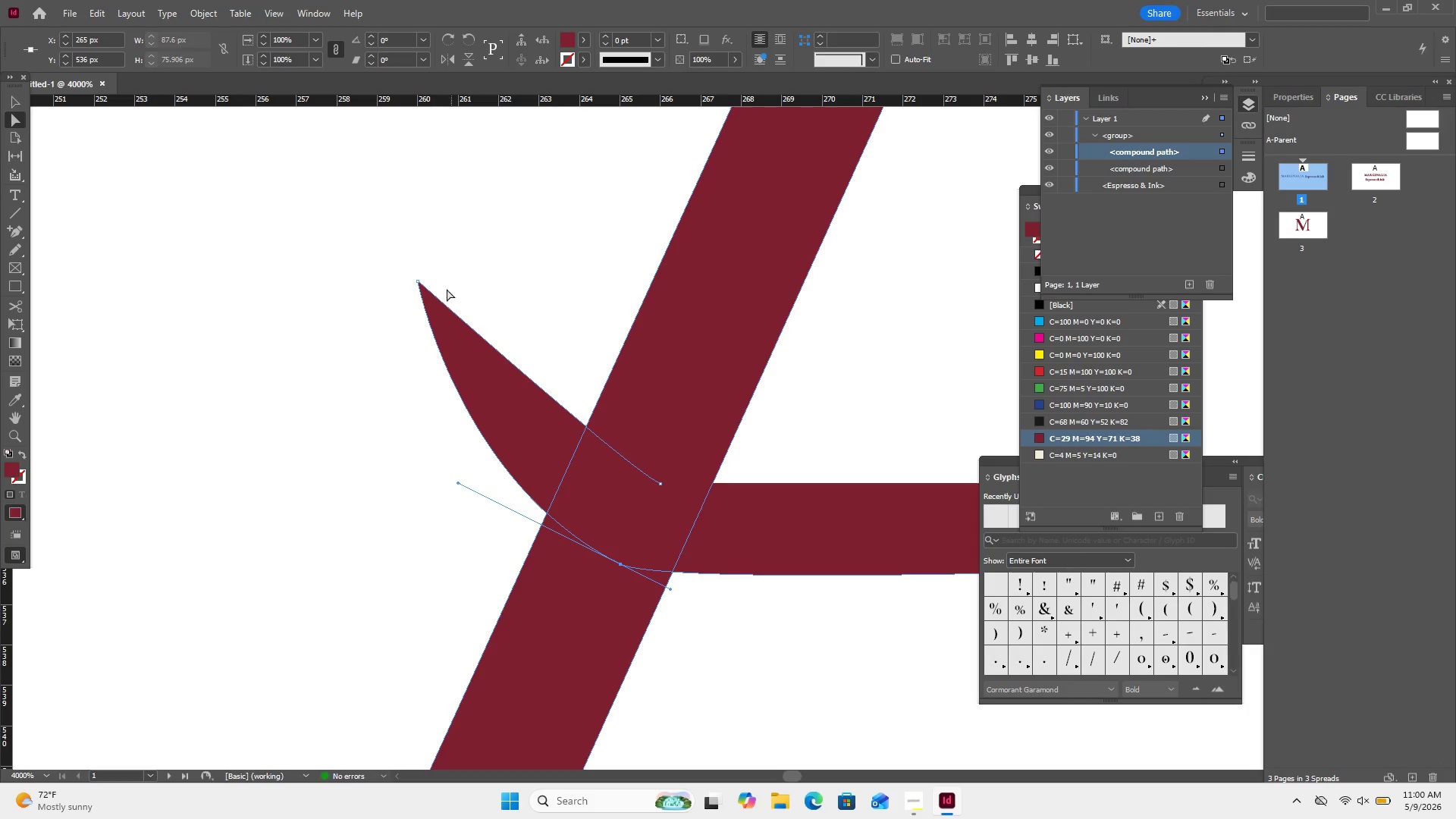 
left_click([417, 281])
 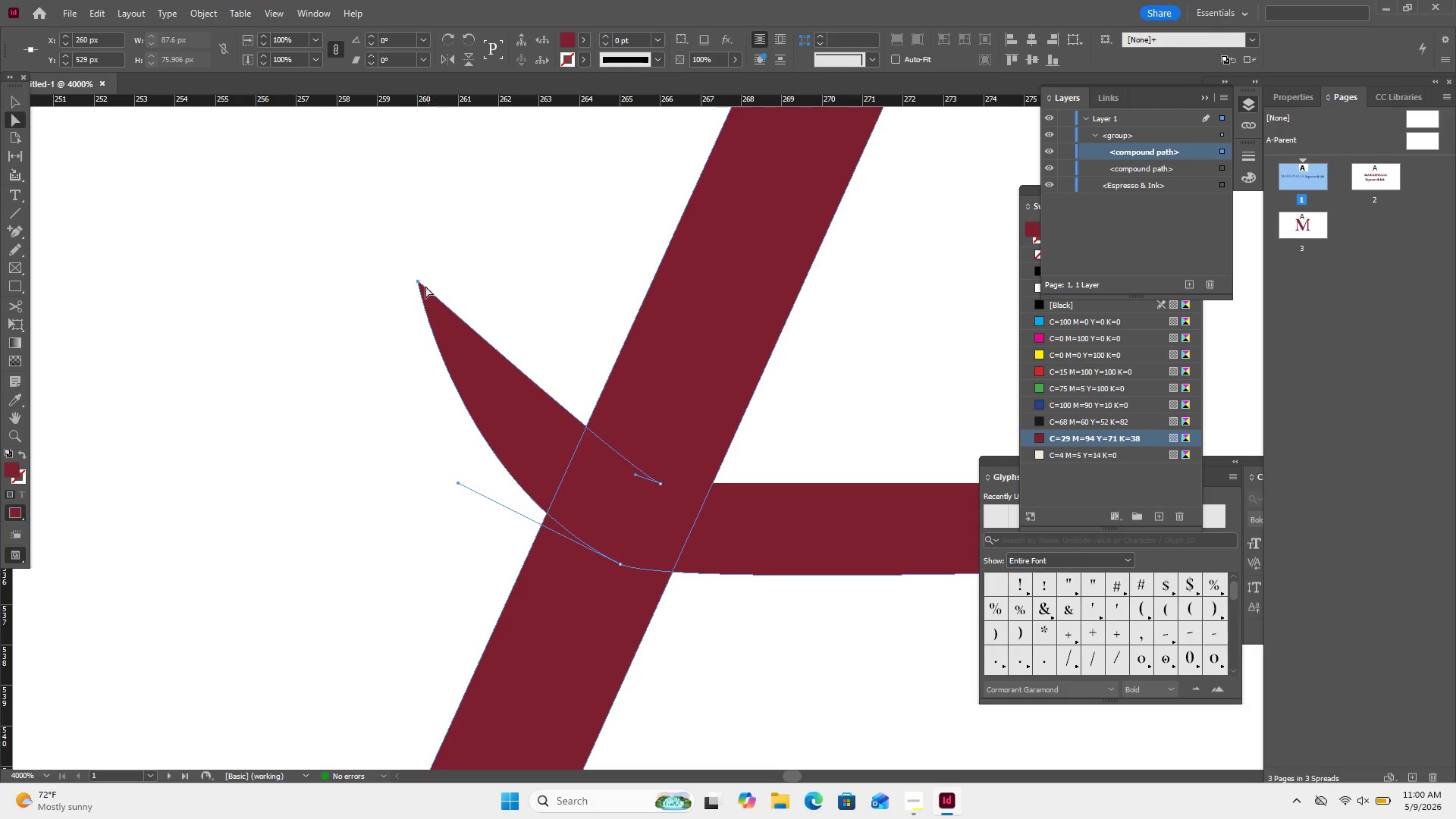 
left_click_drag(start_coordinate=[416, 278], to_coordinate=[434, 271])
 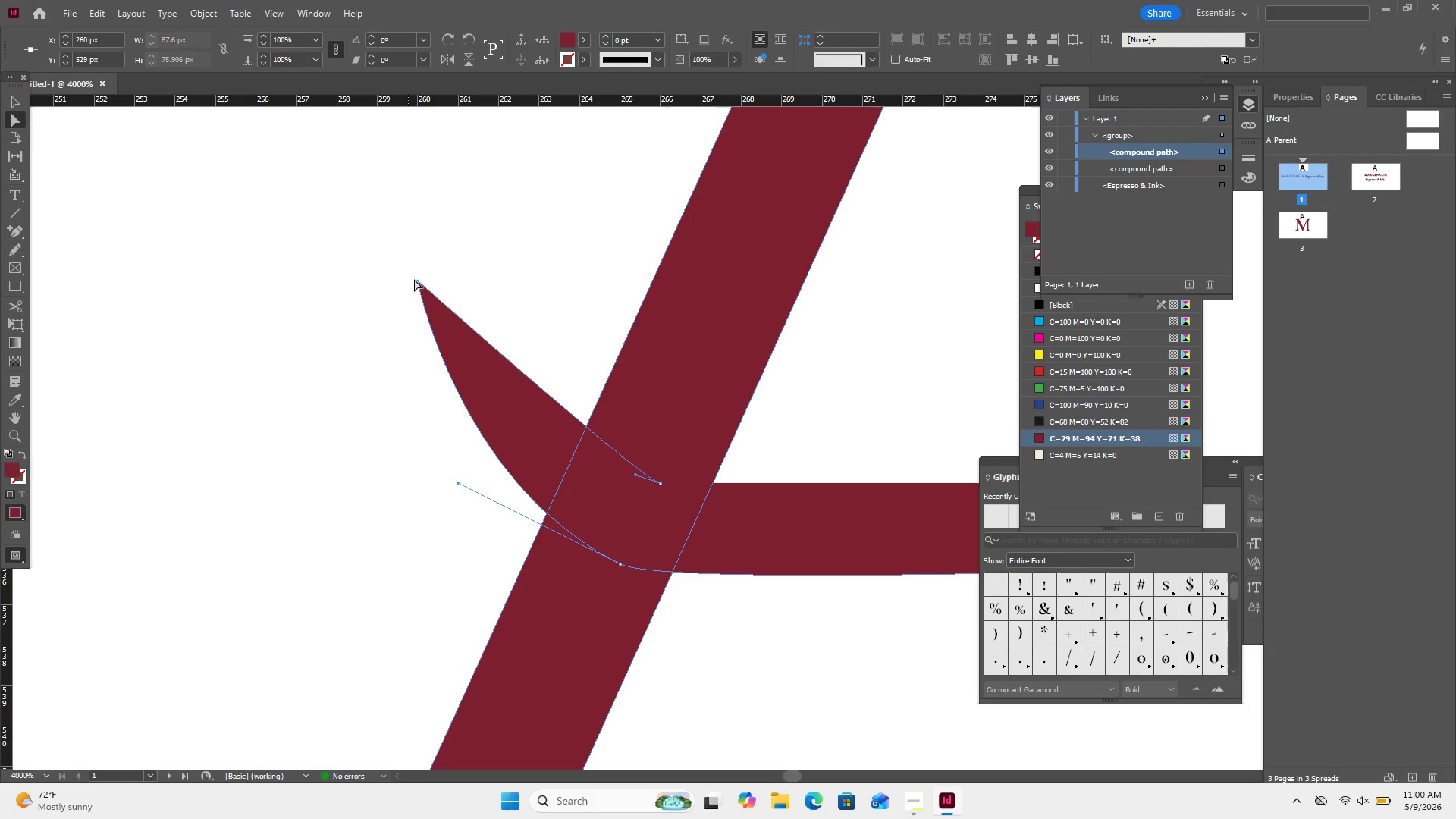 
wait(5.45)
 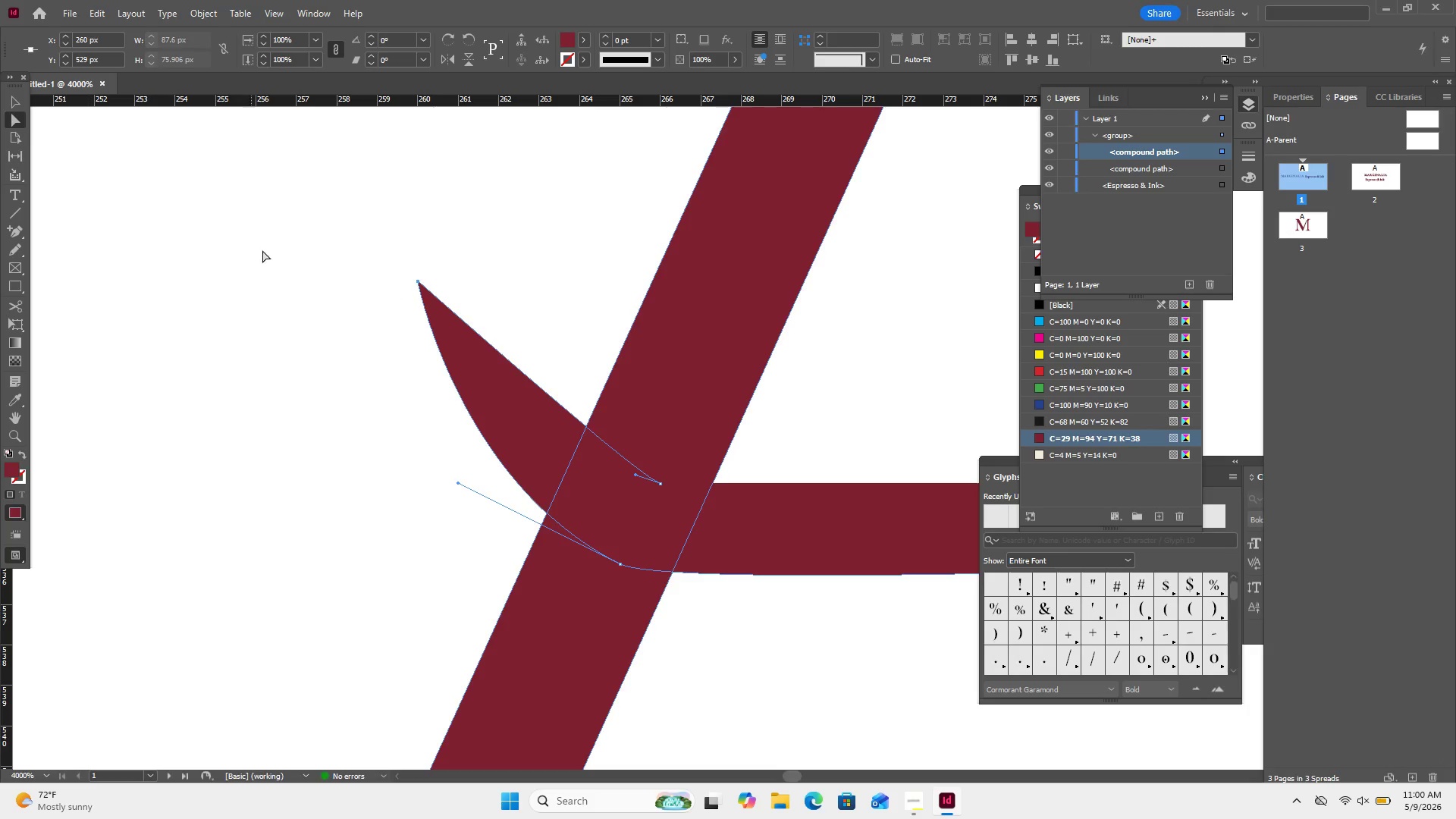 
left_click([416, 281])
 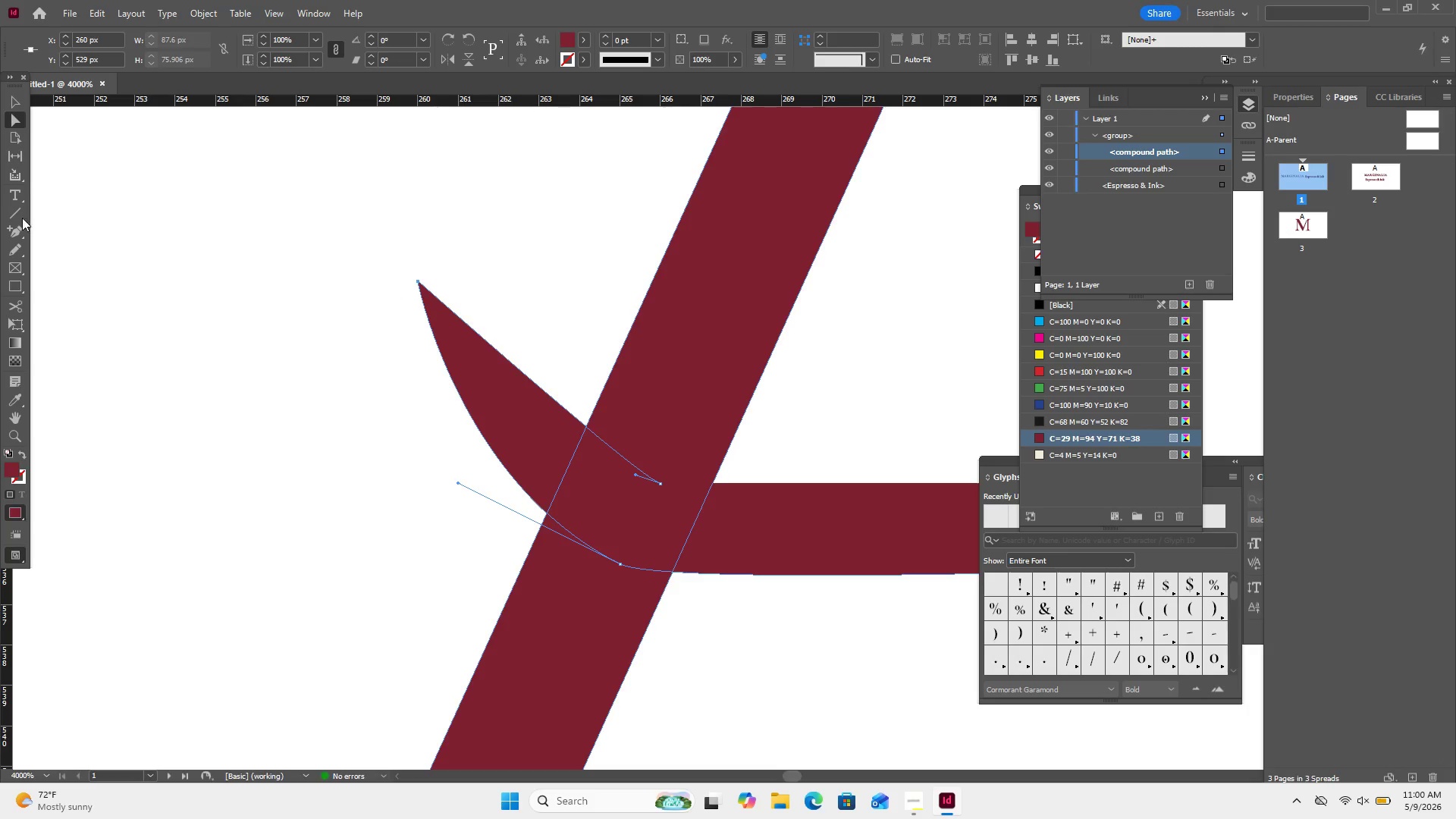 
left_click([10, 225])
 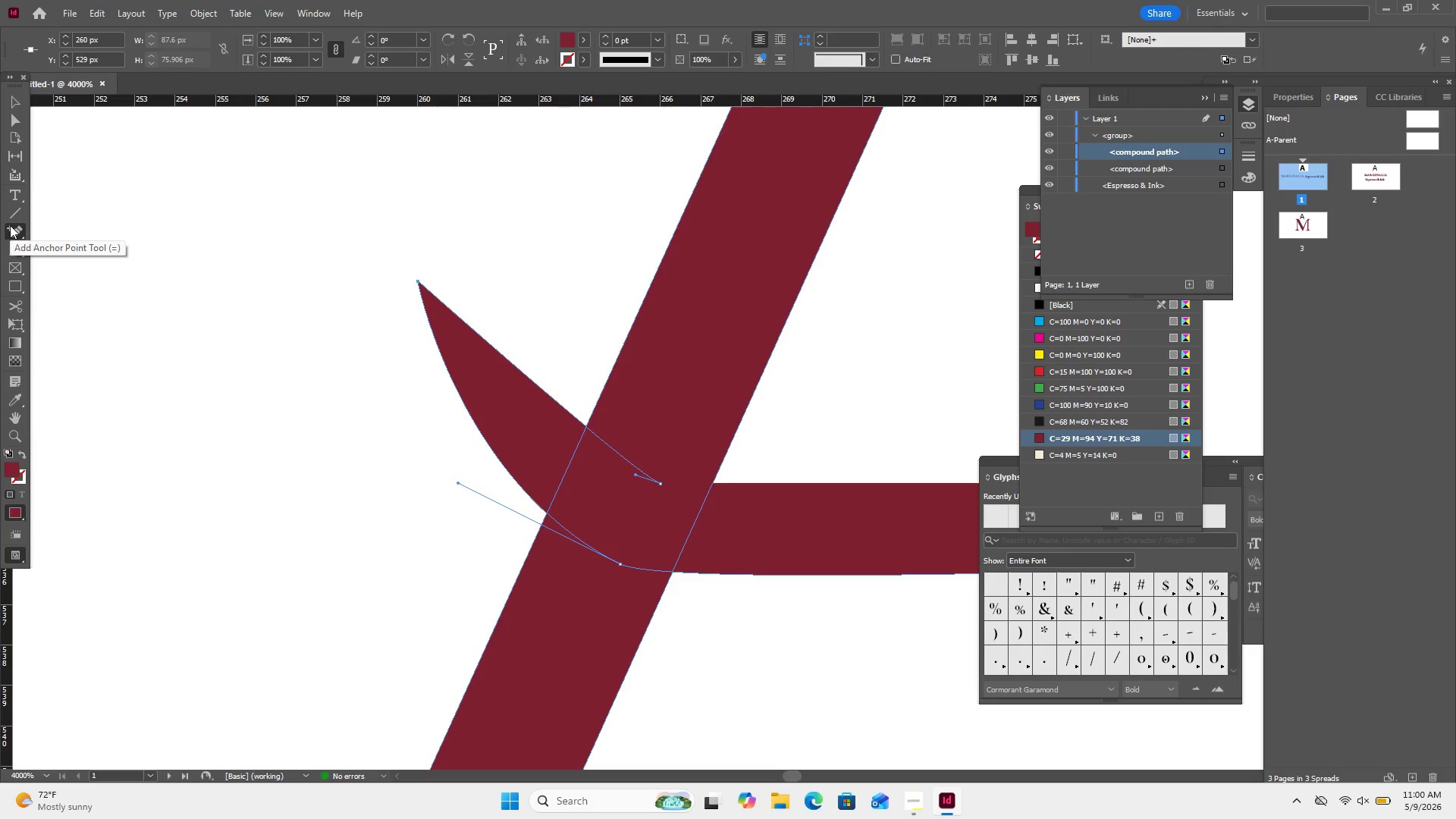 
right_click([10, 225])
 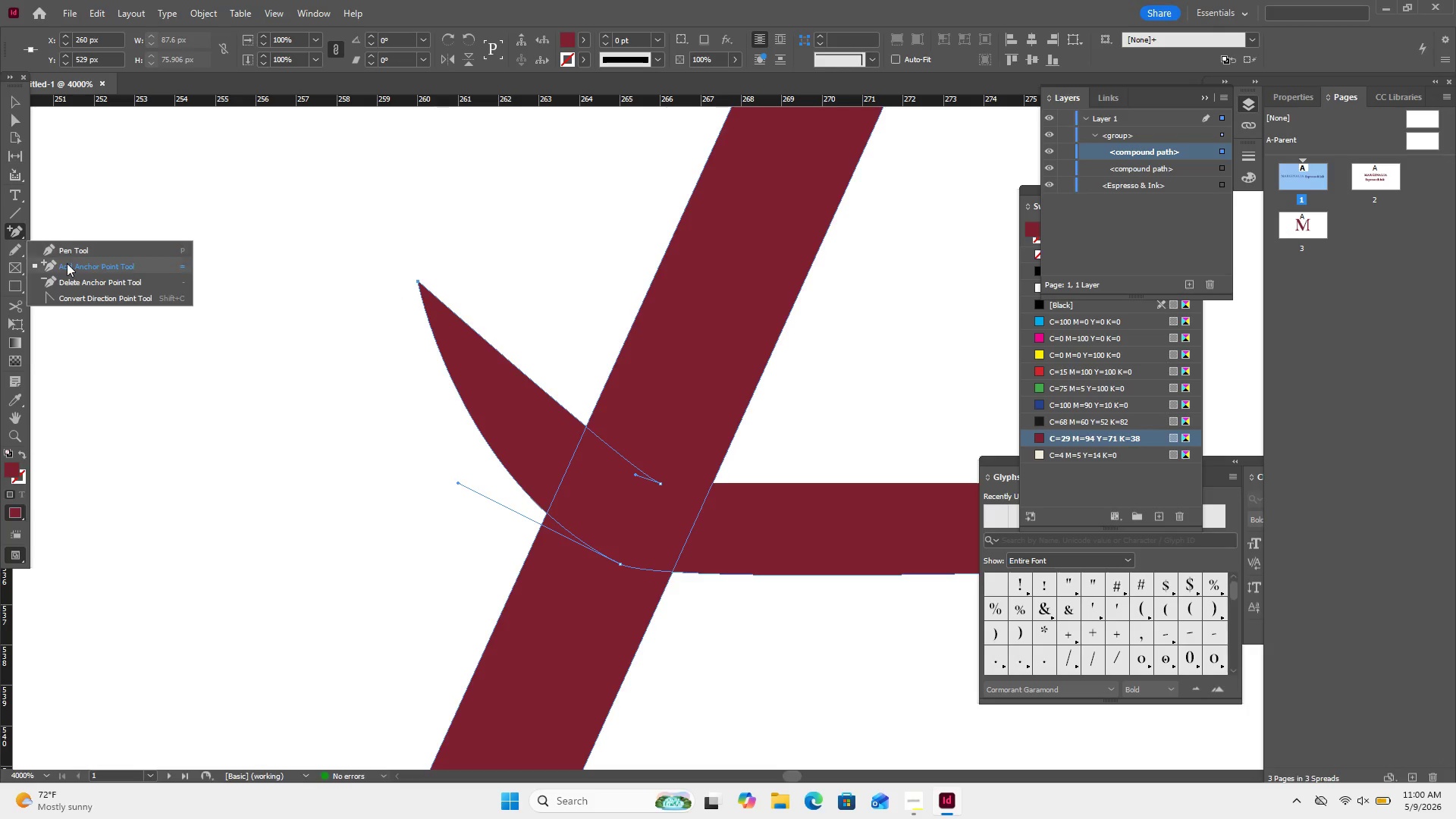 
left_click([67, 281])
 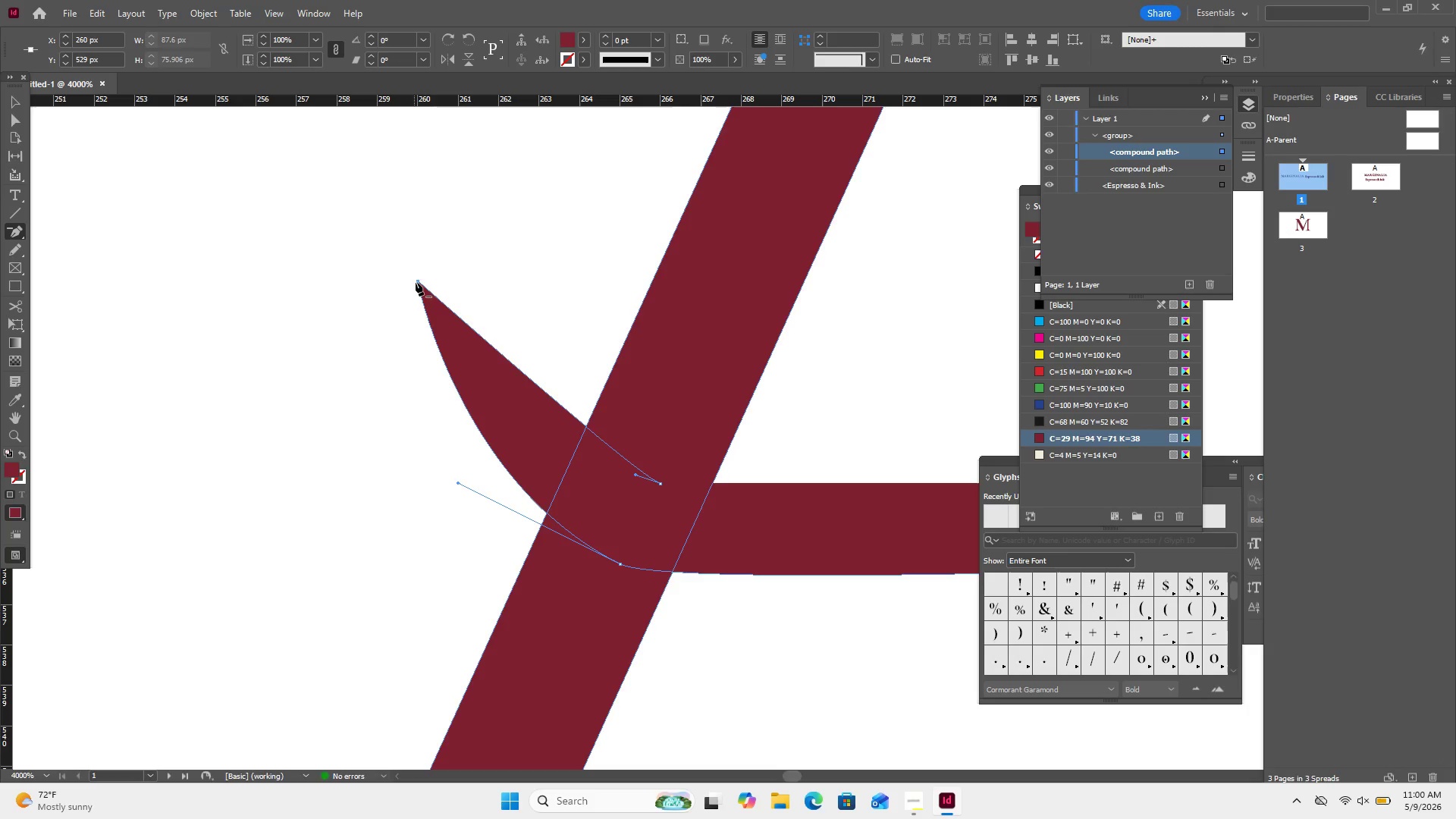 
left_click([416, 282])
 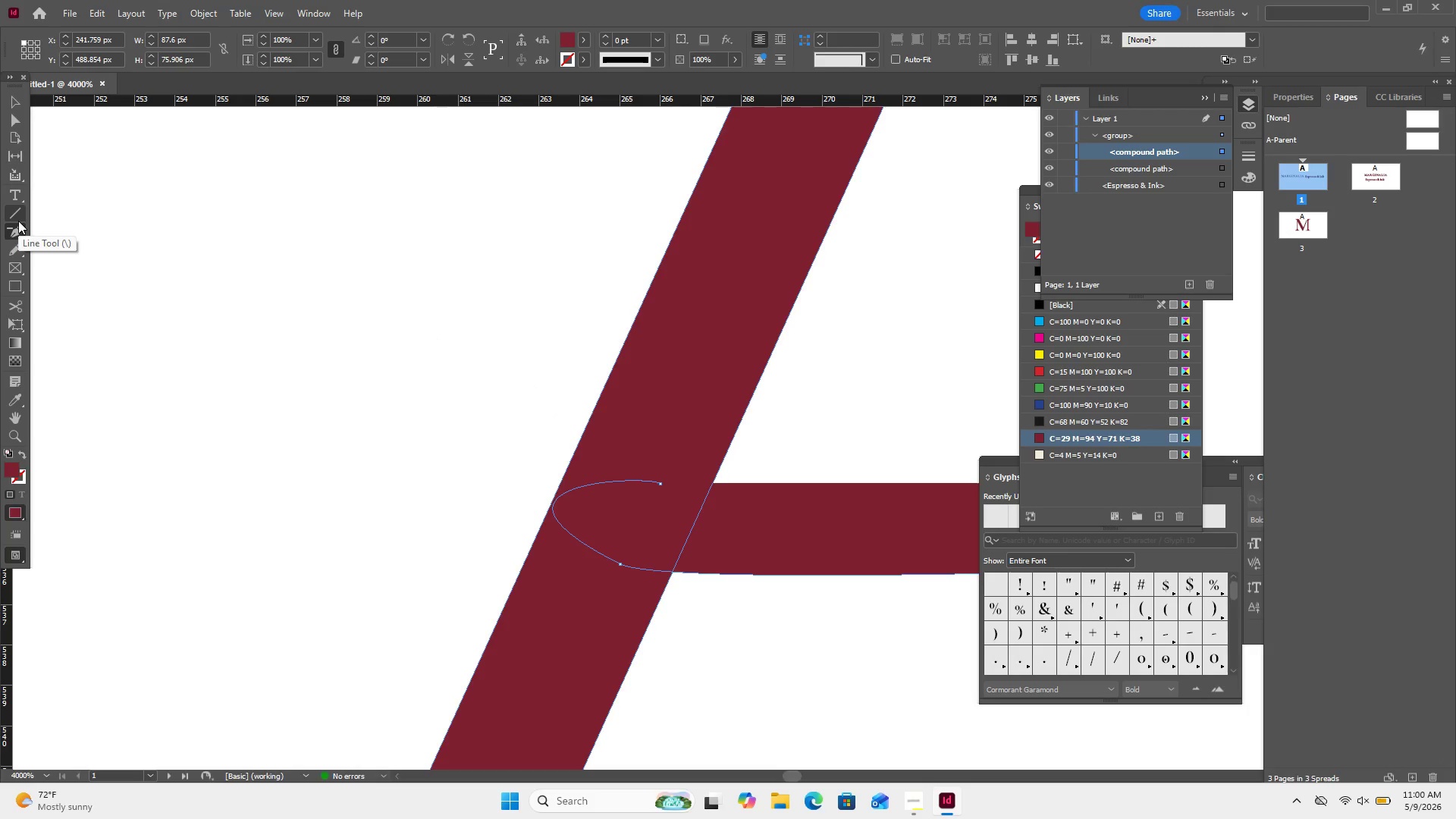 
key(Control+Z)
 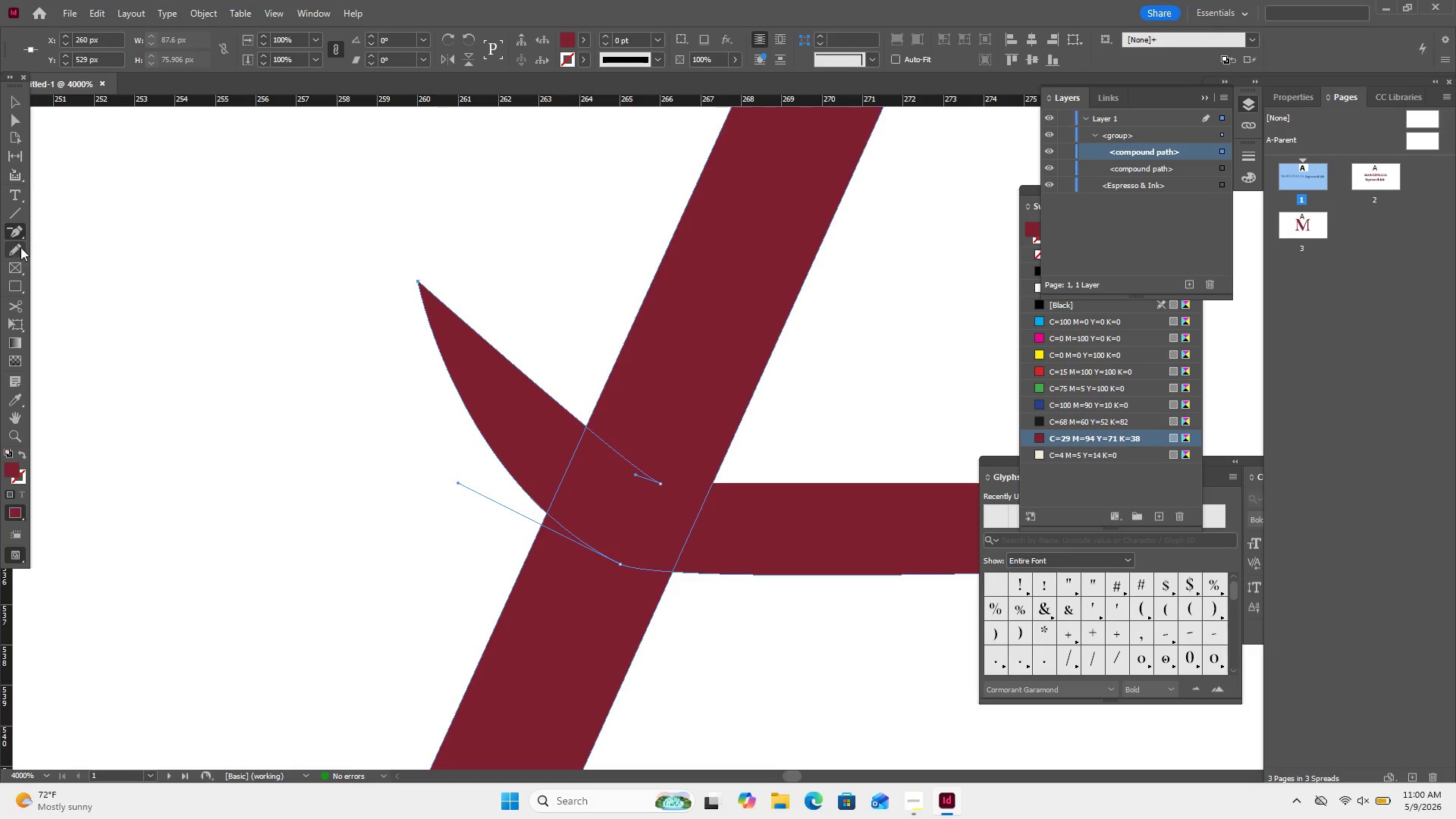 
left_click([24, 238])
 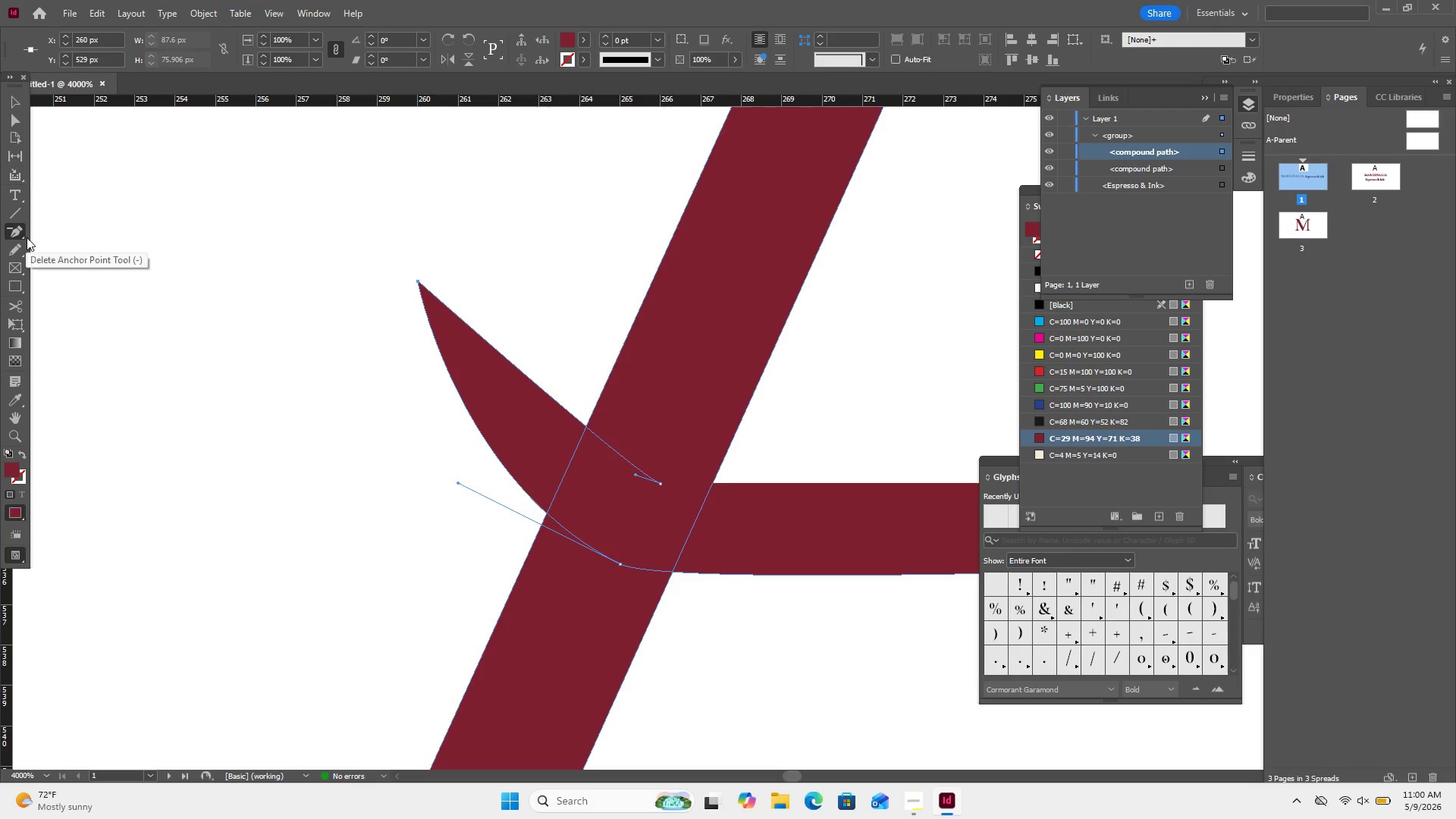 
left_click([27, 237])
 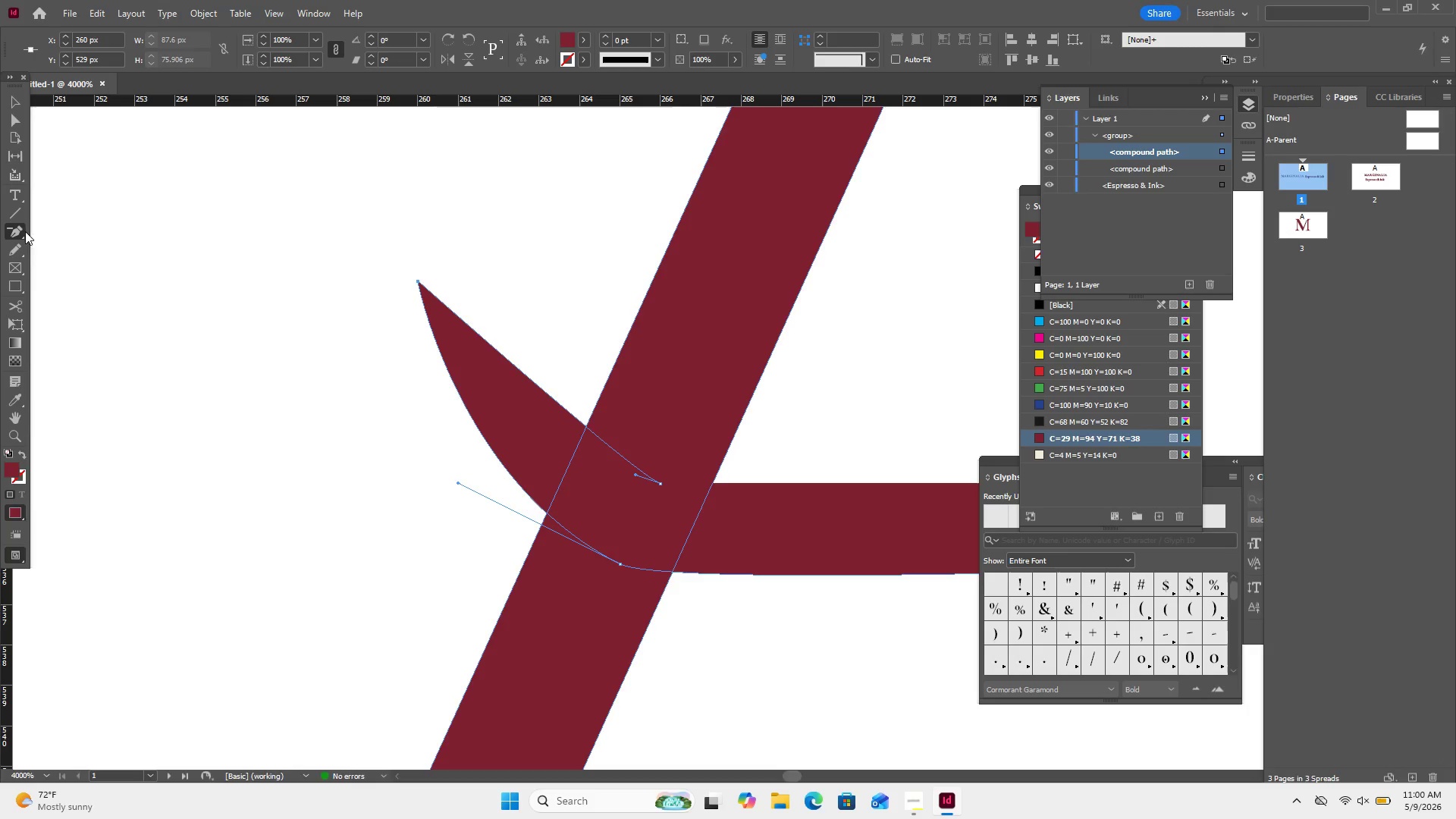 
right_click([27, 237])
 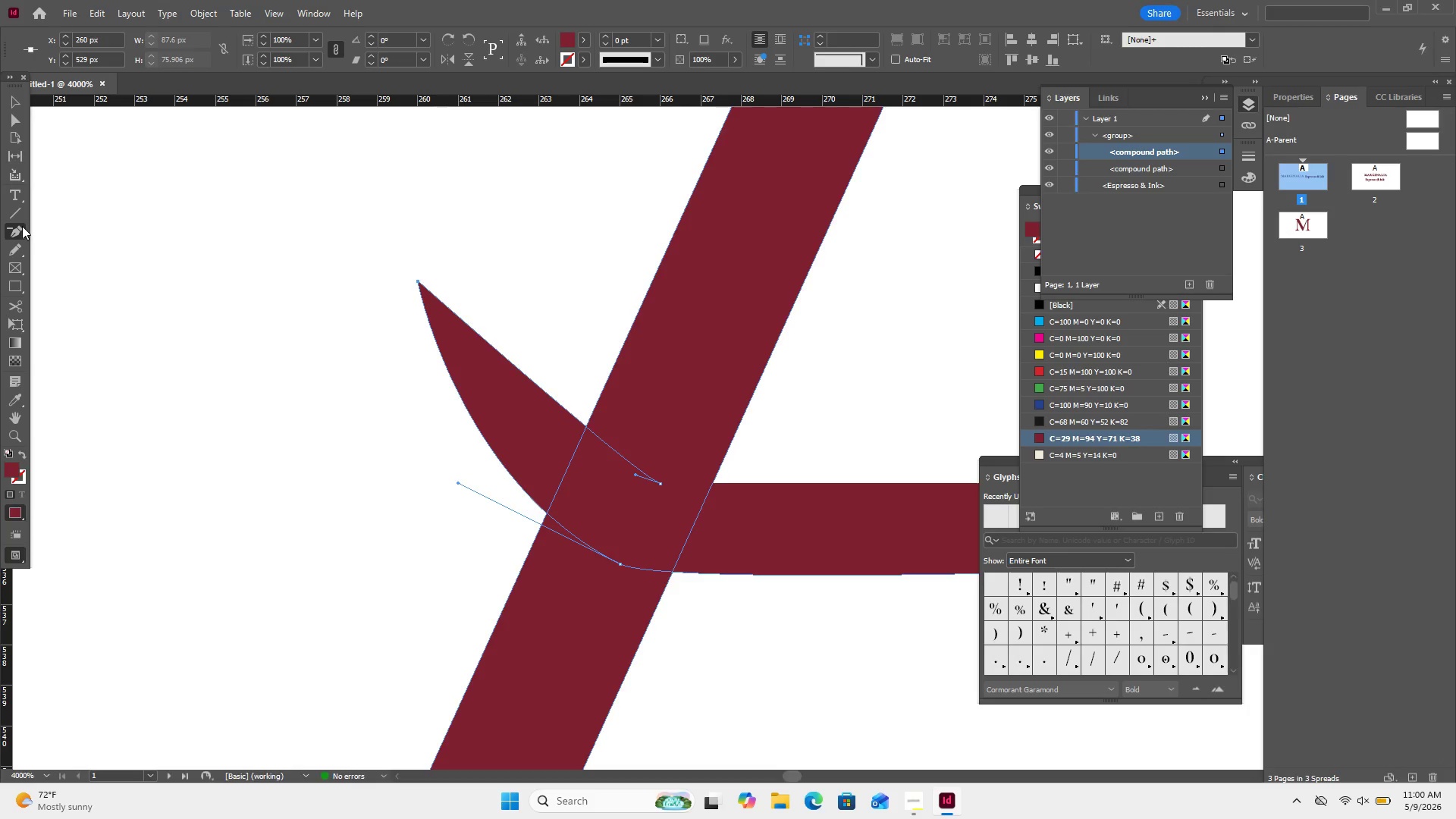 
right_click([22, 226])
 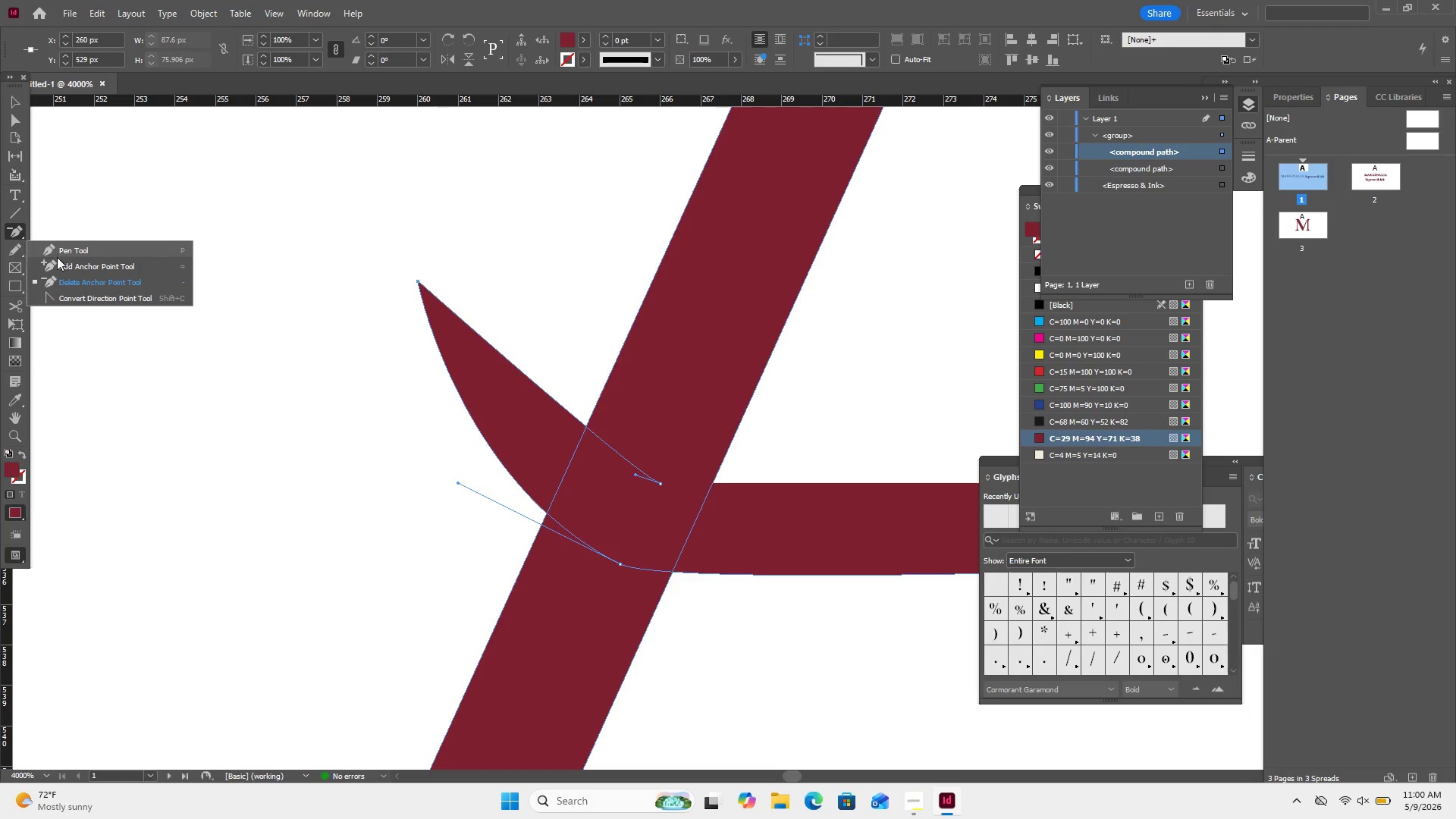 
left_click([22, 226])
 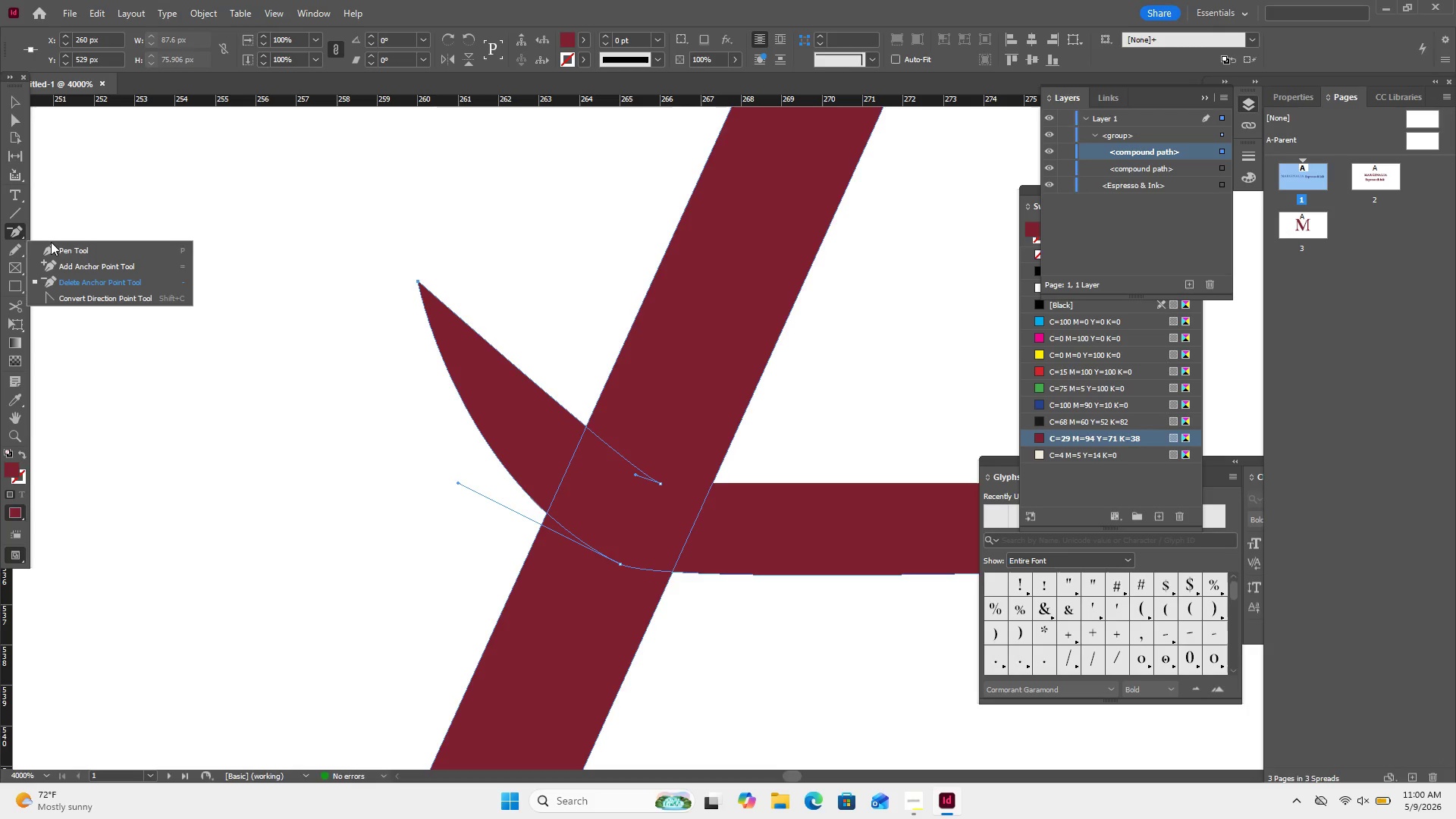 
left_click([57, 259])
 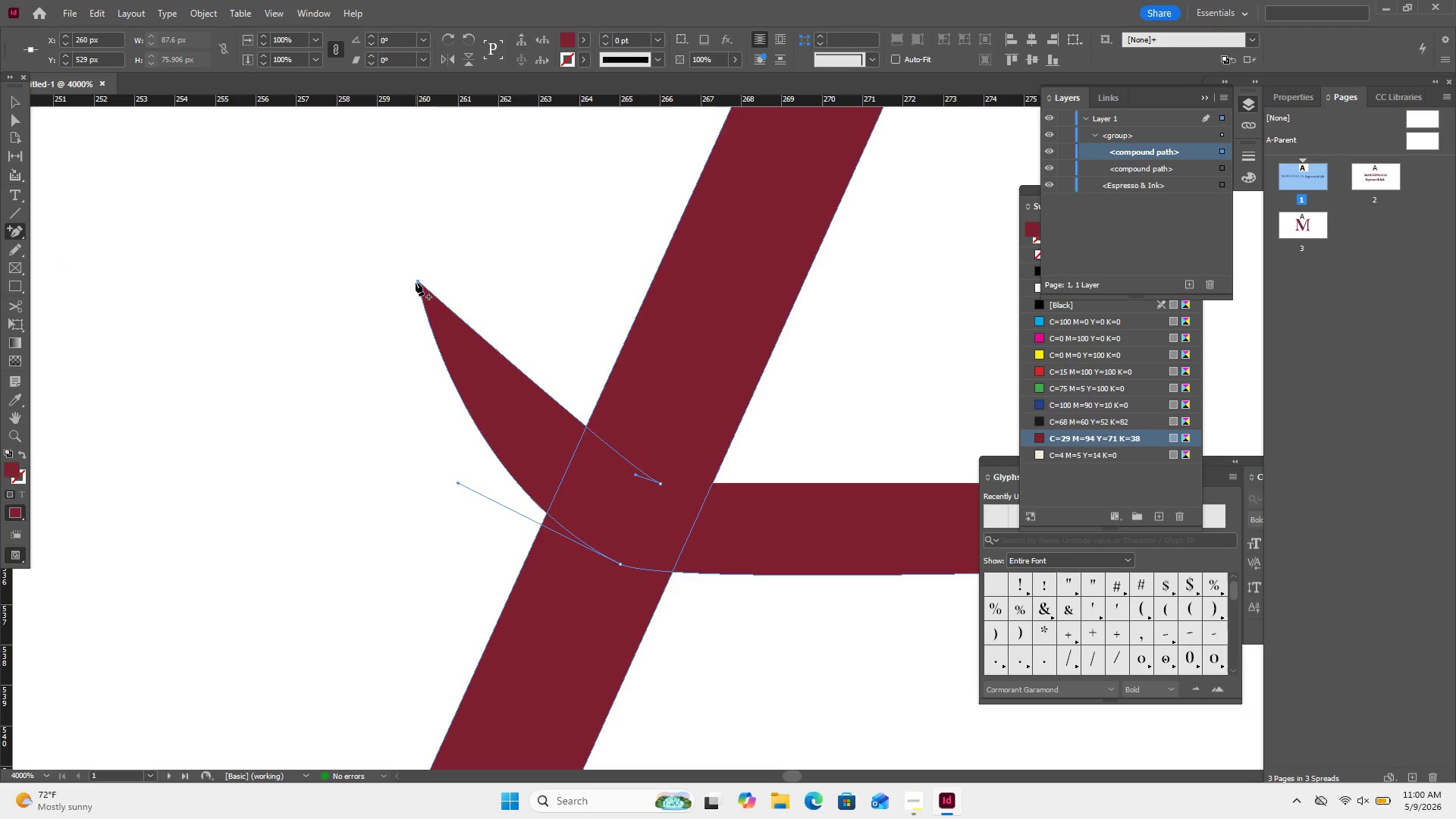 
left_click([418, 282])
 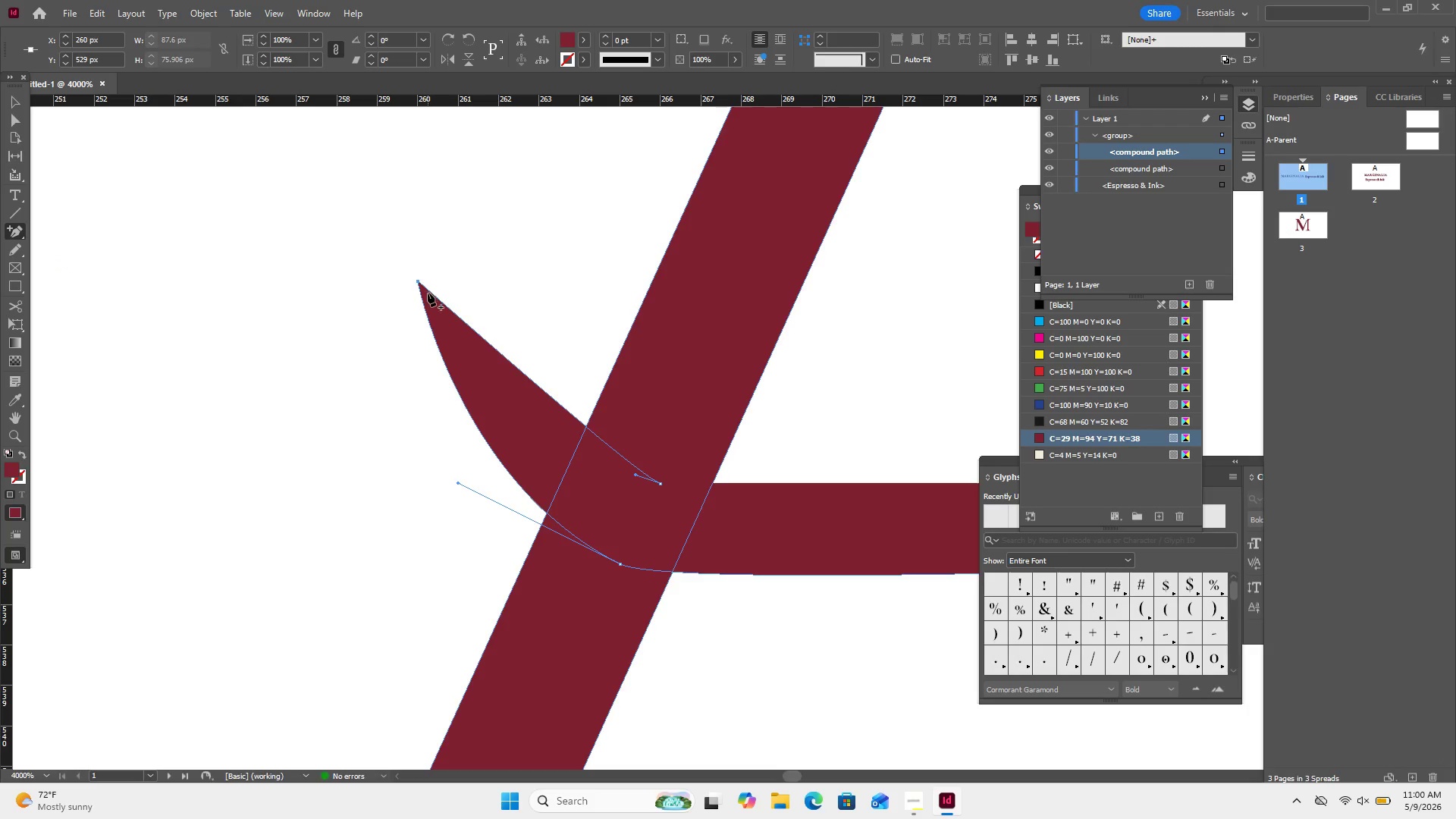 
left_click_drag(start_coordinate=[428, 290], to_coordinate=[449, 291])
 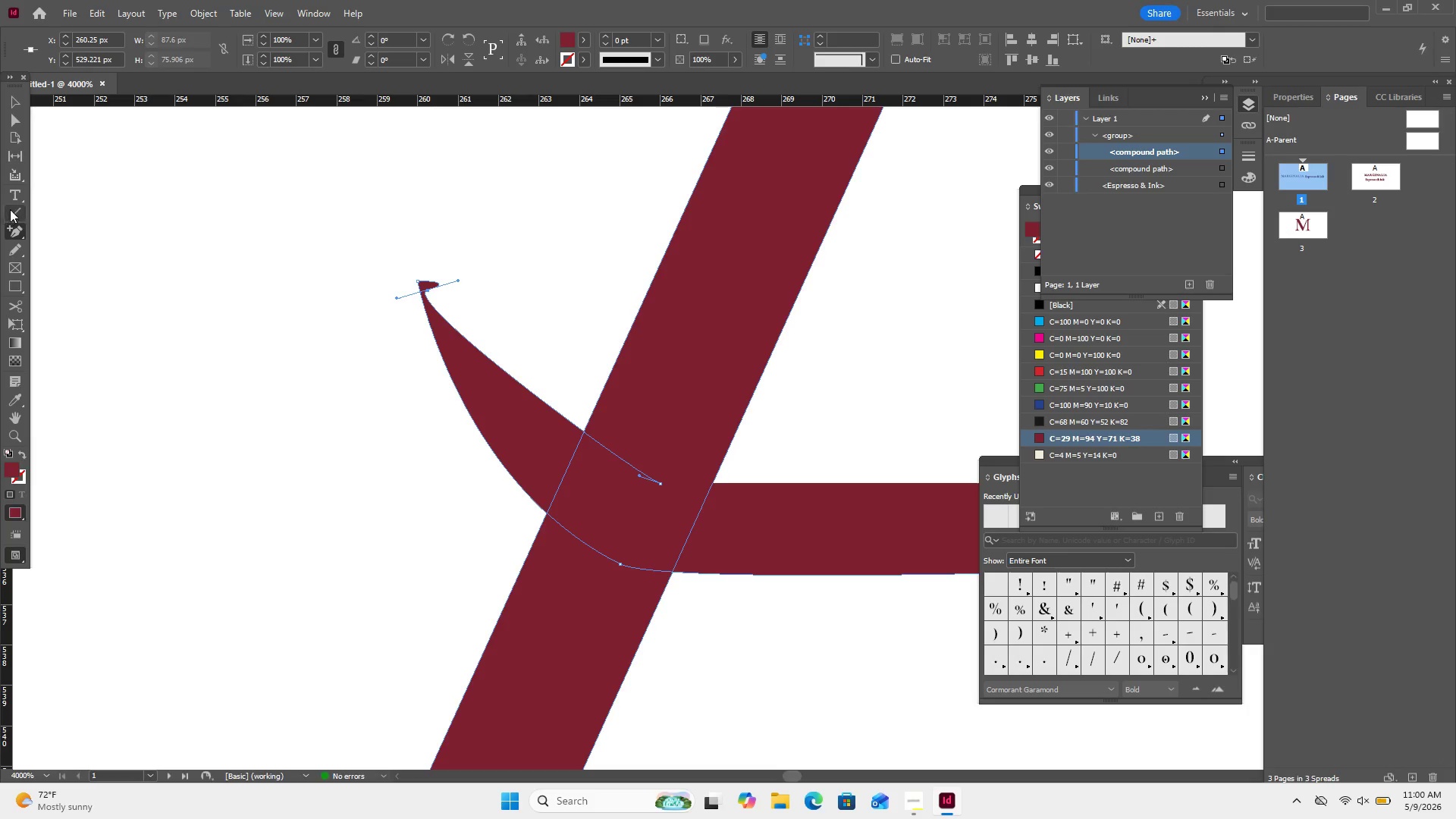 
left_click([26, 124])
 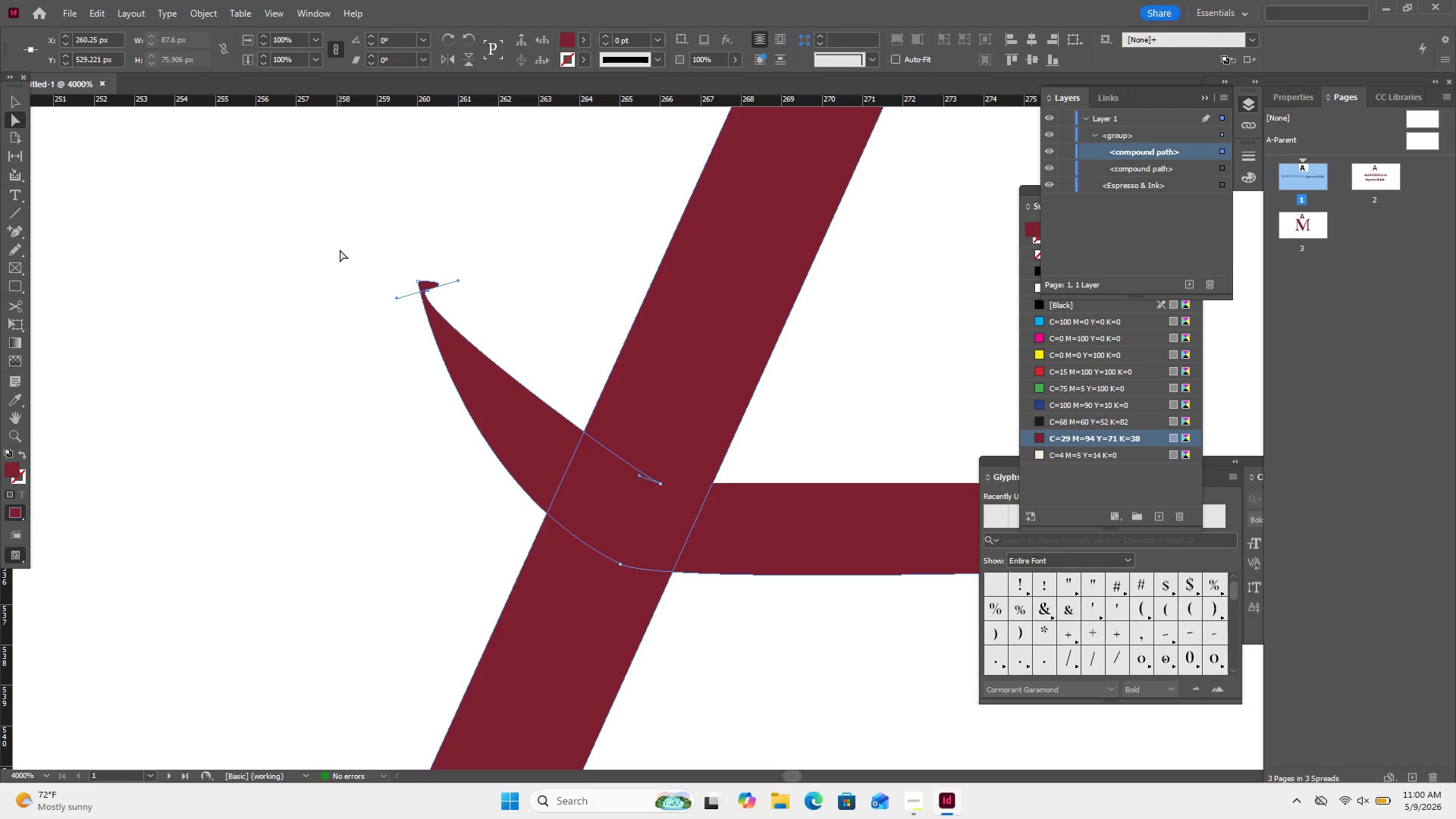 
key(Control+Equal)
 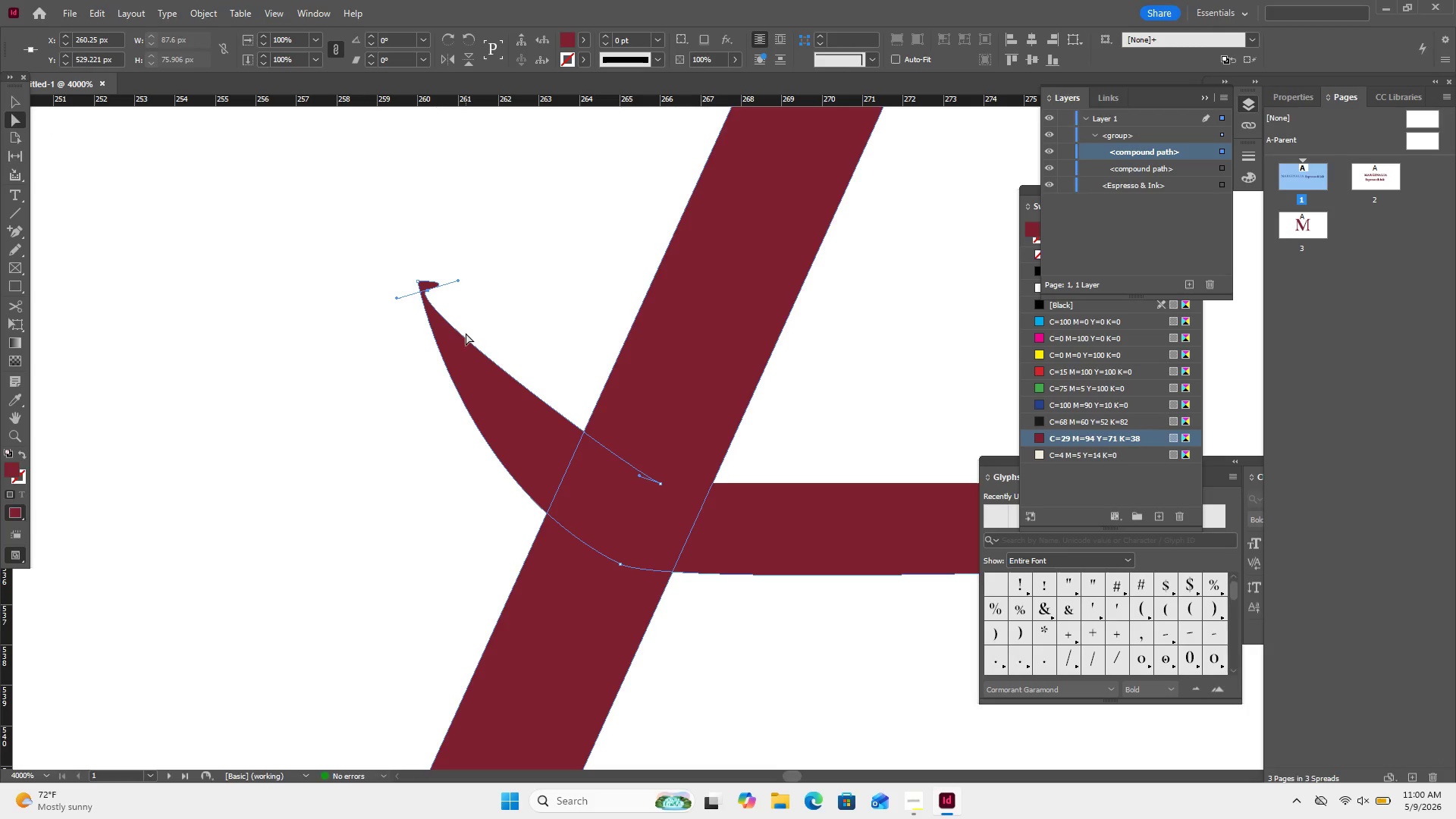 
key(Control+ControlRight)
 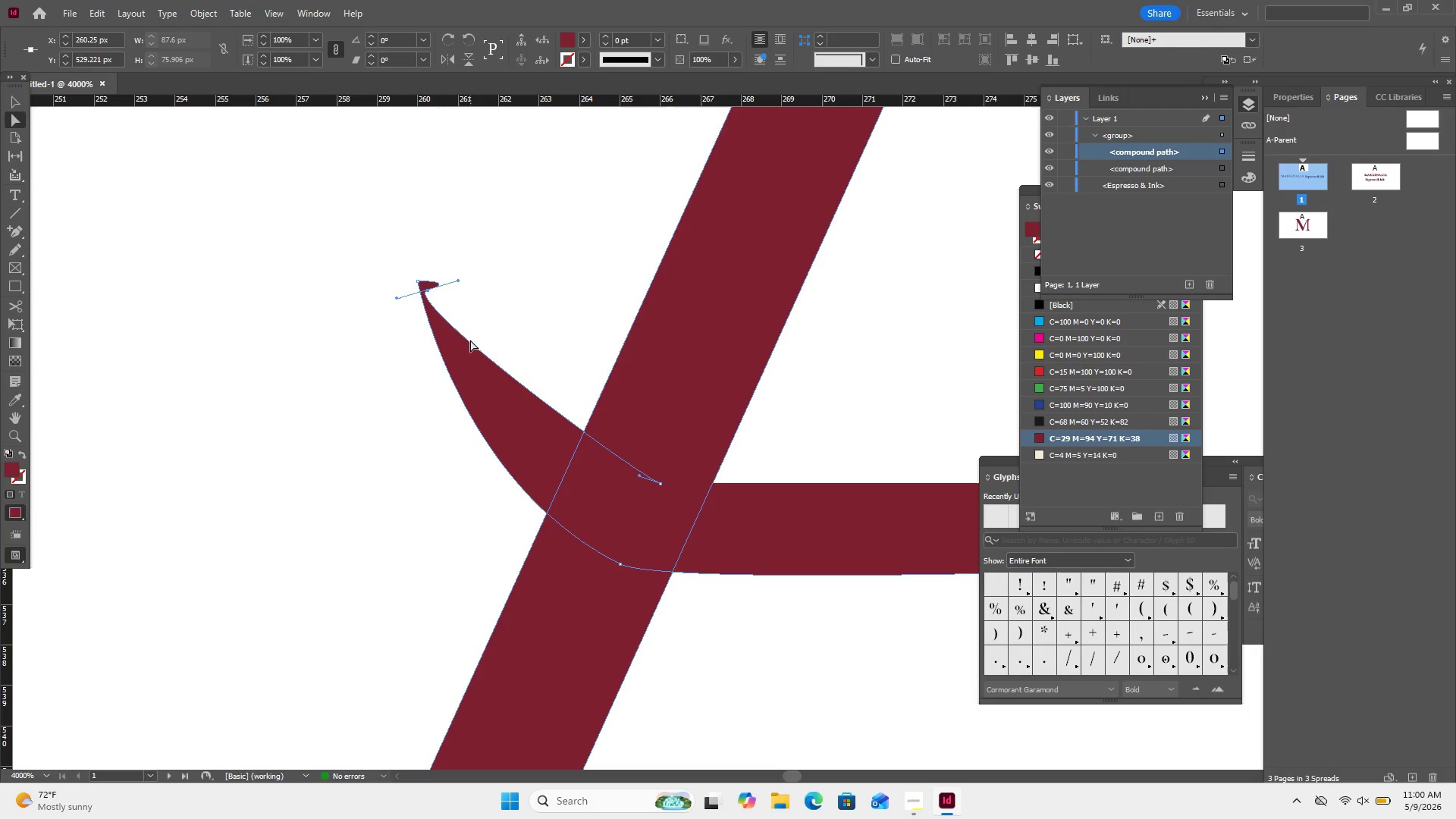 
key(Control+Equal)
 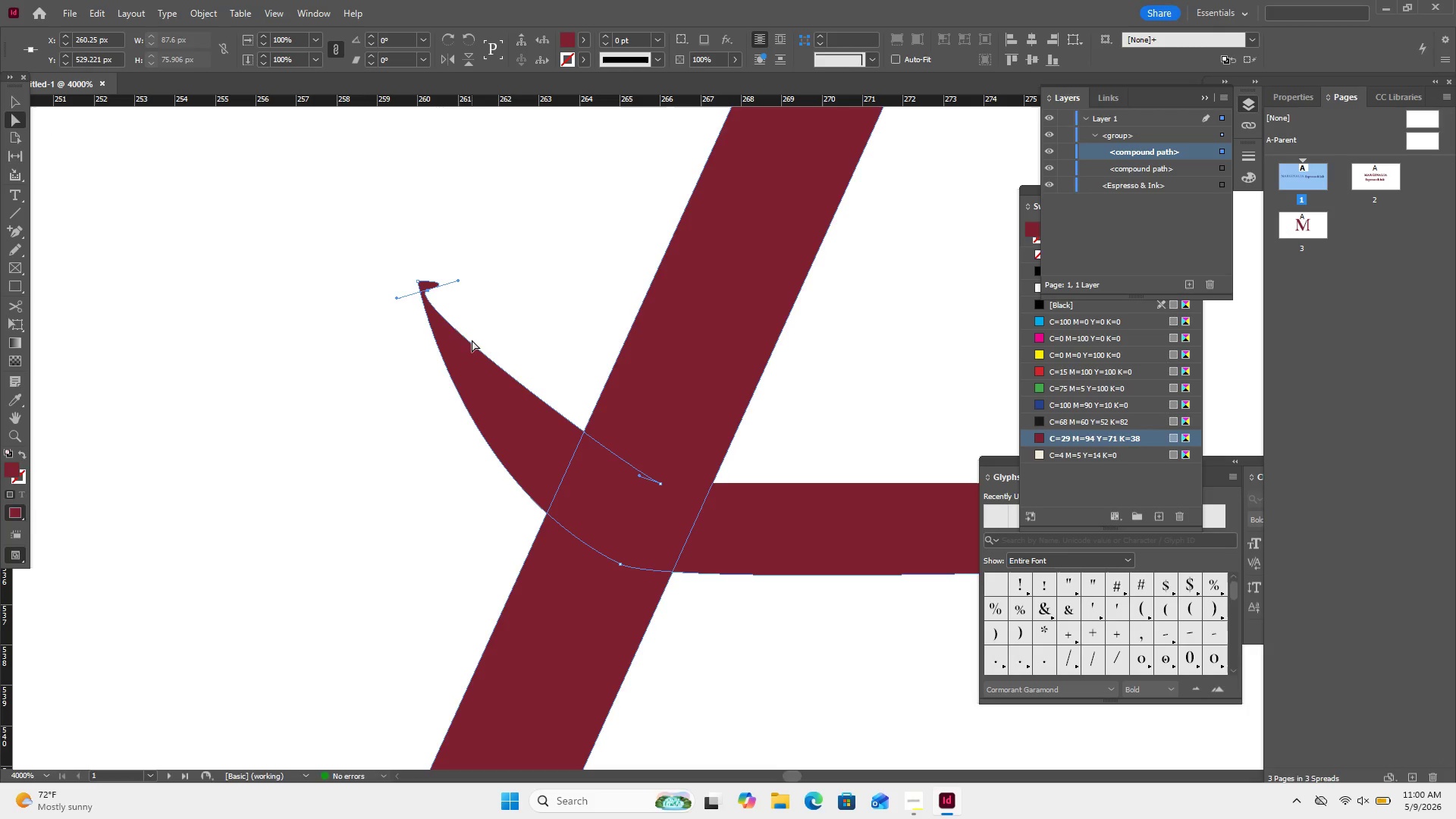 
key(Control+Equal)
 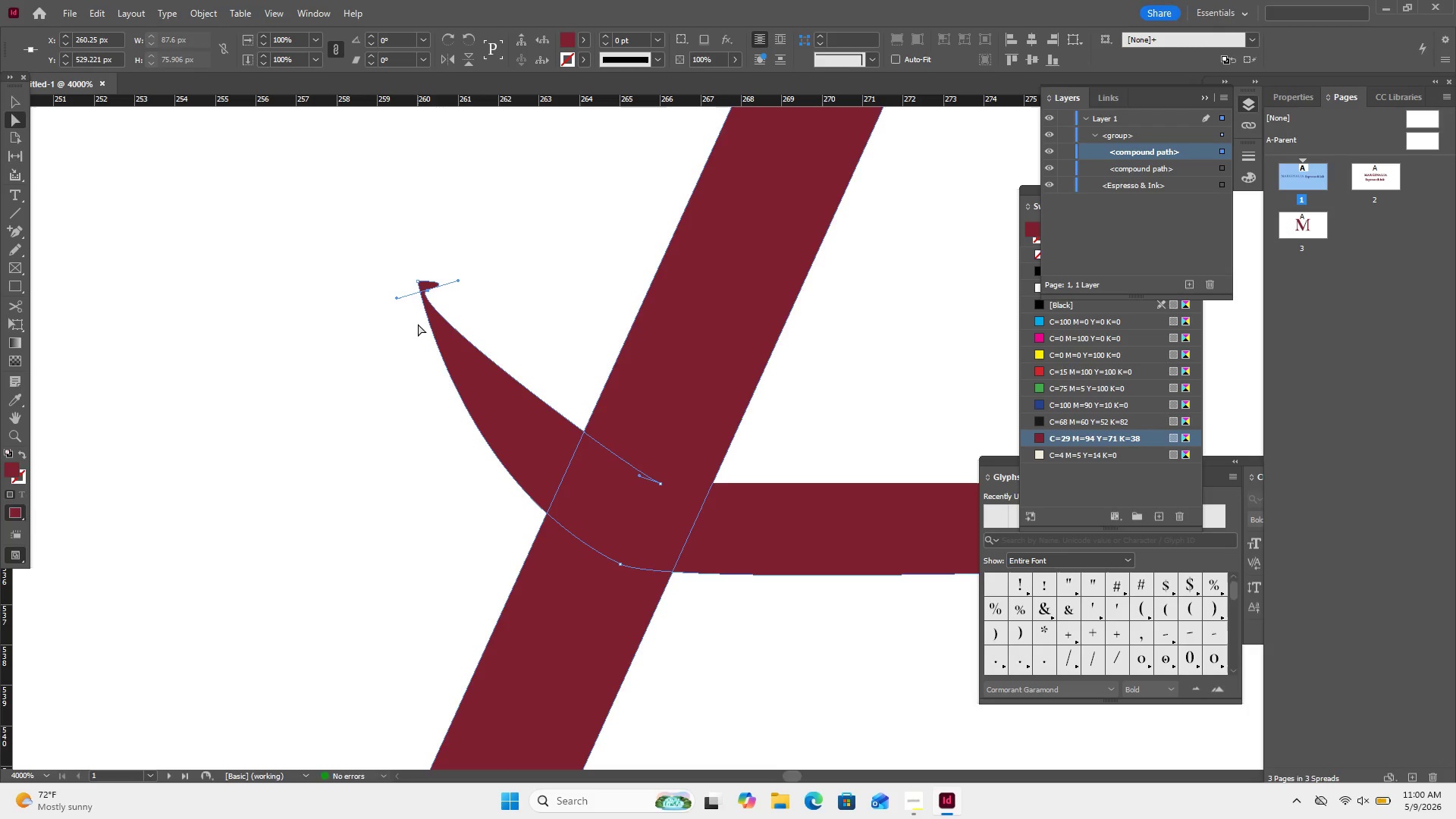 
key(Control+Equal)
 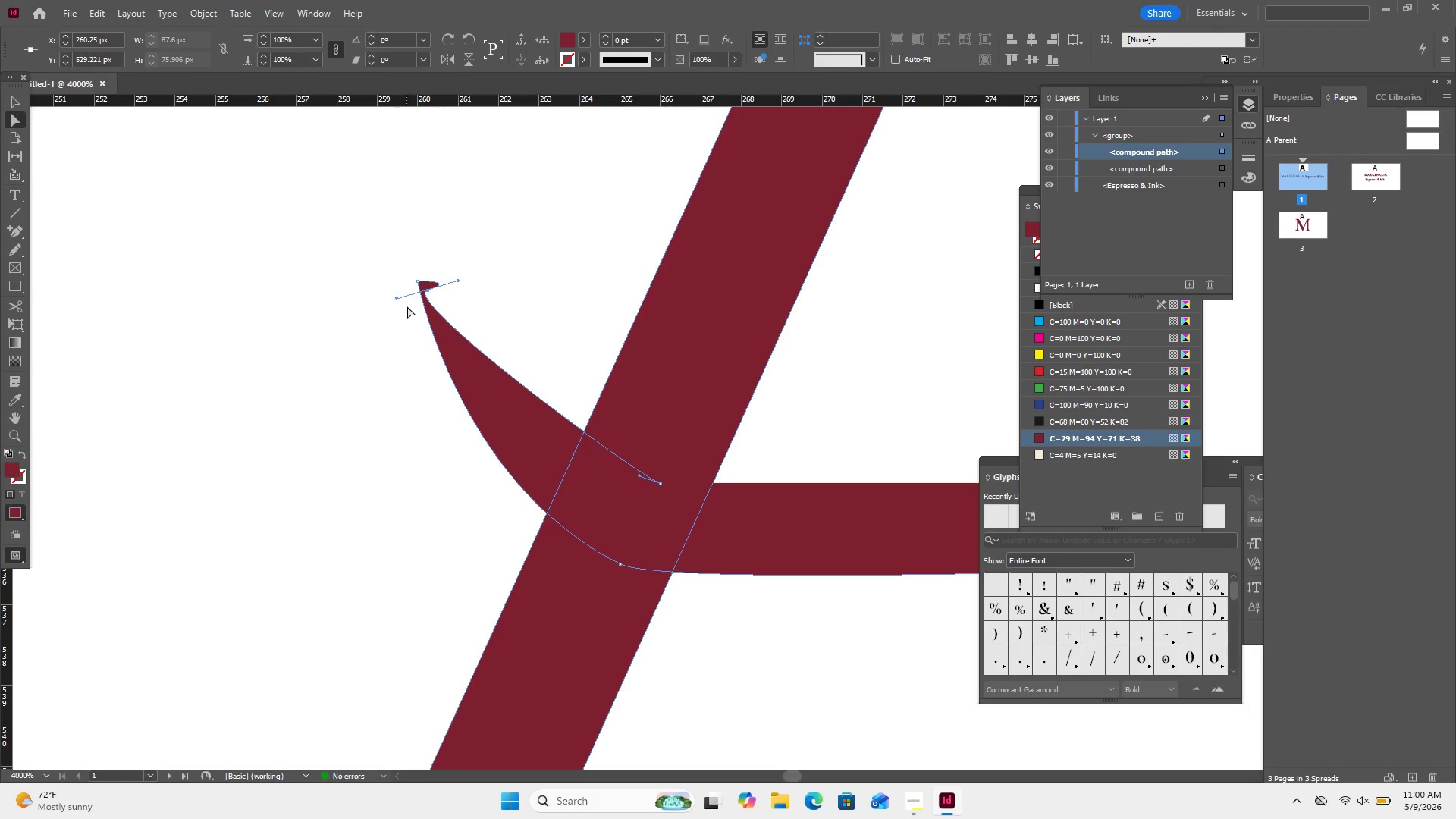 
key(Control+Equal)
 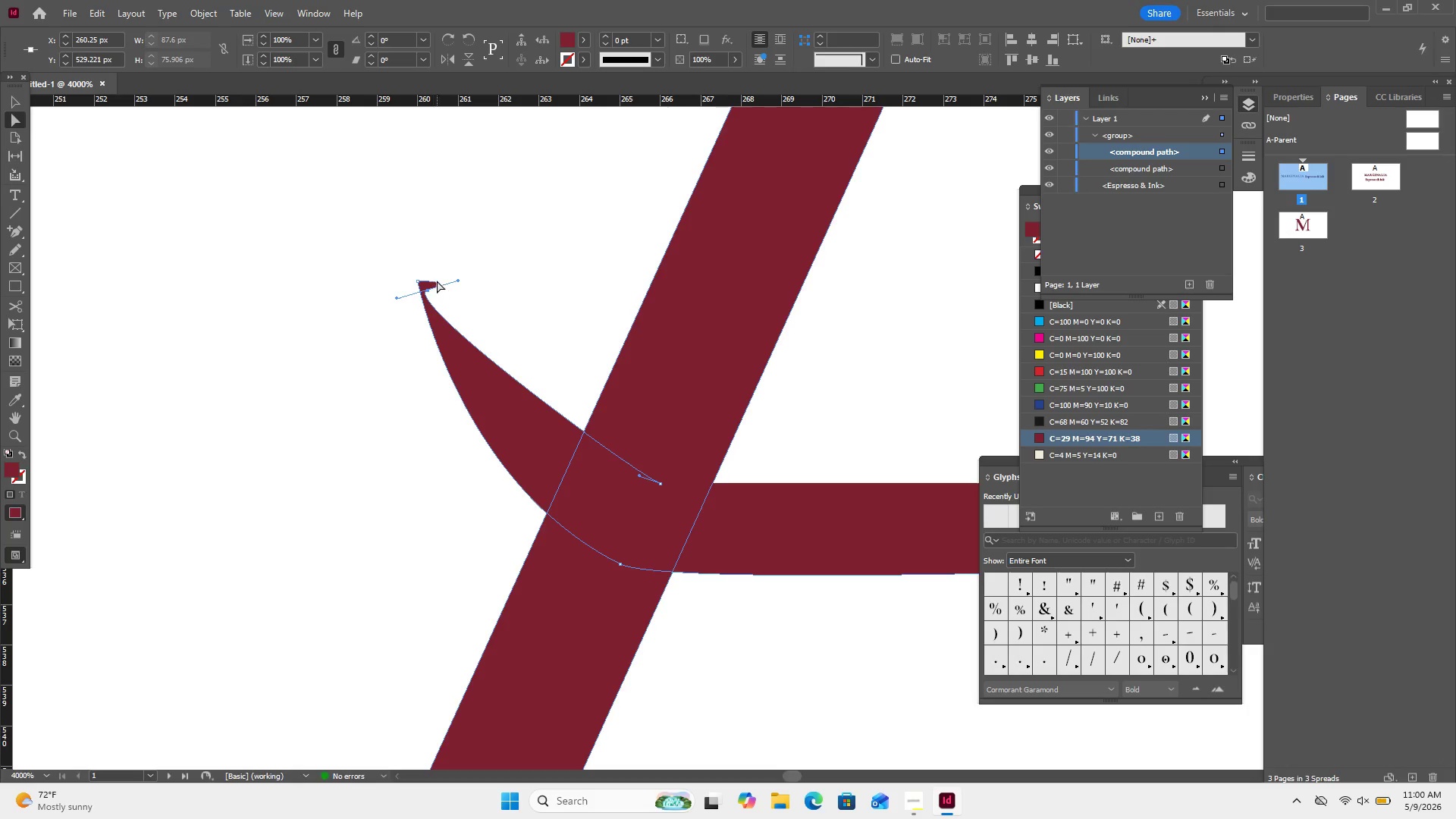 
left_click_drag(start_coordinate=[436, 281], to_coordinate=[533, 257])
 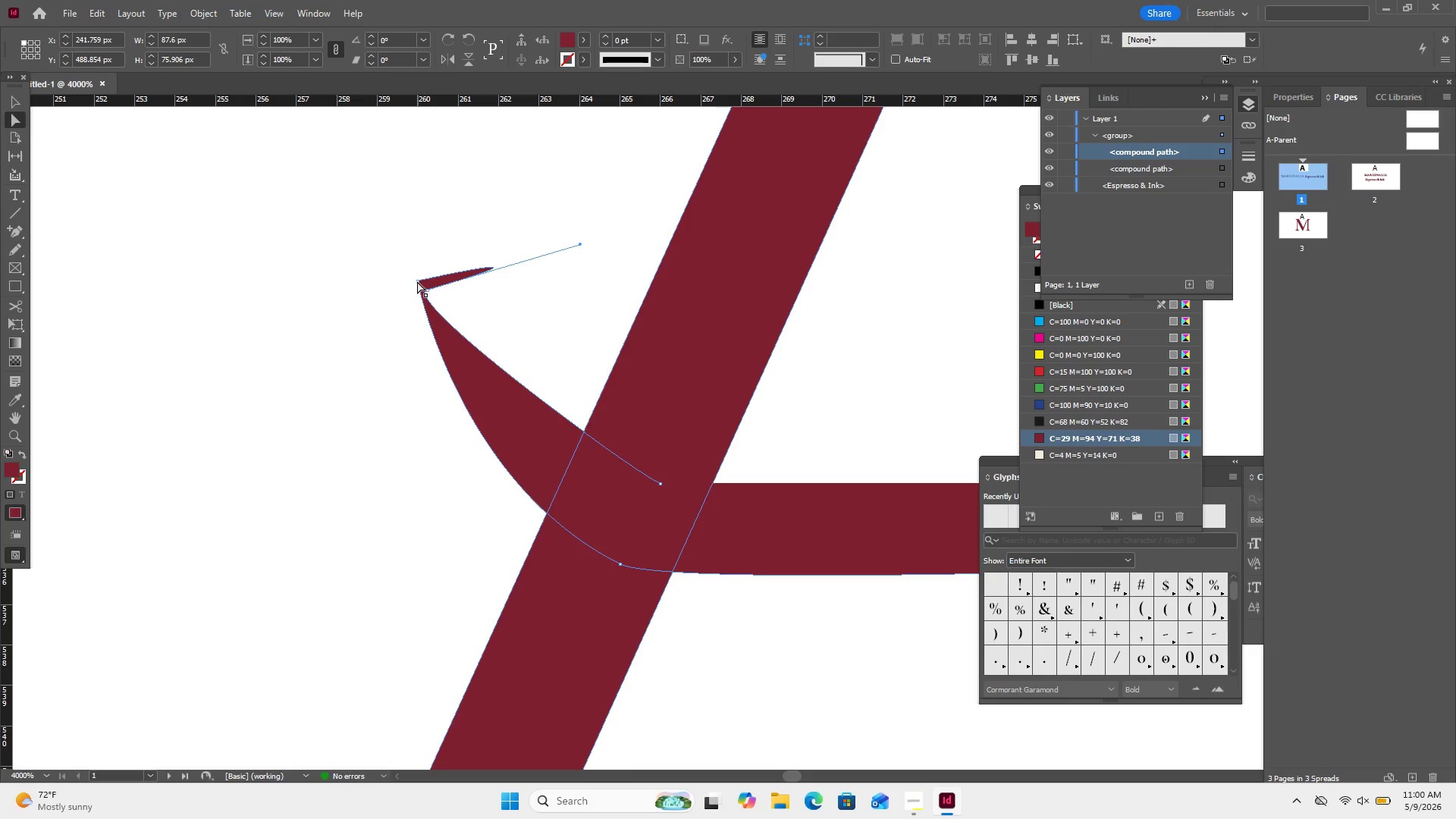 
left_click_drag(start_coordinate=[417, 282], to_coordinate=[400, 287])
 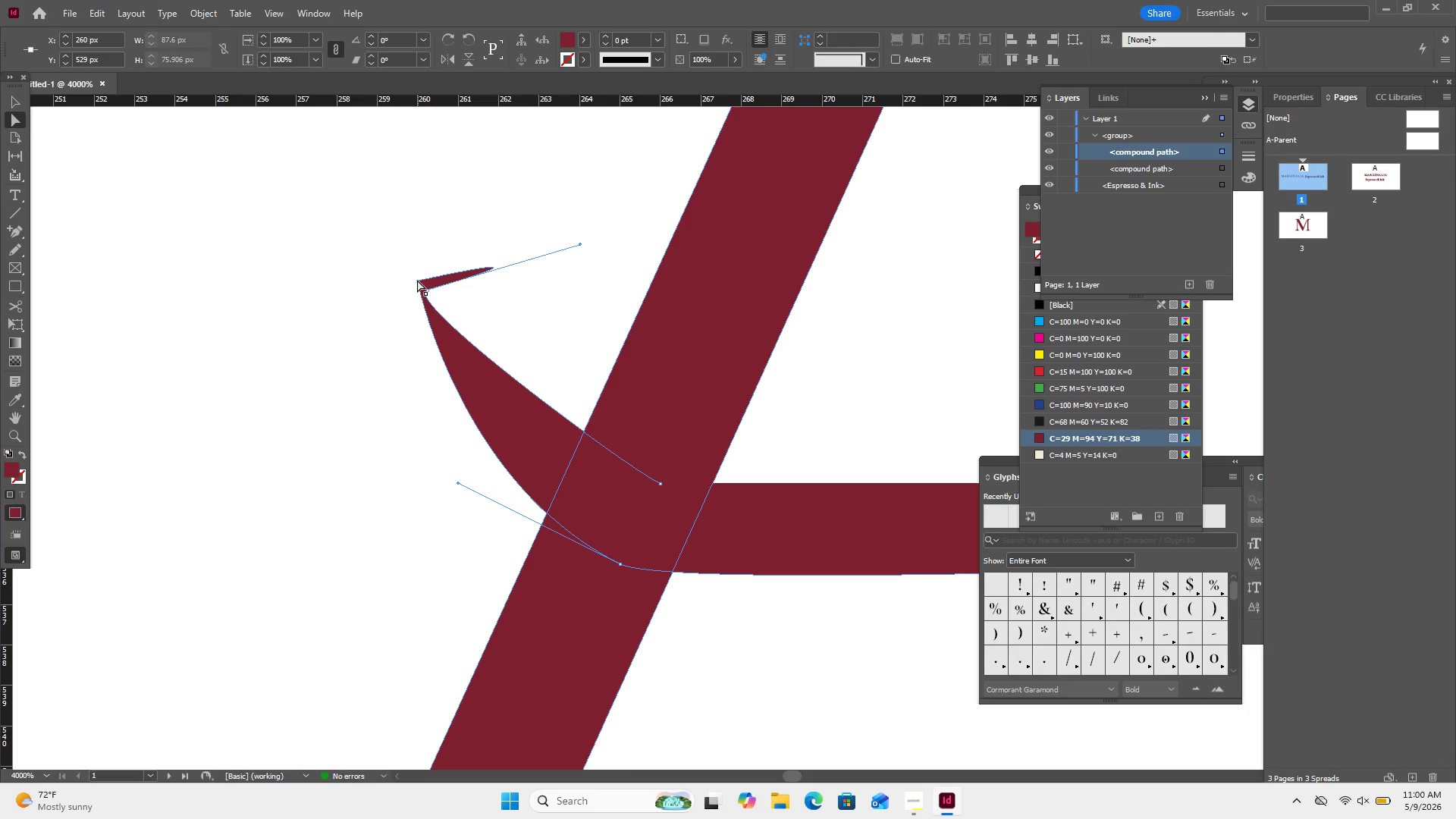 
left_click_drag(start_coordinate=[417, 281], to_coordinate=[389, 281])
 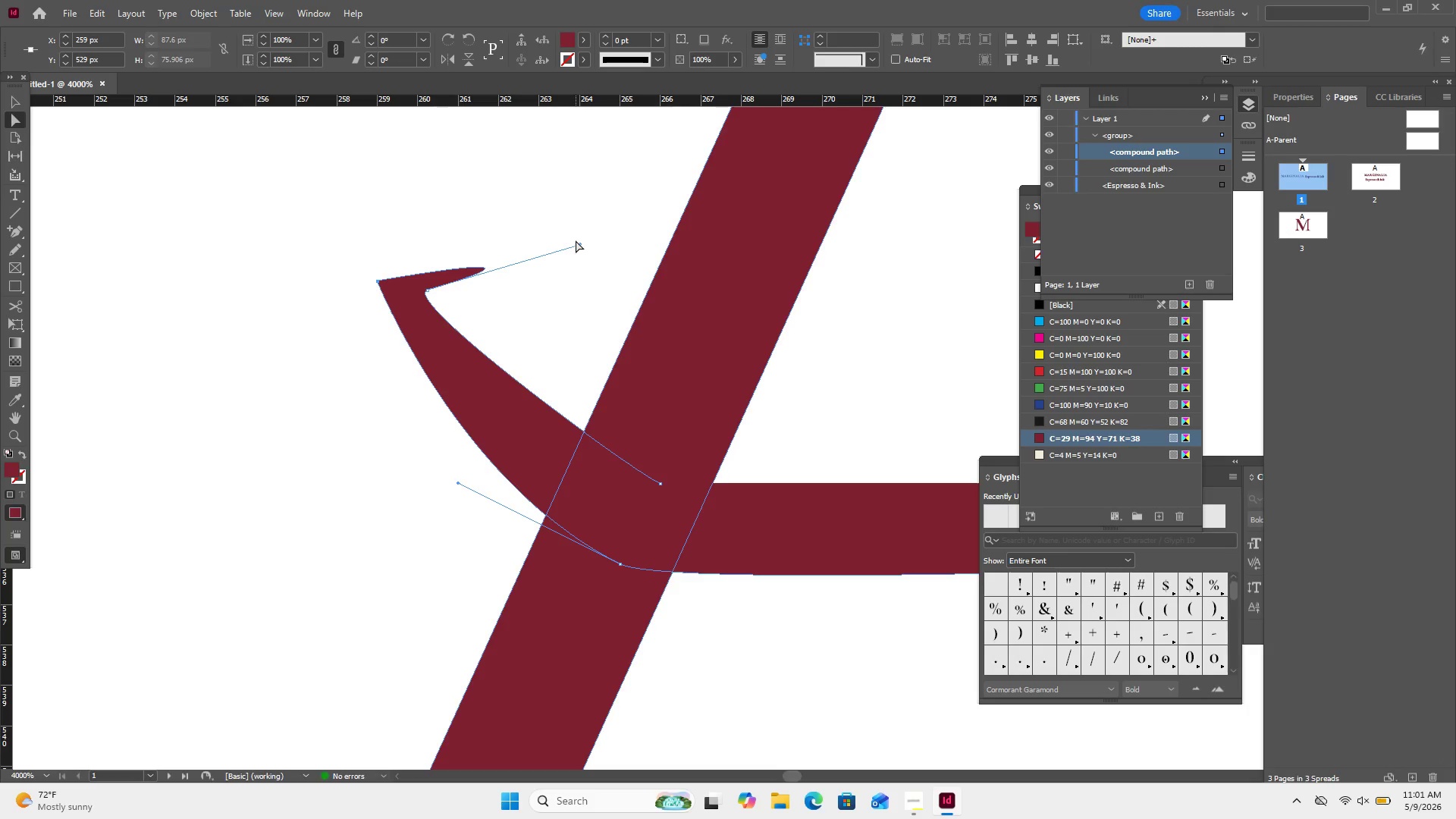 
left_click_drag(start_coordinate=[579, 244], to_coordinate=[592, 256])
 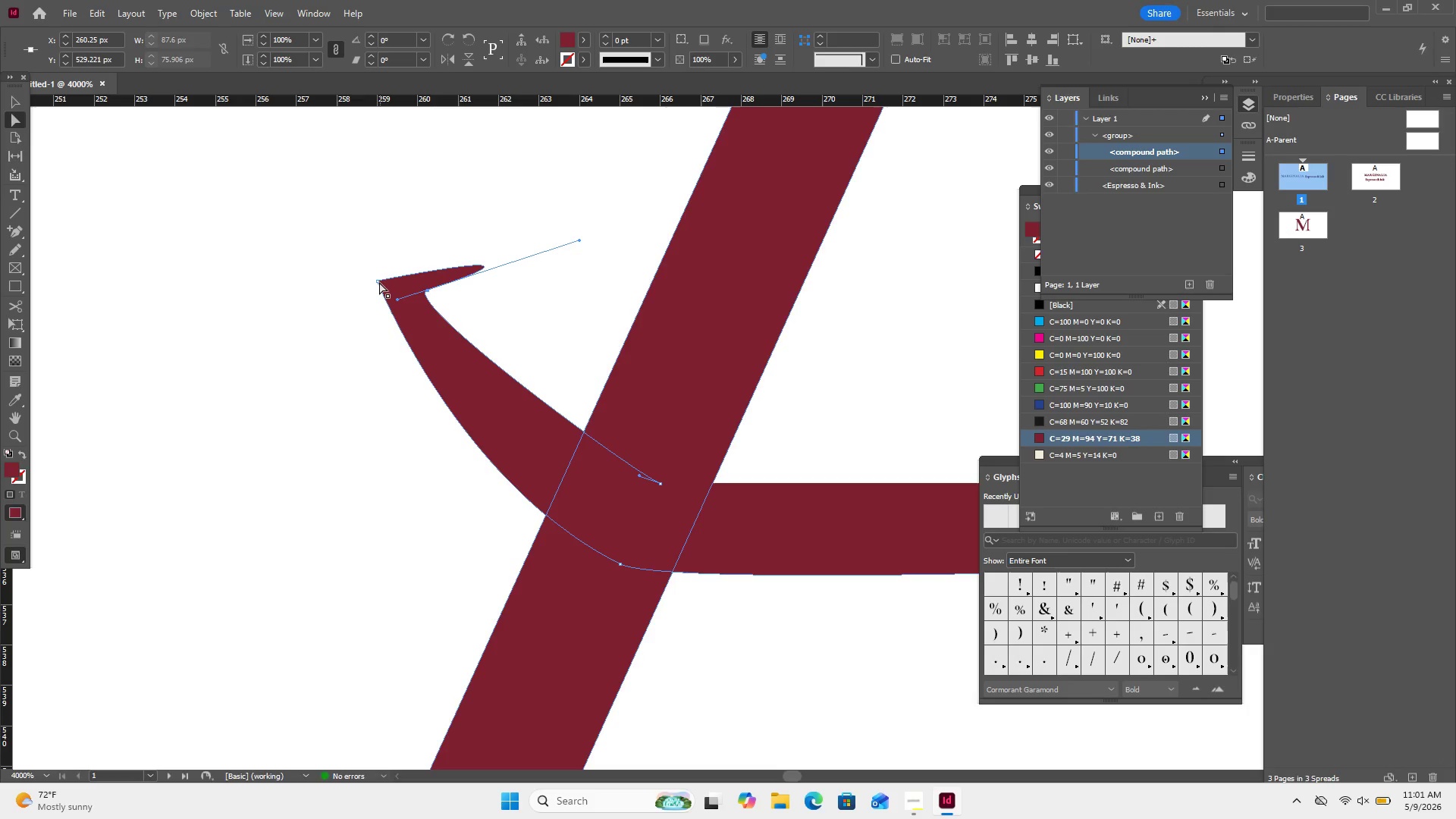 
left_click_drag(start_coordinate=[378, 282], to_coordinate=[385, 259])
 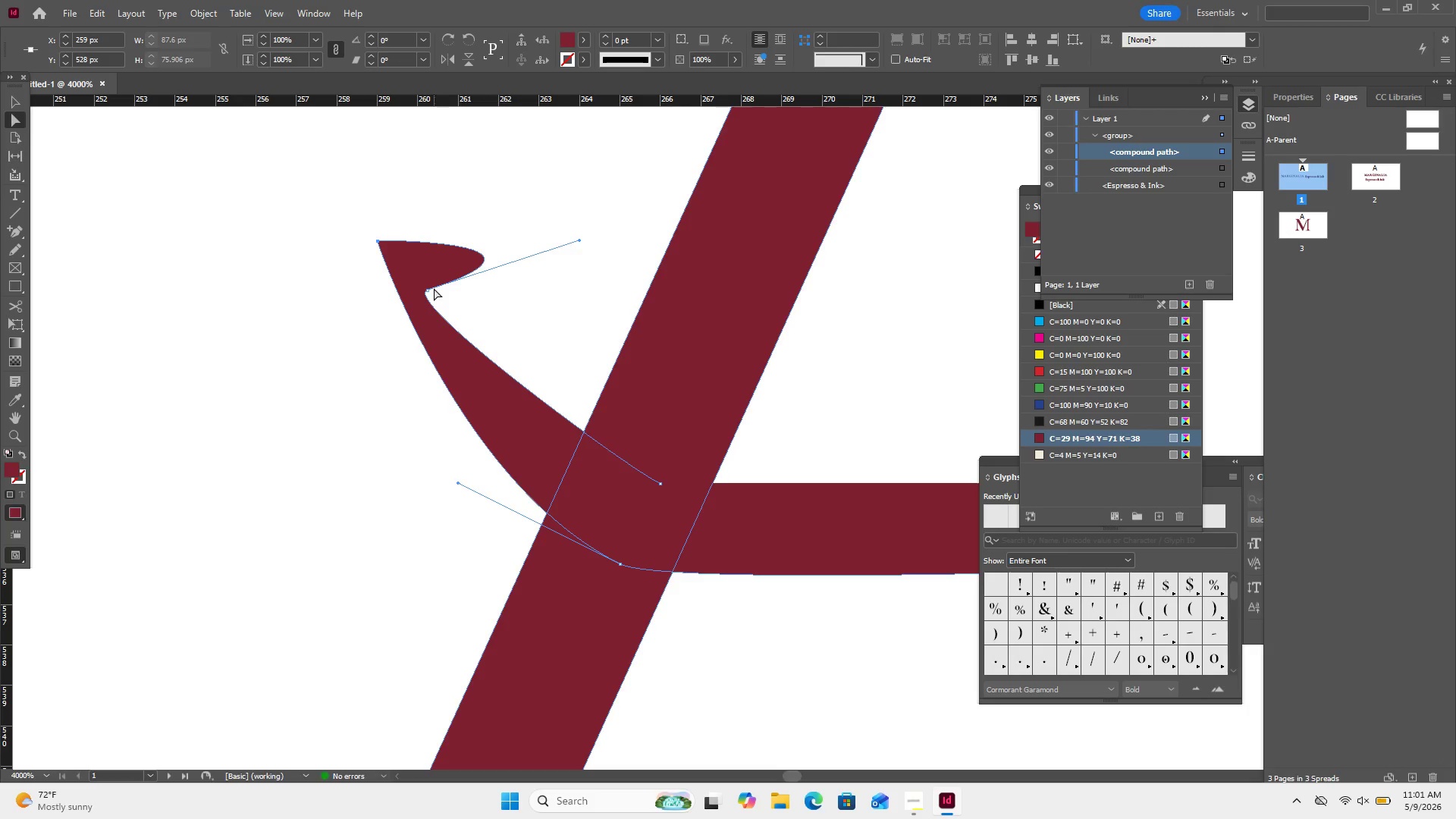 
key(Control+Z)
 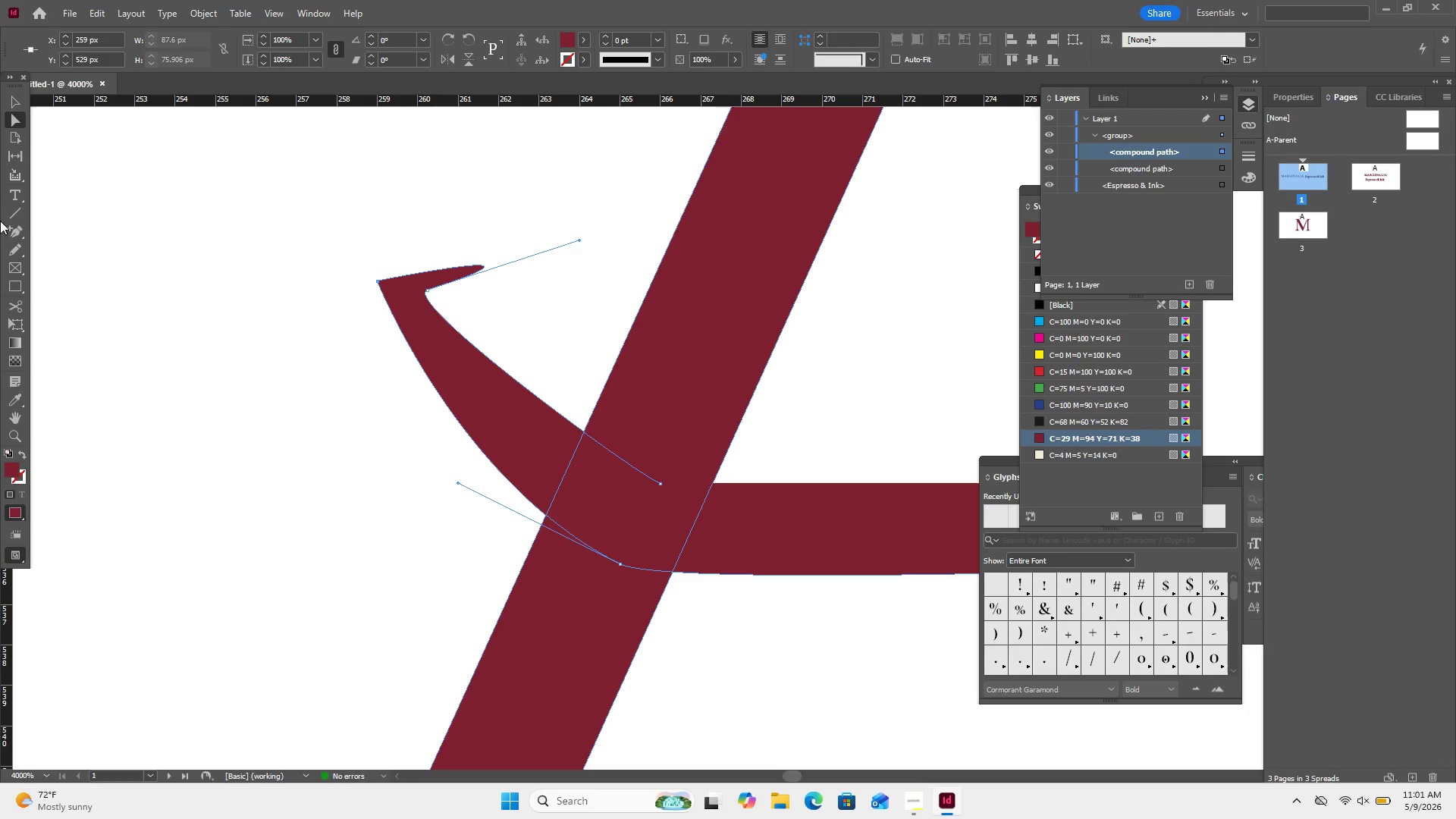 
left_click([17, 230])
 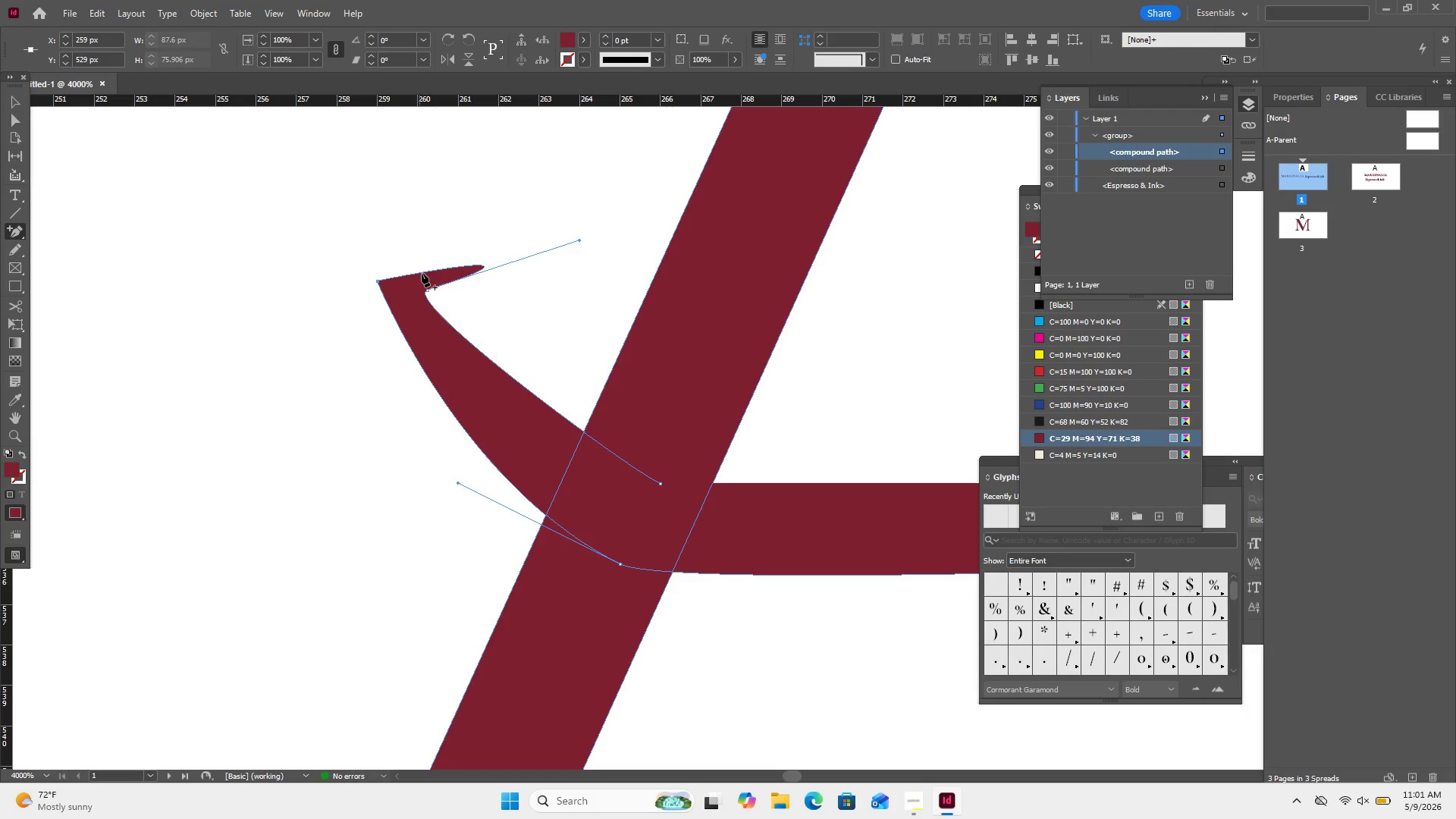 
left_click([423, 273])
 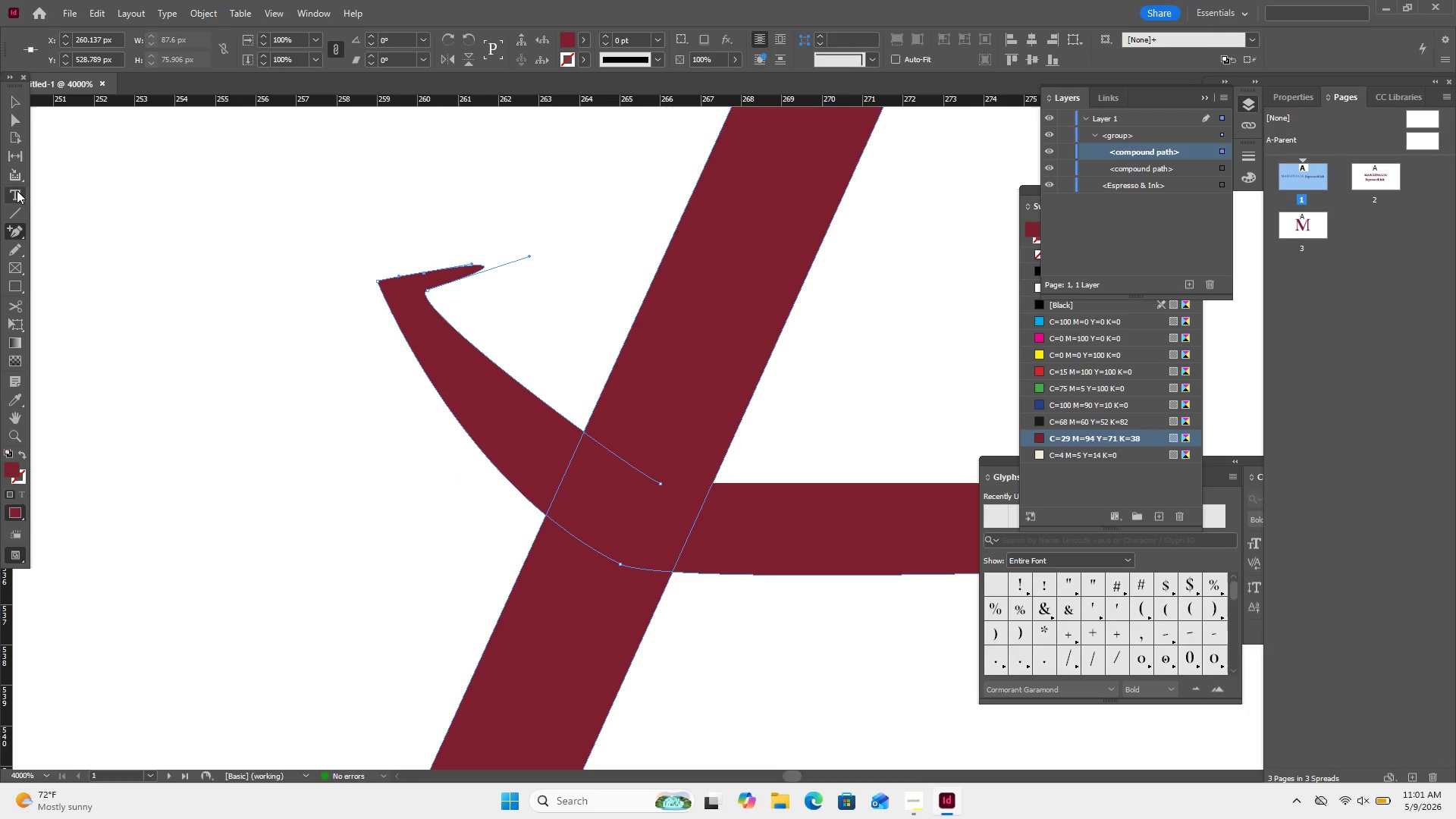 
left_click([12, 115])
 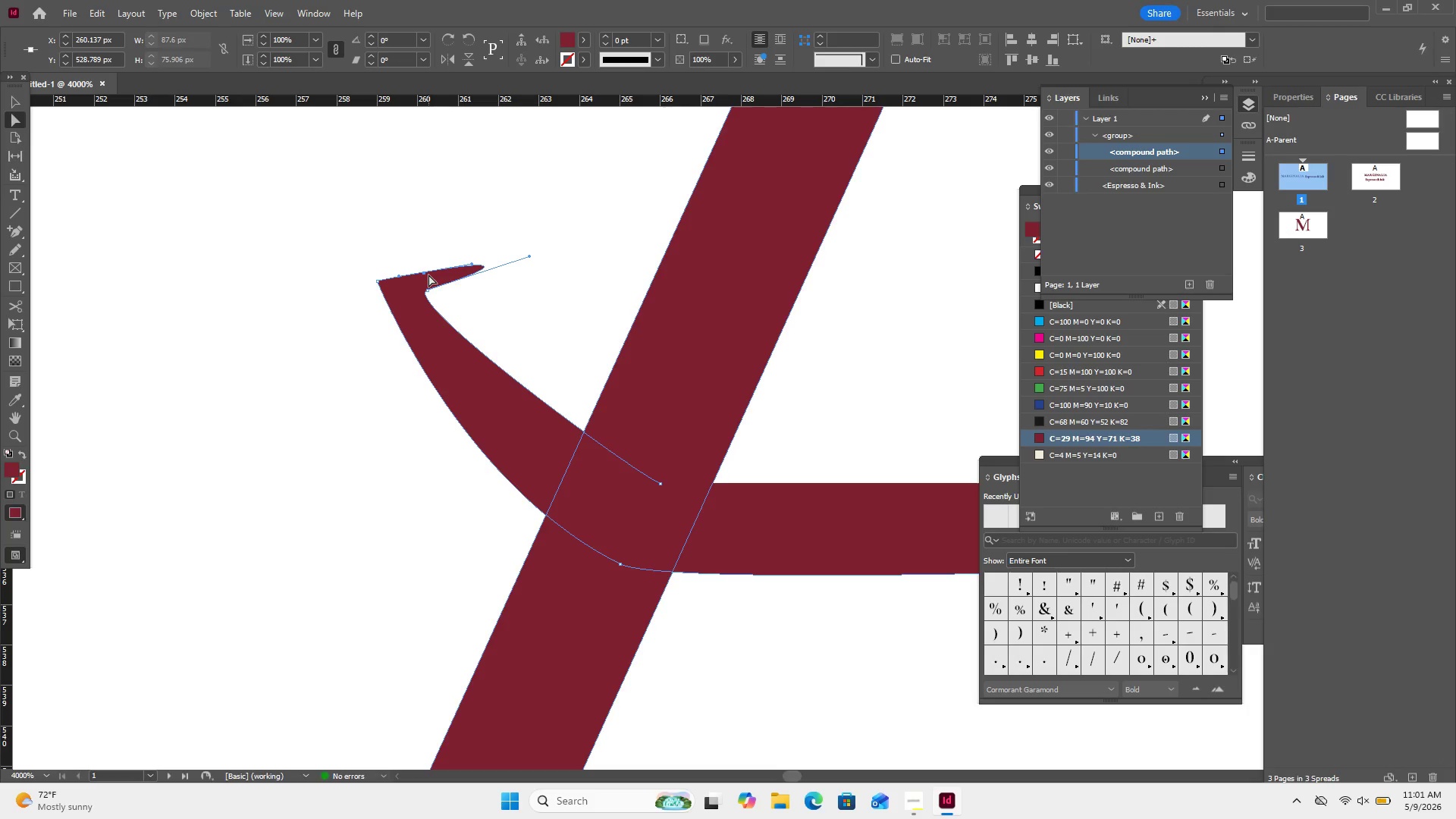 
left_click_drag(start_coordinate=[425, 271], to_coordinate=[411, 242])
 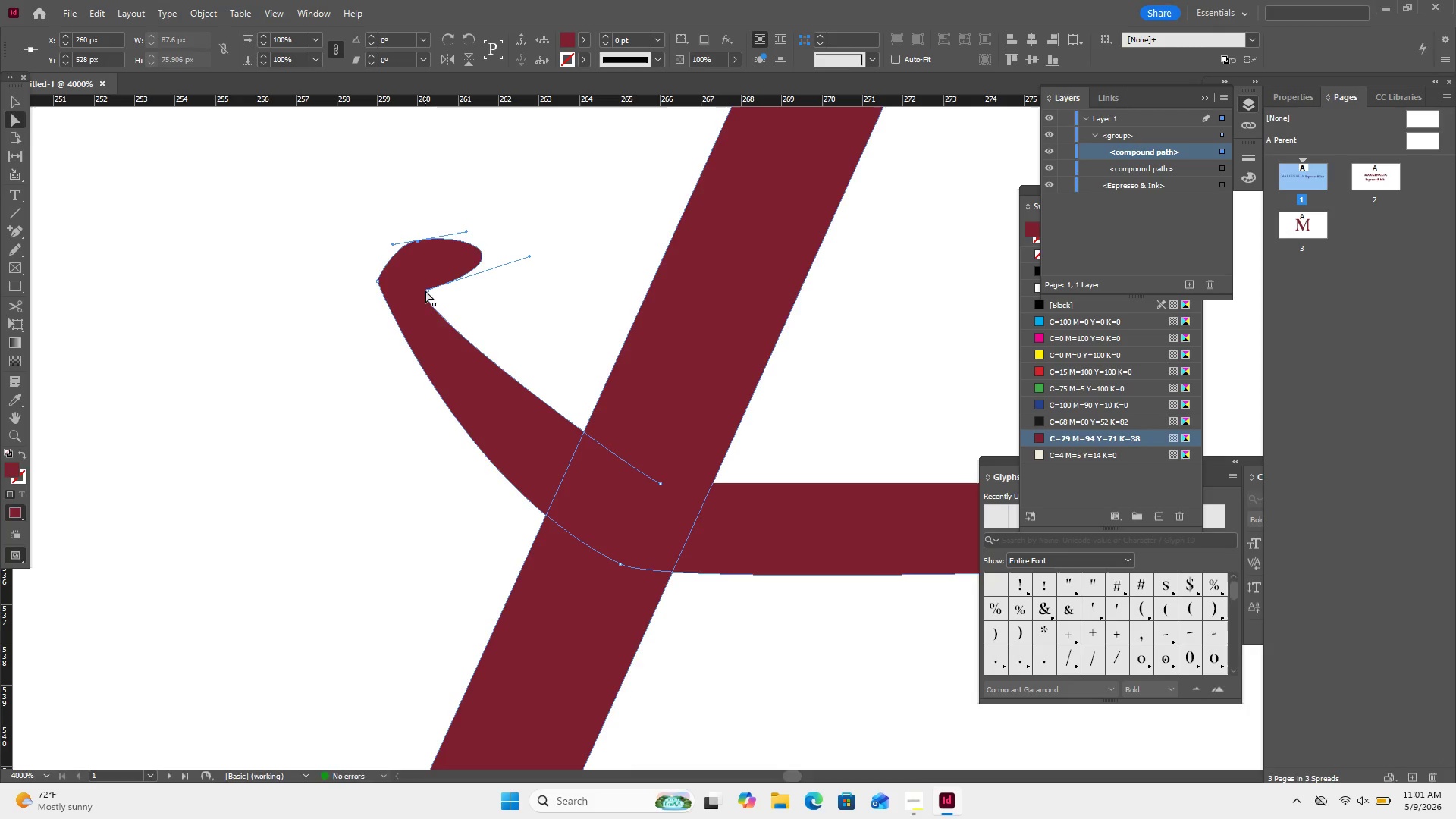 
left_click_drag(start_coordinate=[428, 288], to_coordinate=[428, 271])
 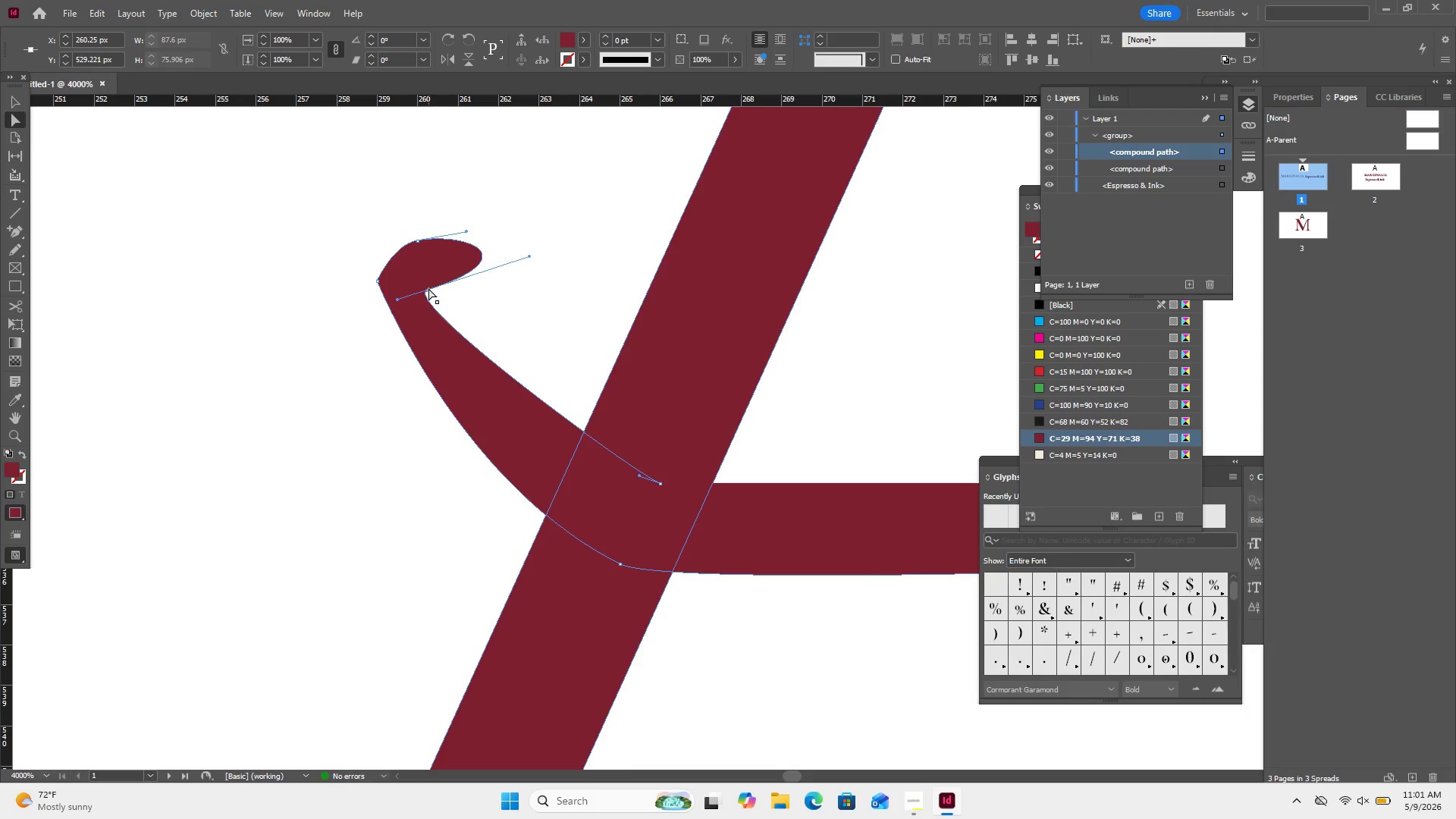 
left_click_drag(start_coordinate=[428, 288], to_coordinate=[429, 274])
 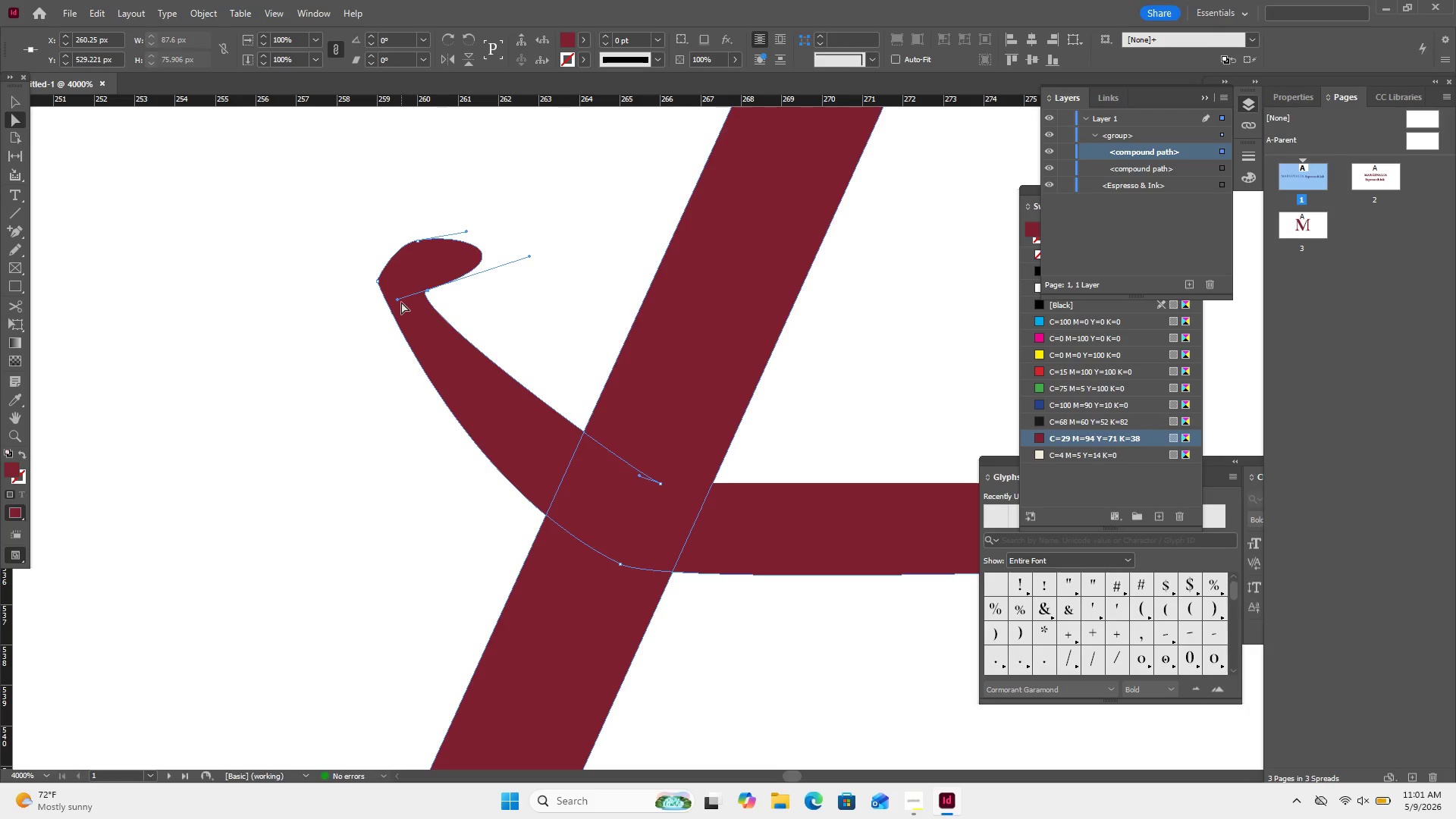 
left_click_drag(start_coordinate=[397, 299], to_coordinate=[406, 290])
 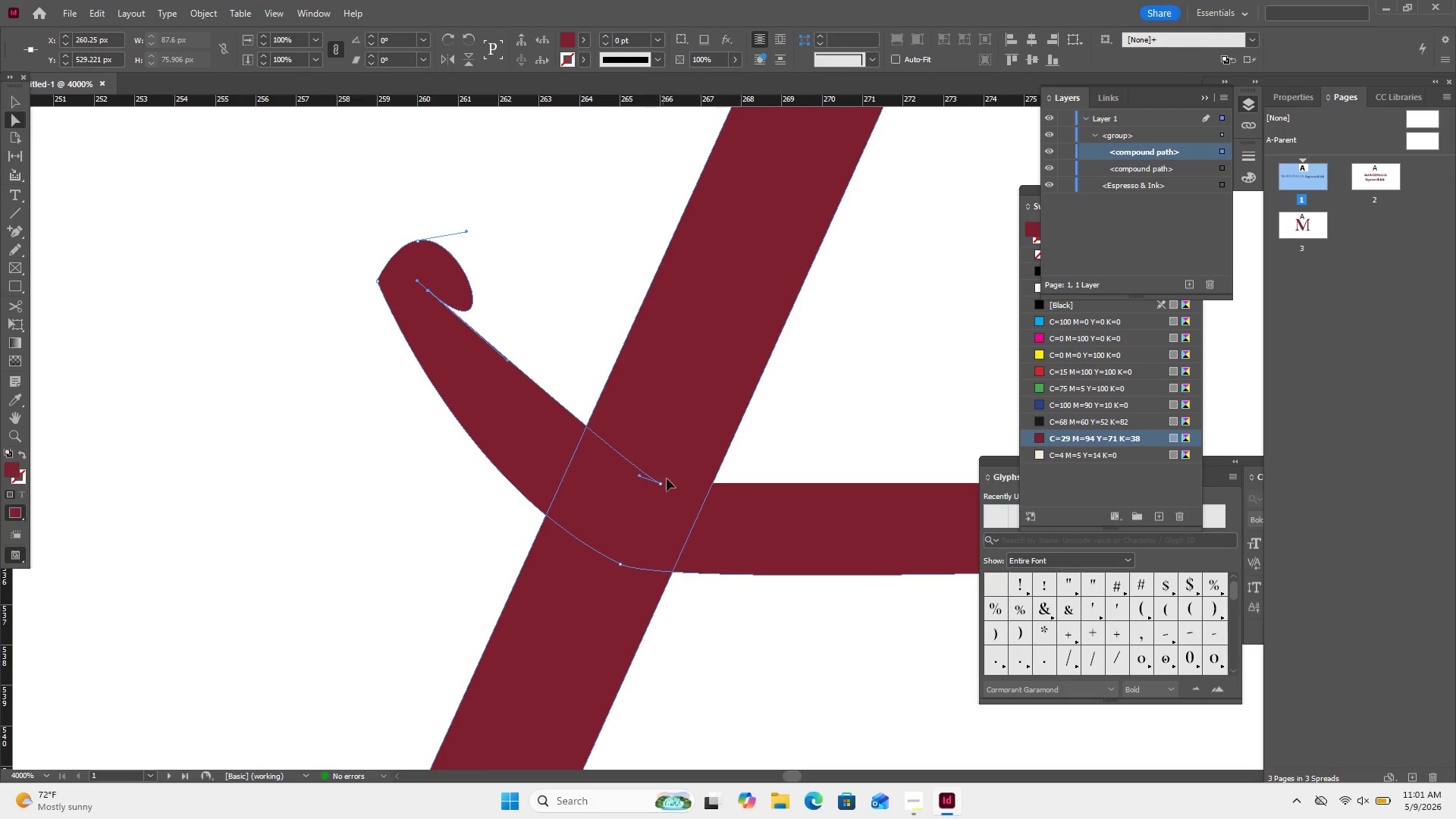 
left_click_drag(start_coordinate=[661, 485], to_coordinate=[649, 500])
 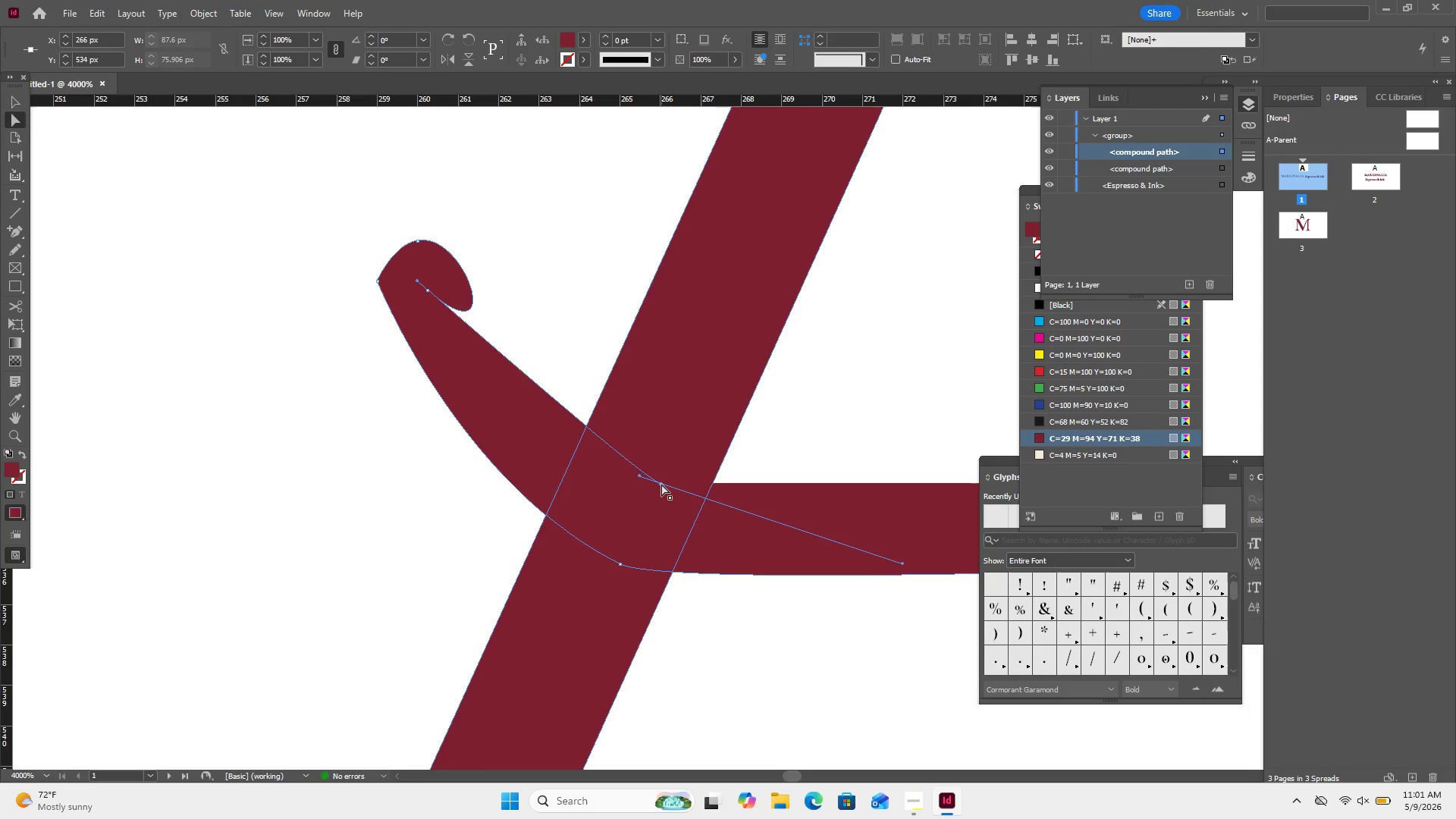 
left_click_drag(start_coordinate=[662, 483], to_coordinate=[643, 496])
 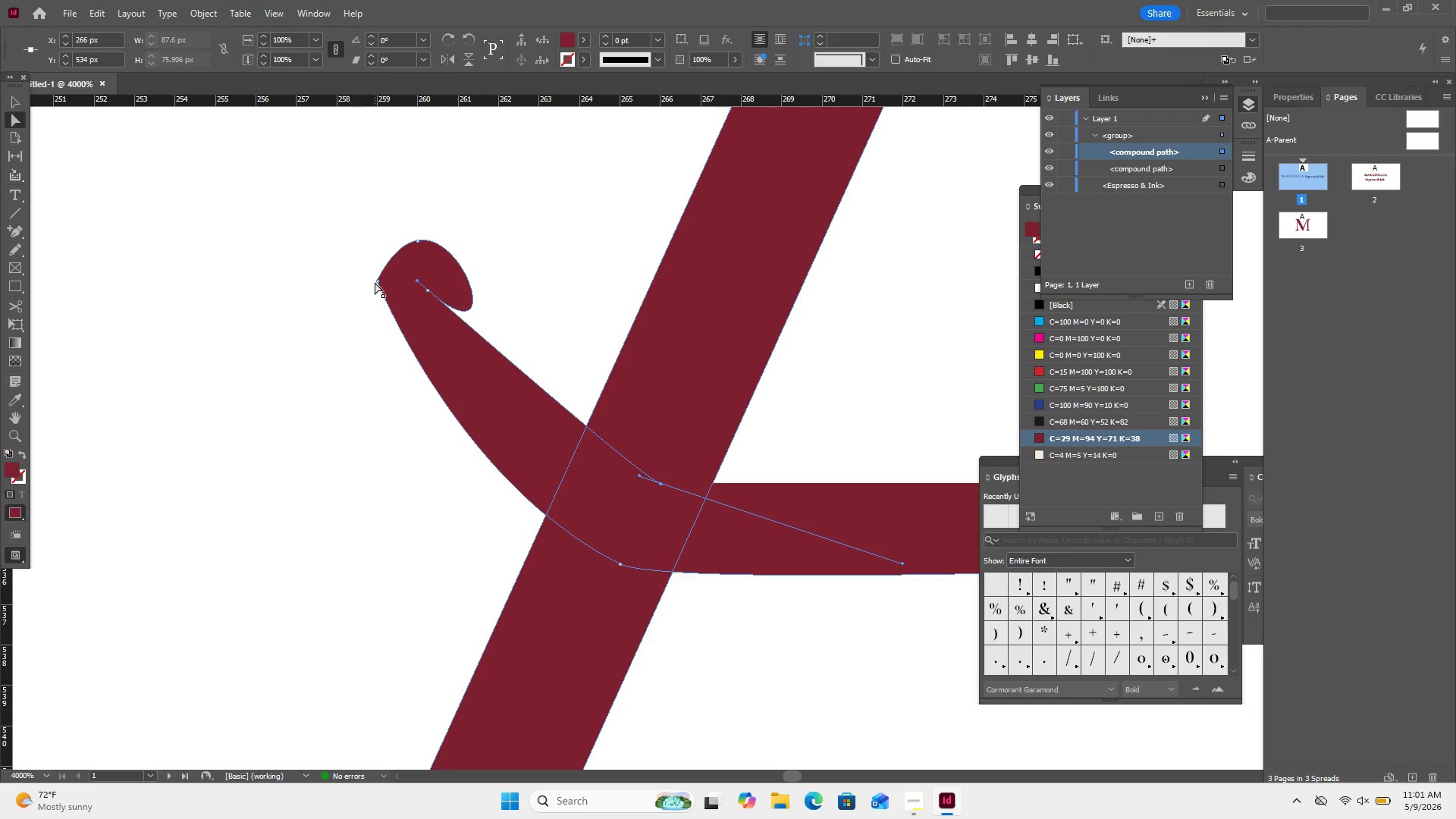 
left_click_drag(start_coordinate=[376, 281], to_coordinate=[391, 289])
 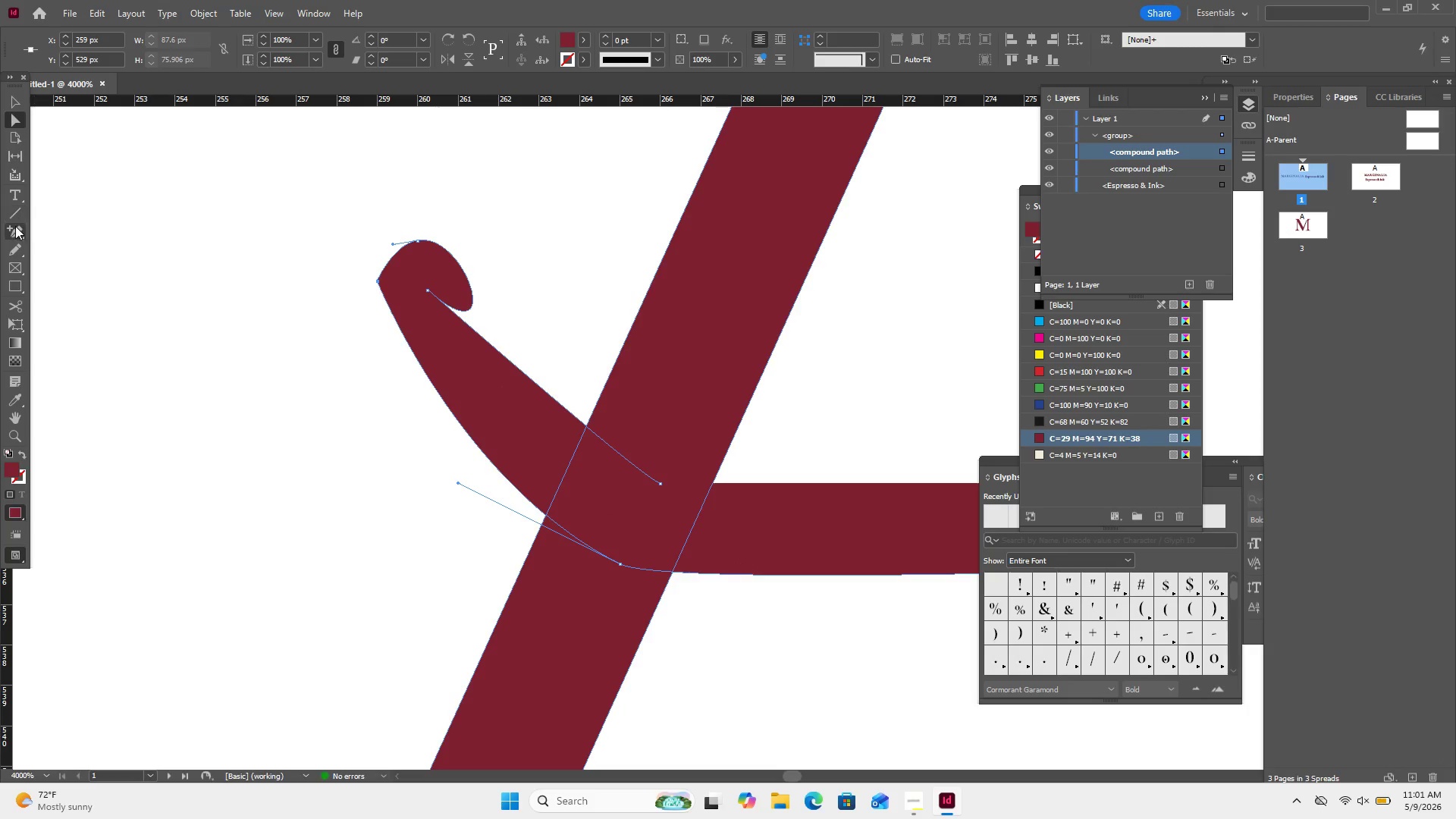 
left_click([15, 220])
 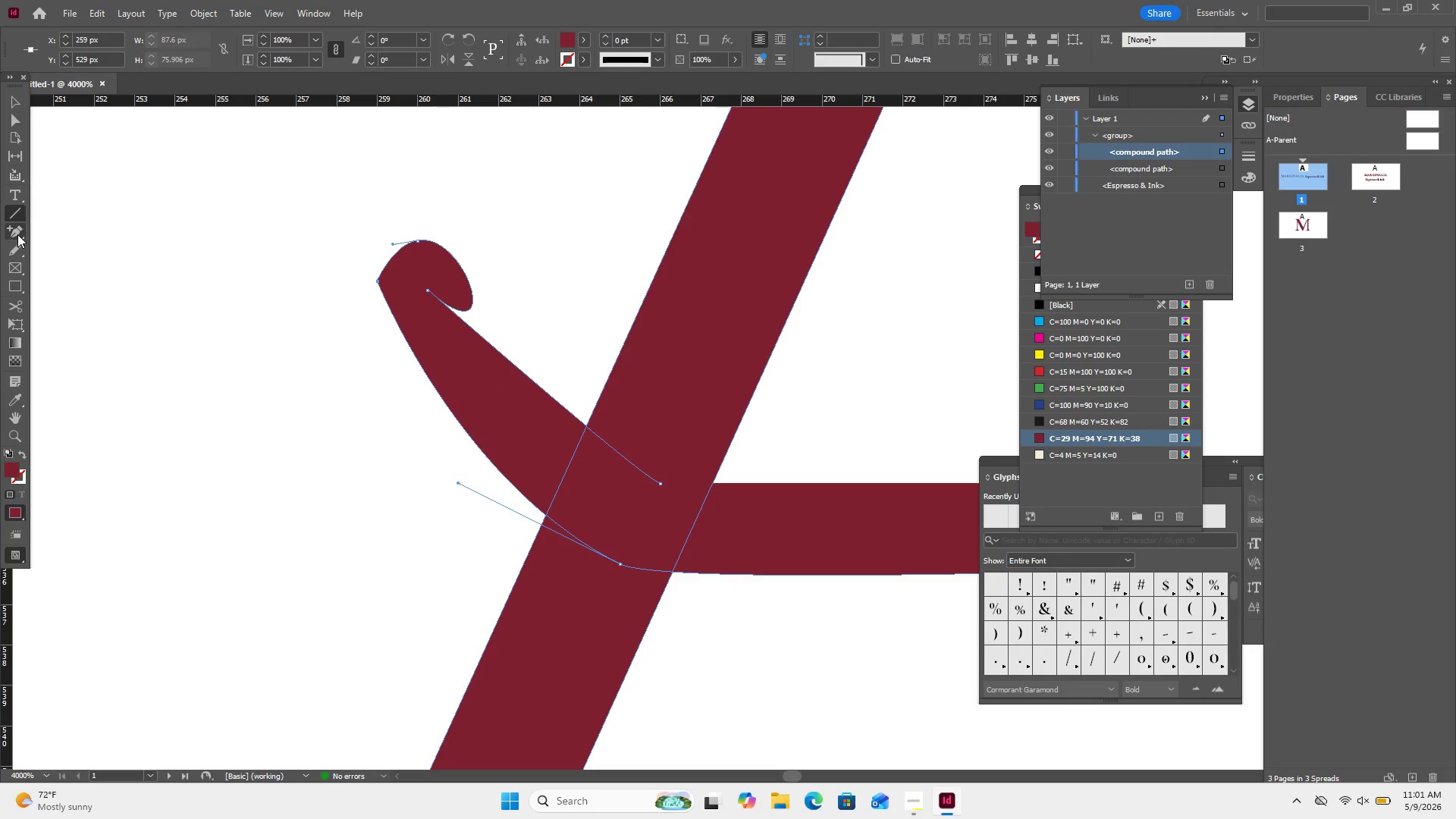 
left_click([17, 234])
 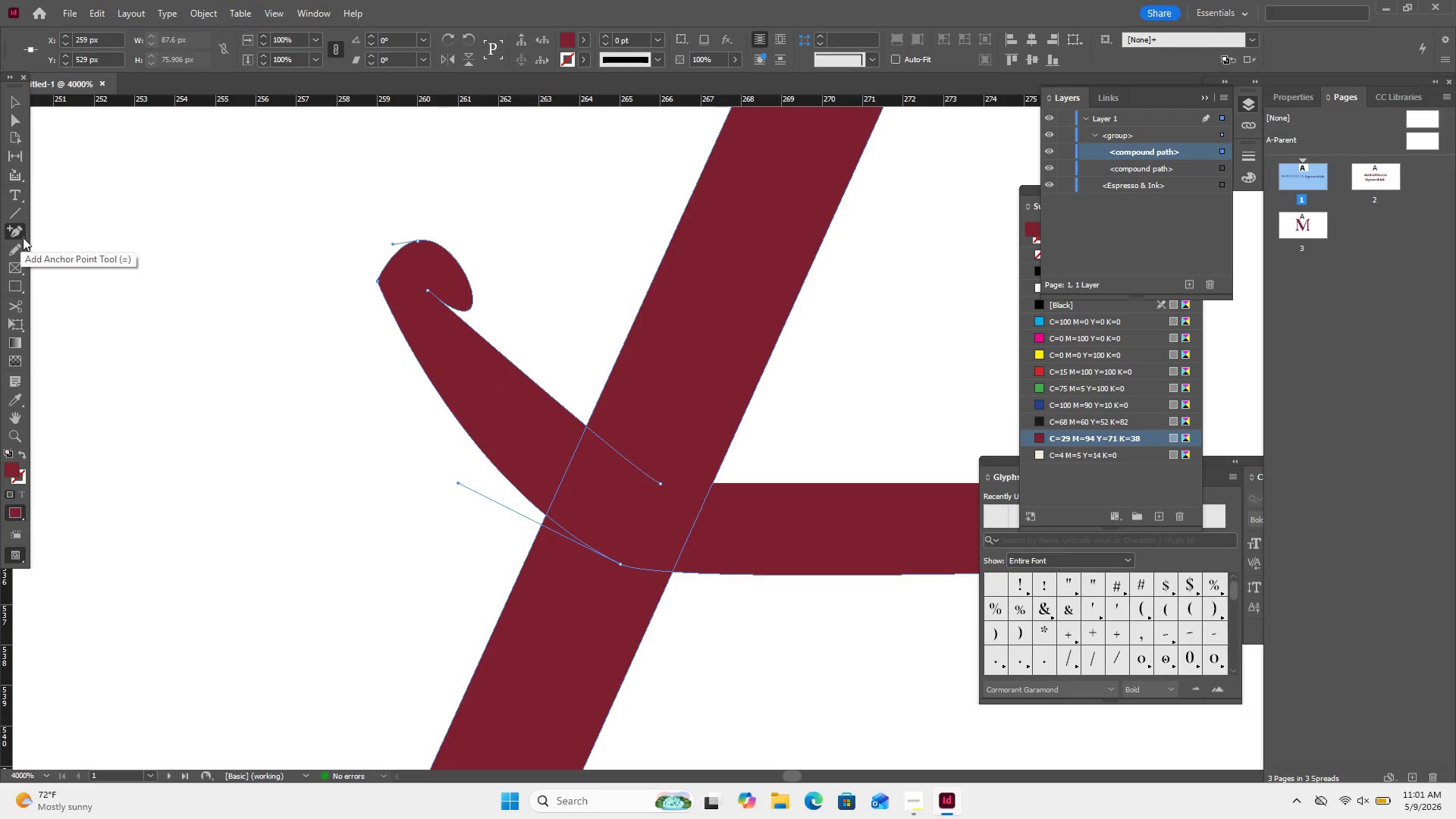 
right_click([23, 237])
 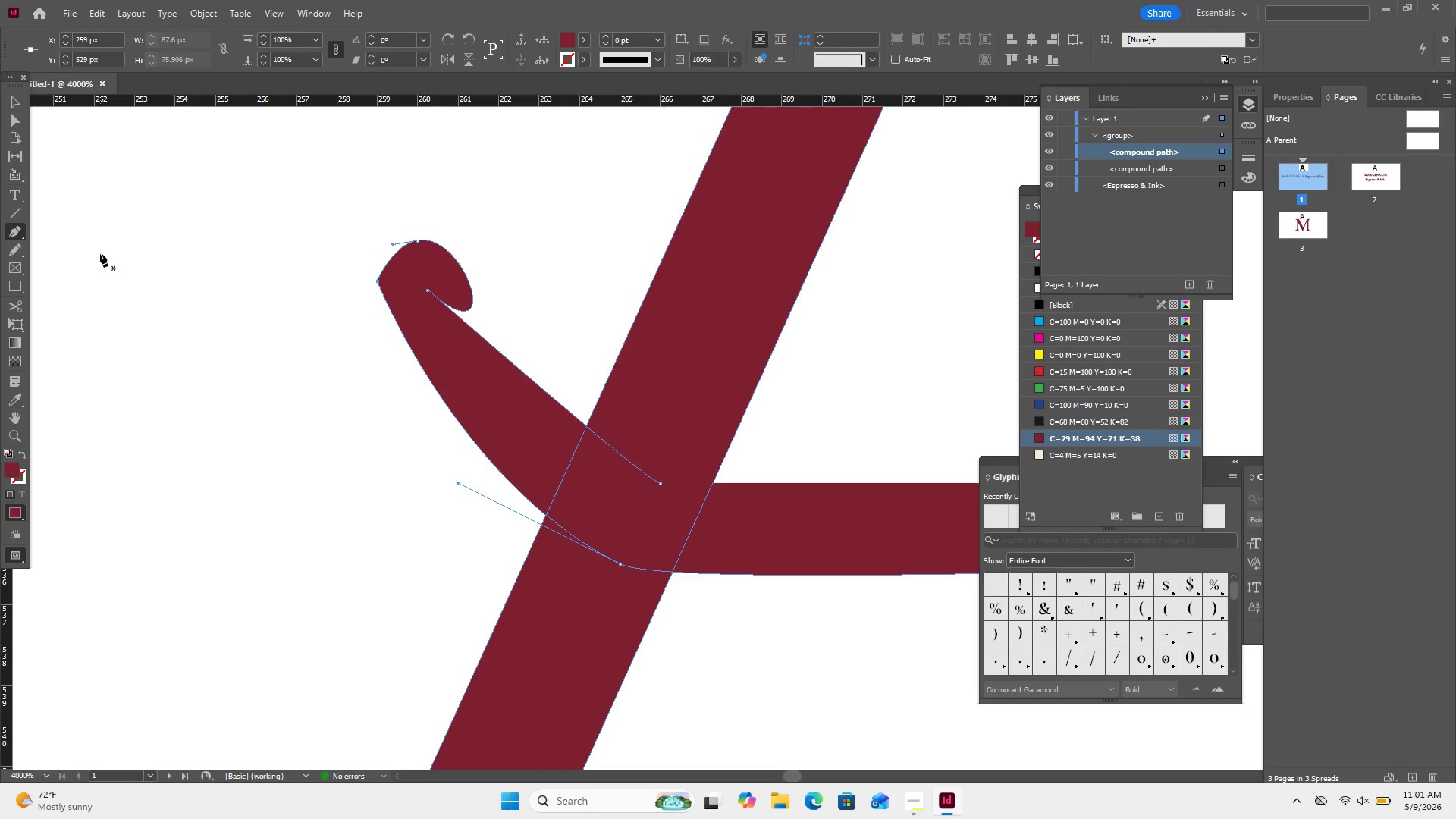 
left_click([100, 253])
 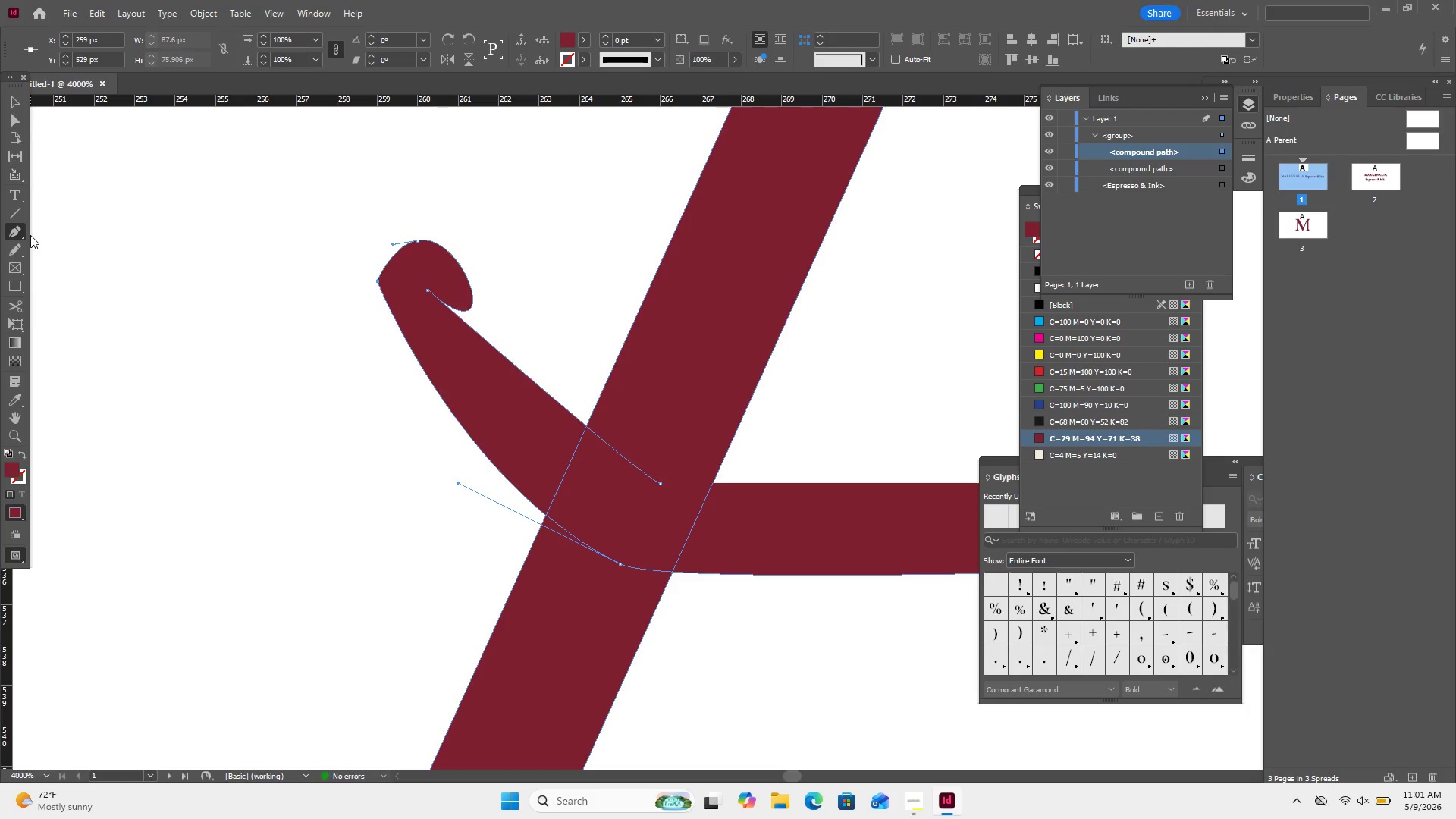 
left_click([30, 235])
 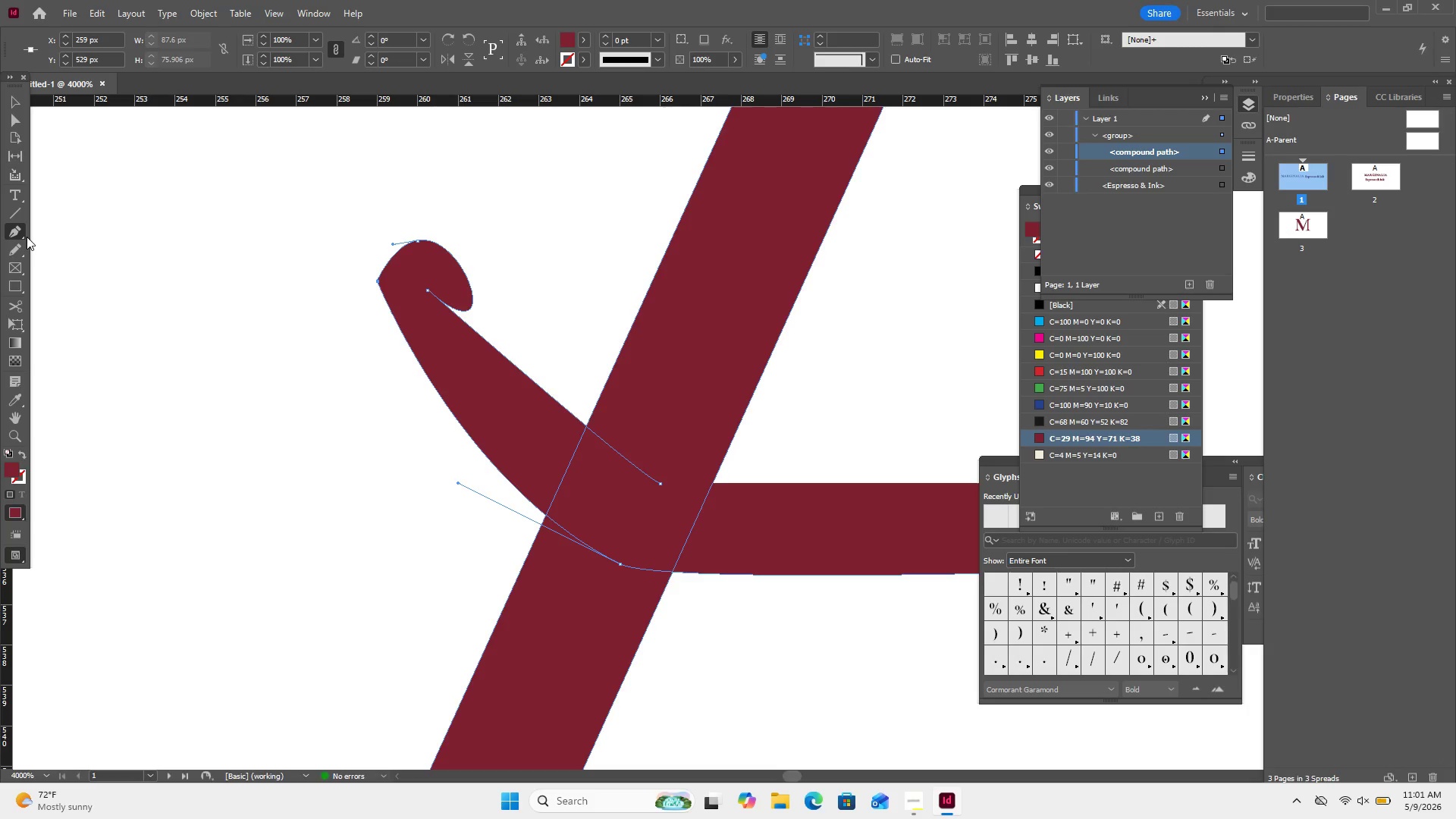 
left_click([27, 237])
 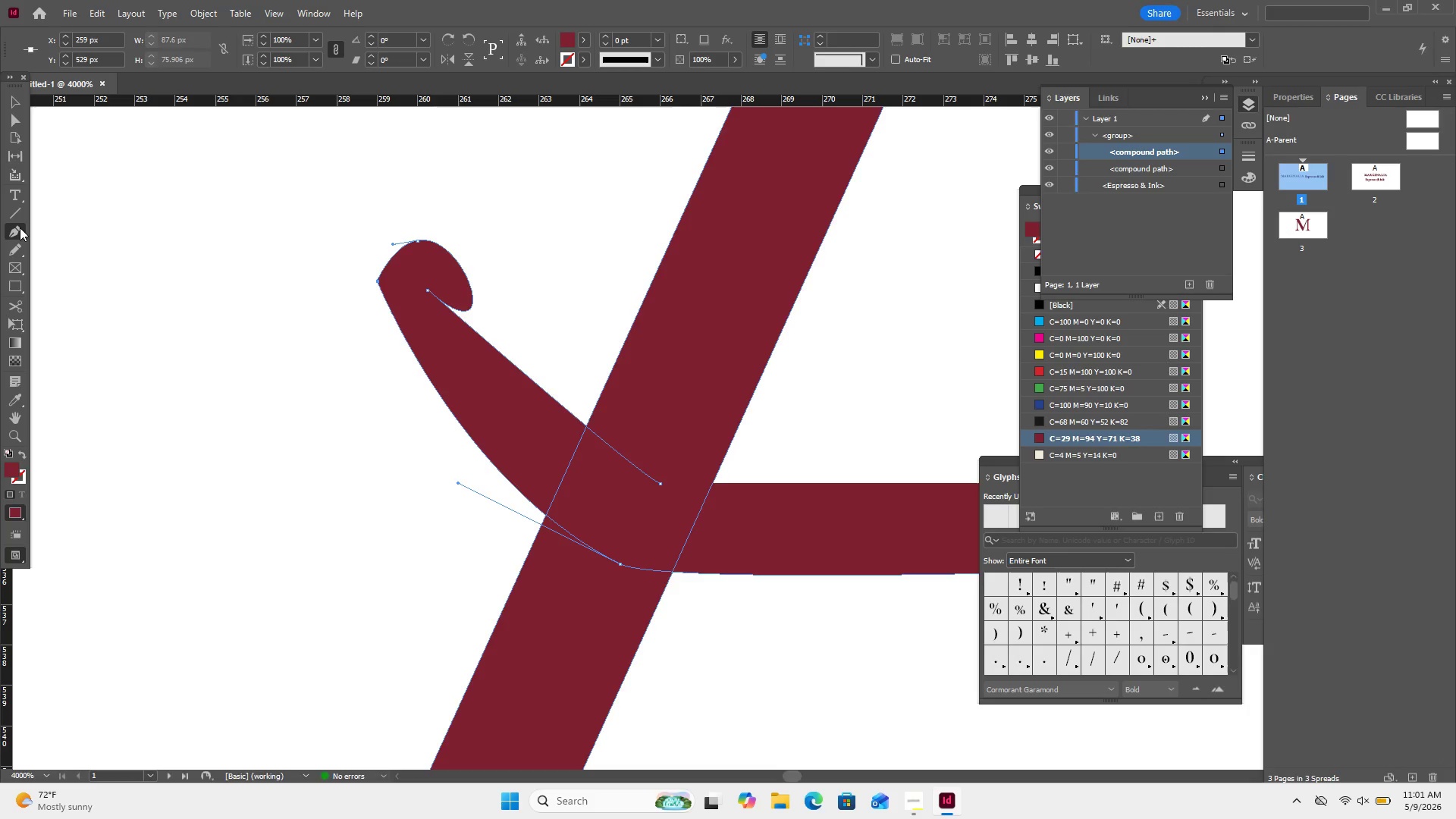 
left_click([20, 228])
 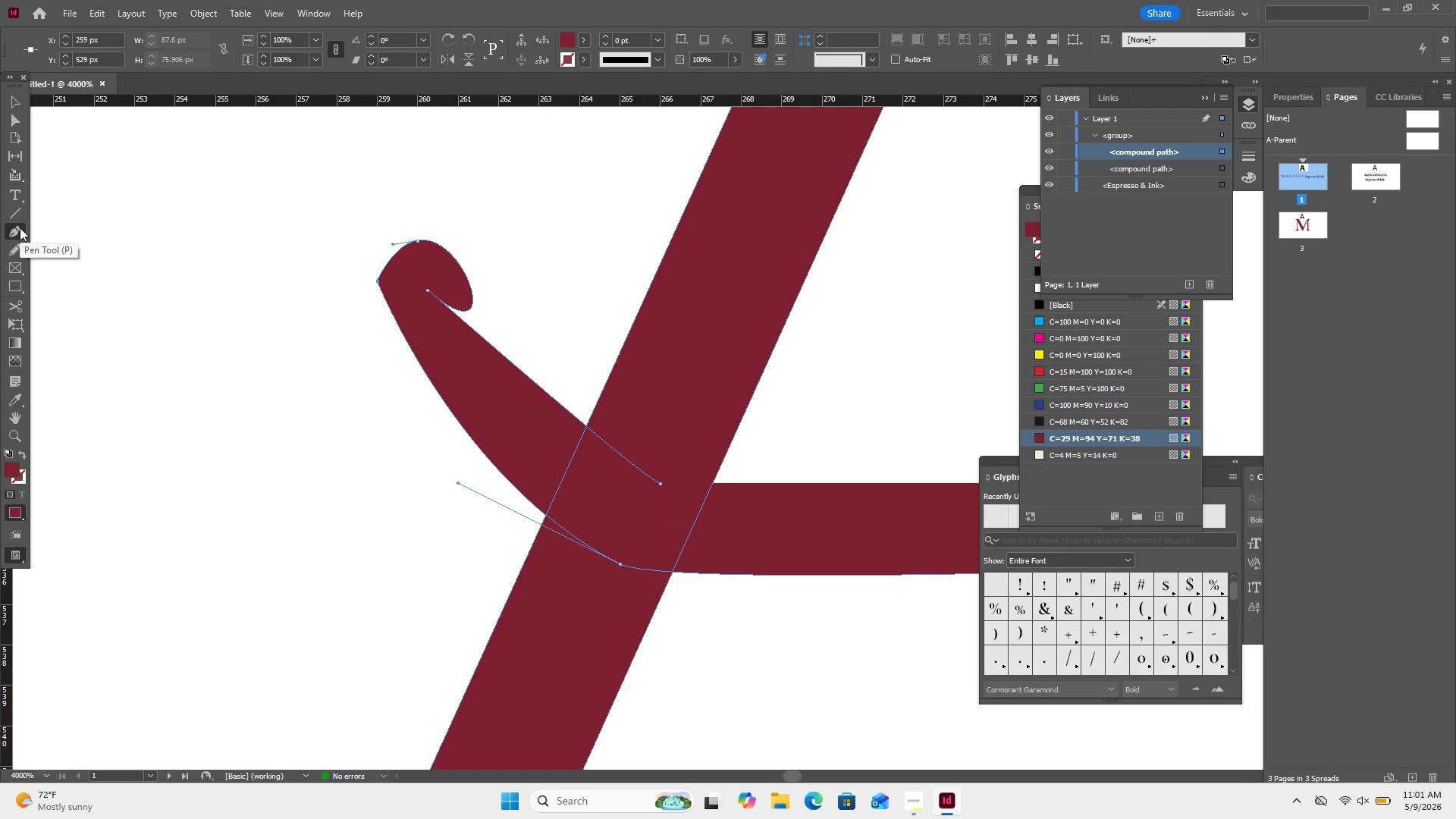 
left_click([20, 228])
 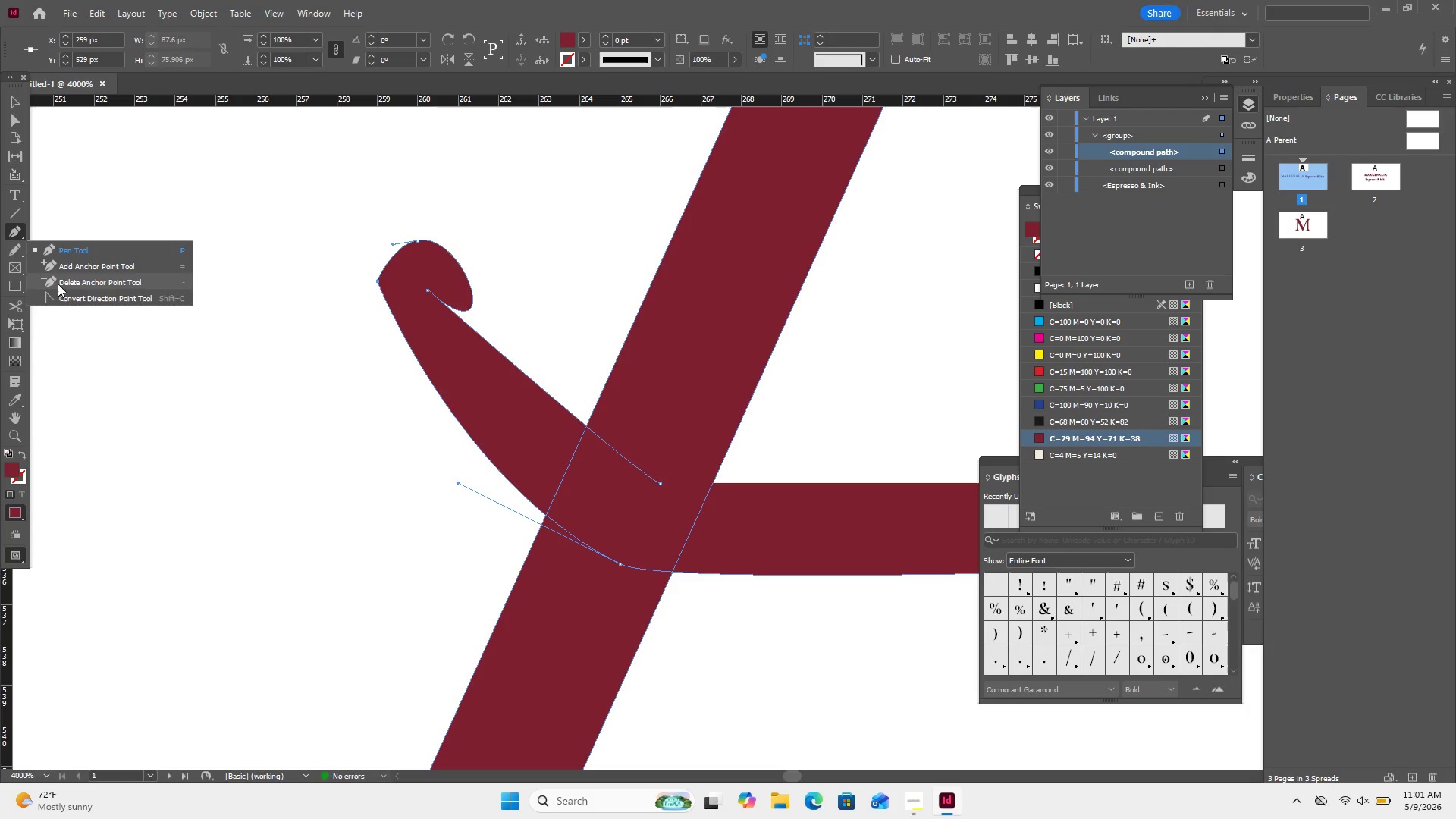 
right_click([20, 228])
 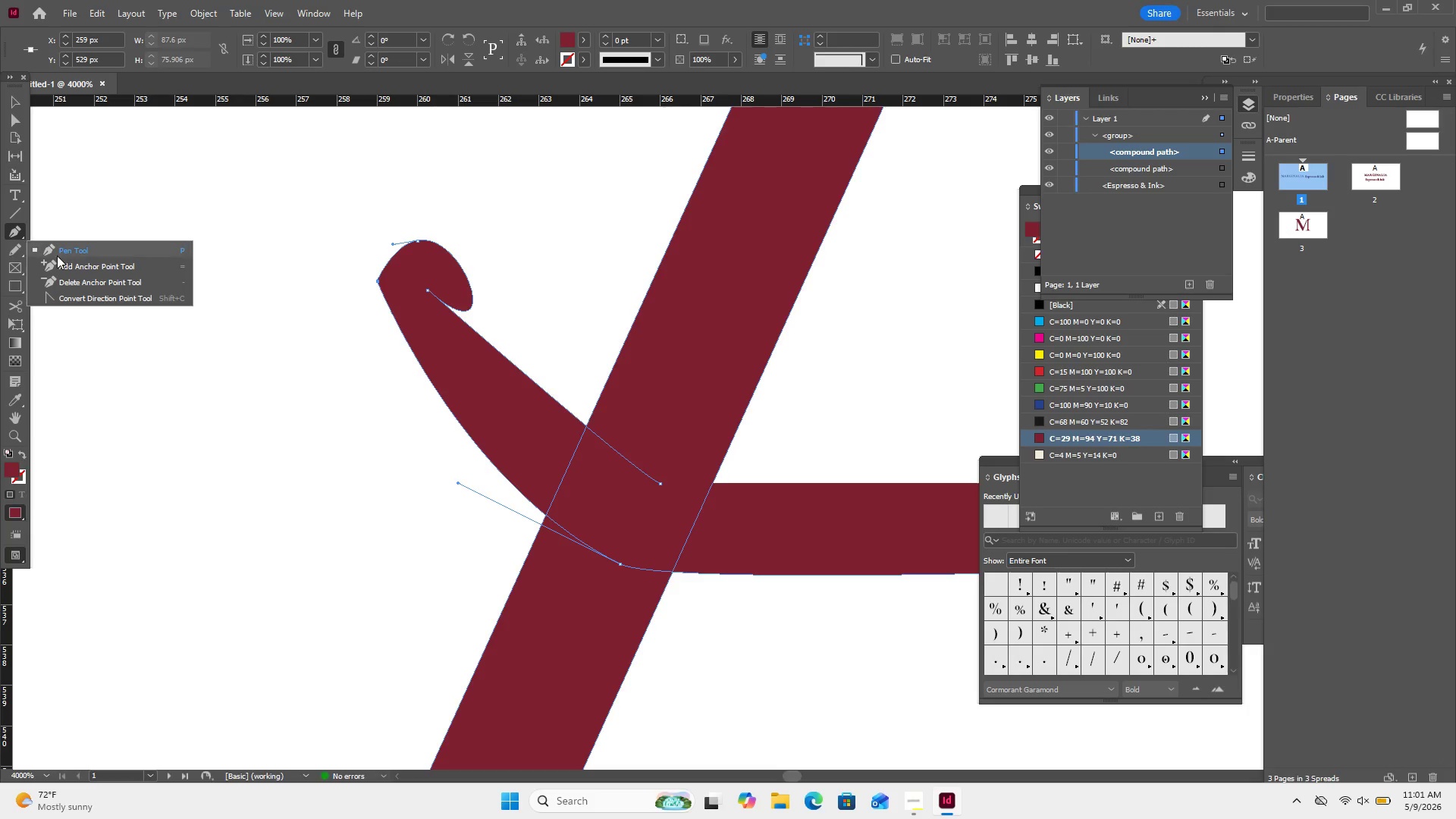 
left_click_drag(start_coordinate=[58, 284], to_coordinate=[64, 283])
 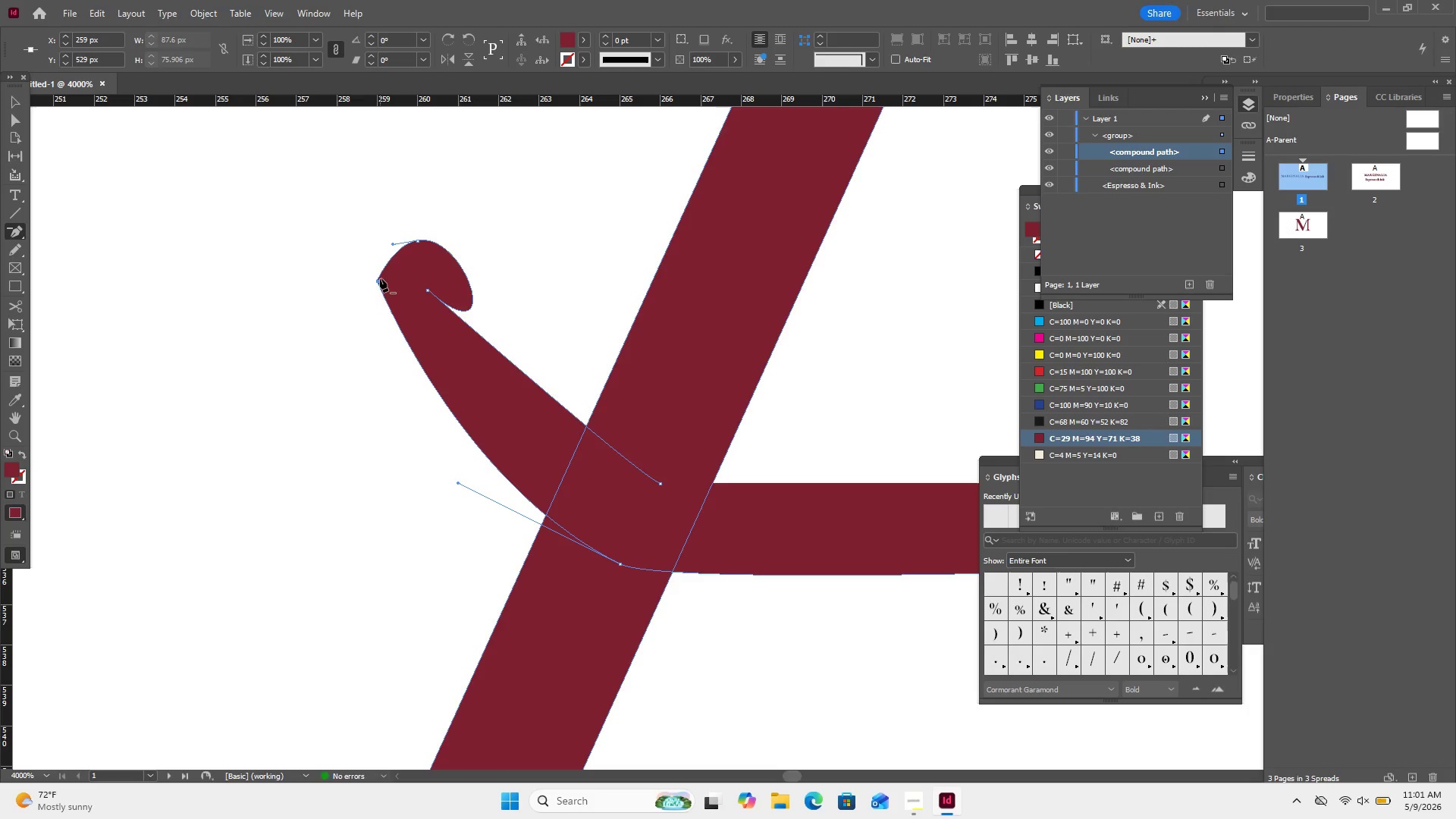 
left_click([375, 280])
 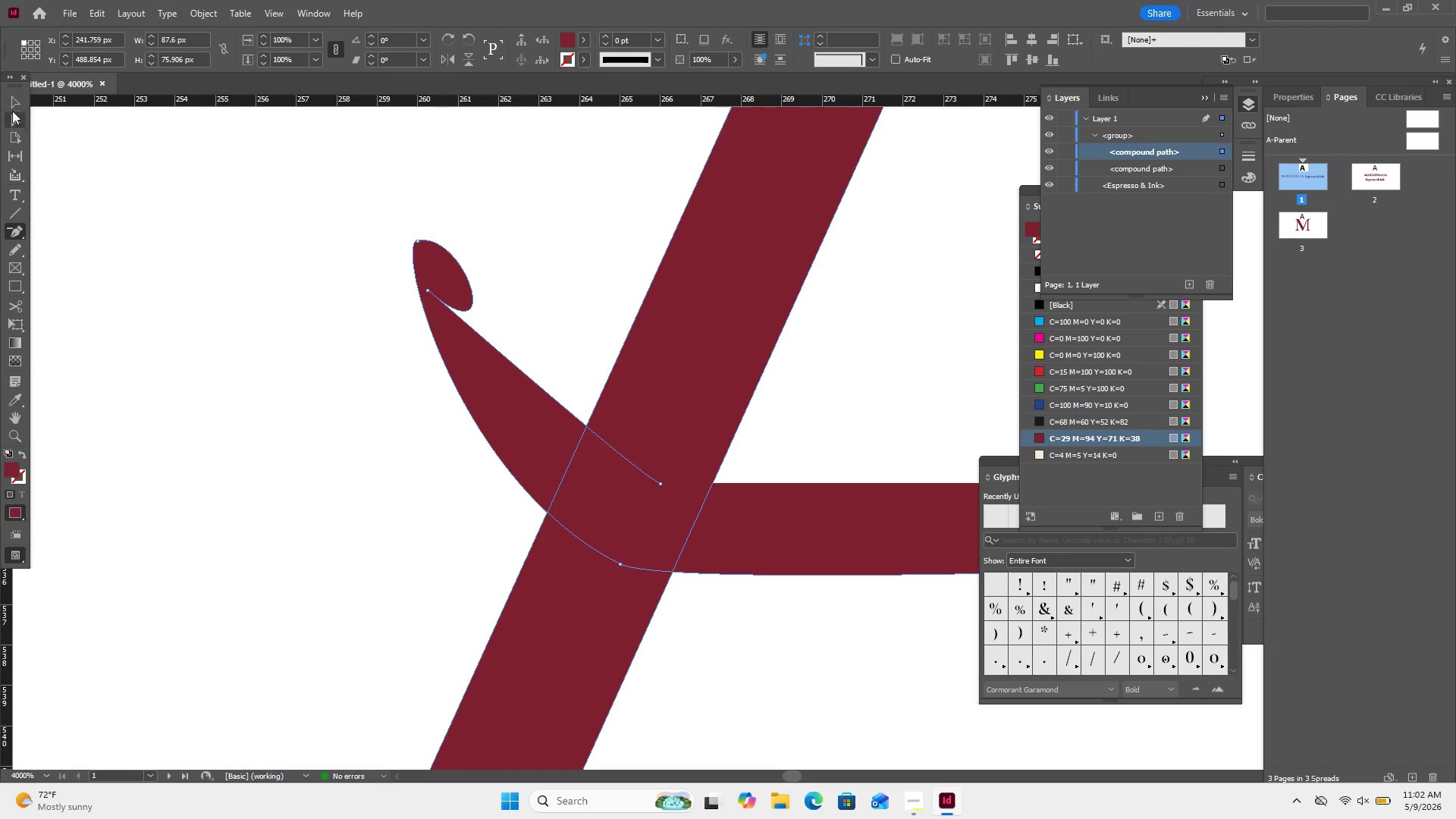 
left_click([7, 126])
 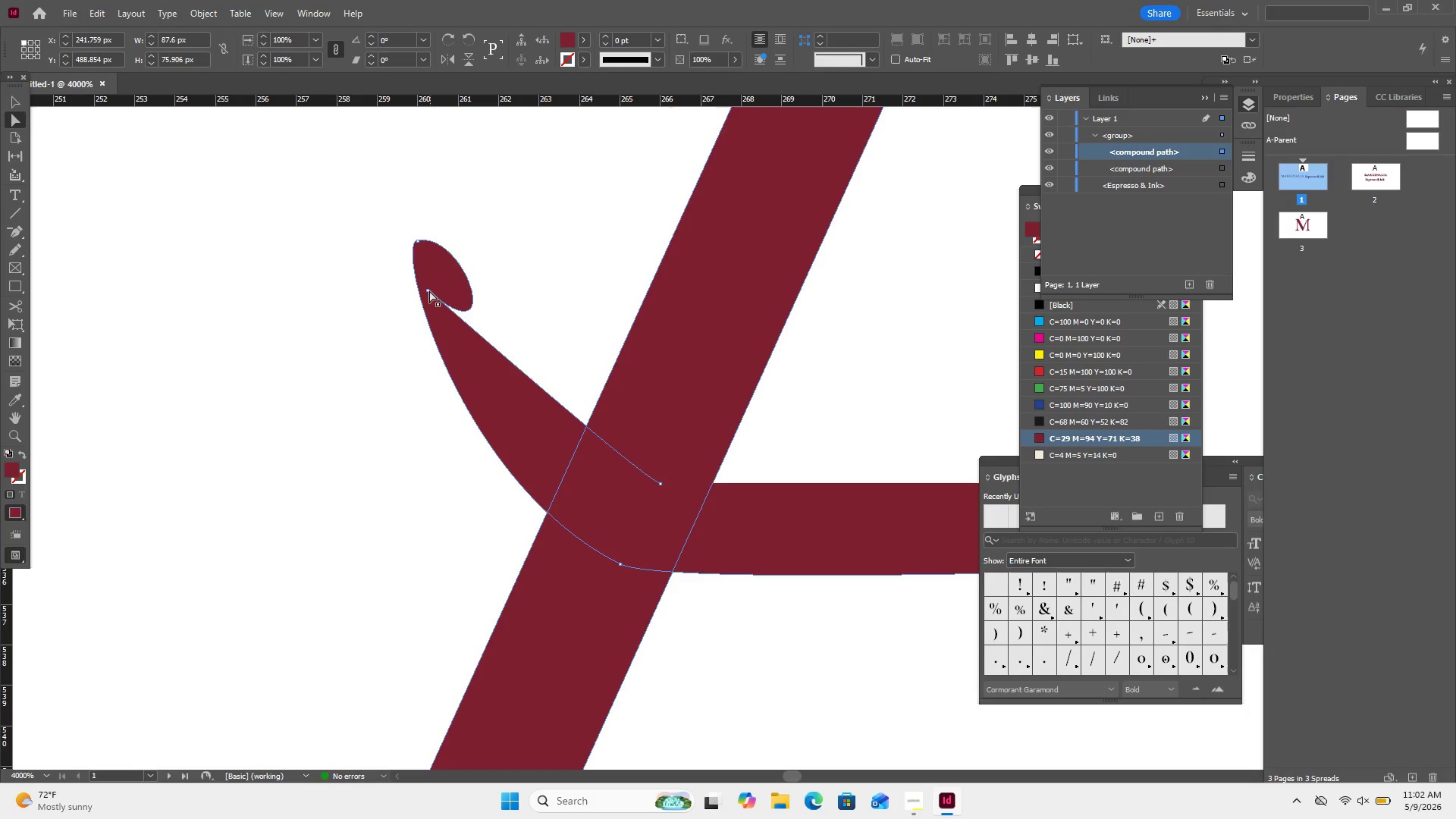 
left_click_drag(start_coordinate=[428, 291], to_coordinate=[435, 276])
 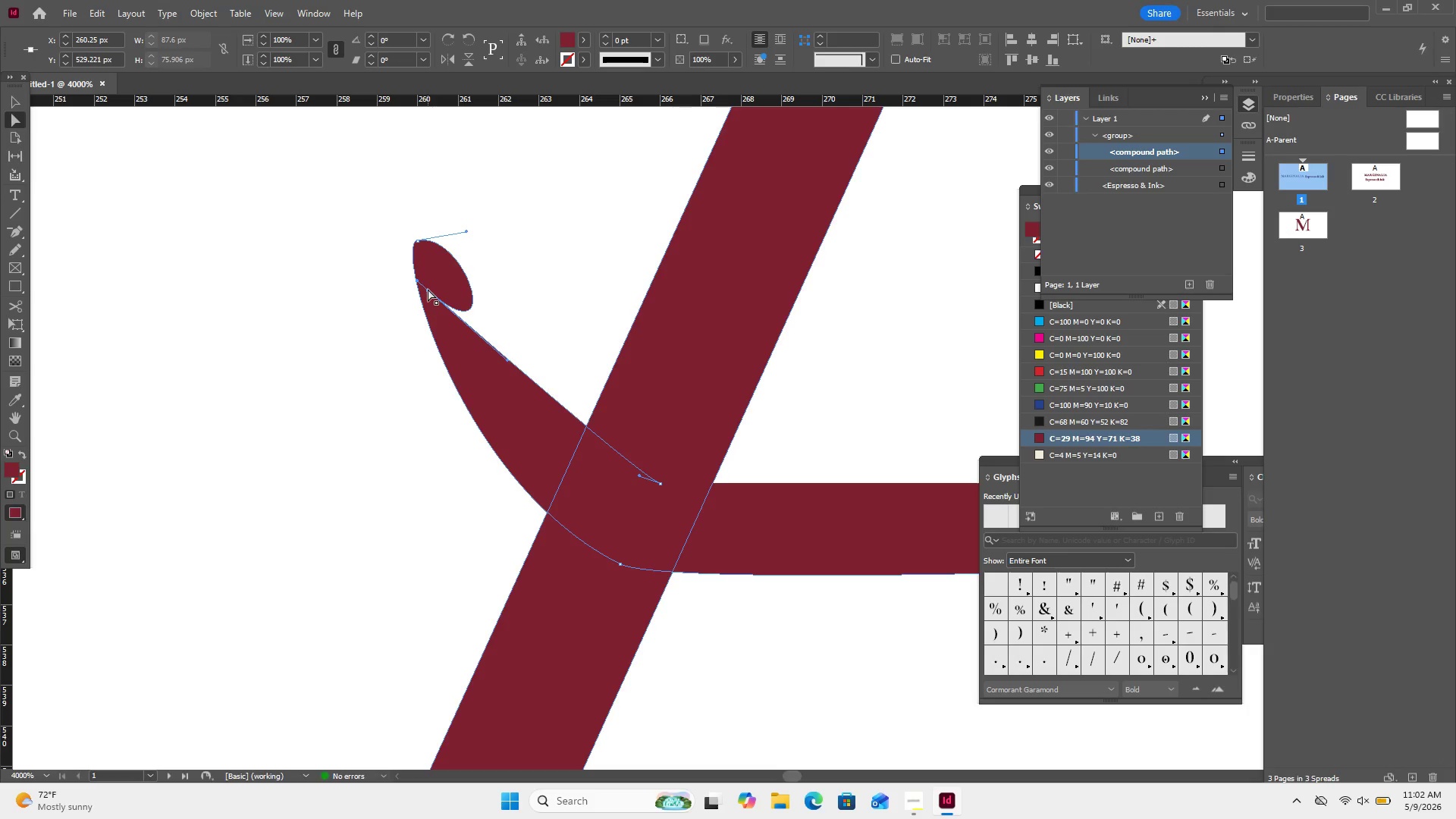 
left_click_drag(start_coordinate=[428, 289], to_coordinate=[435, 272])
 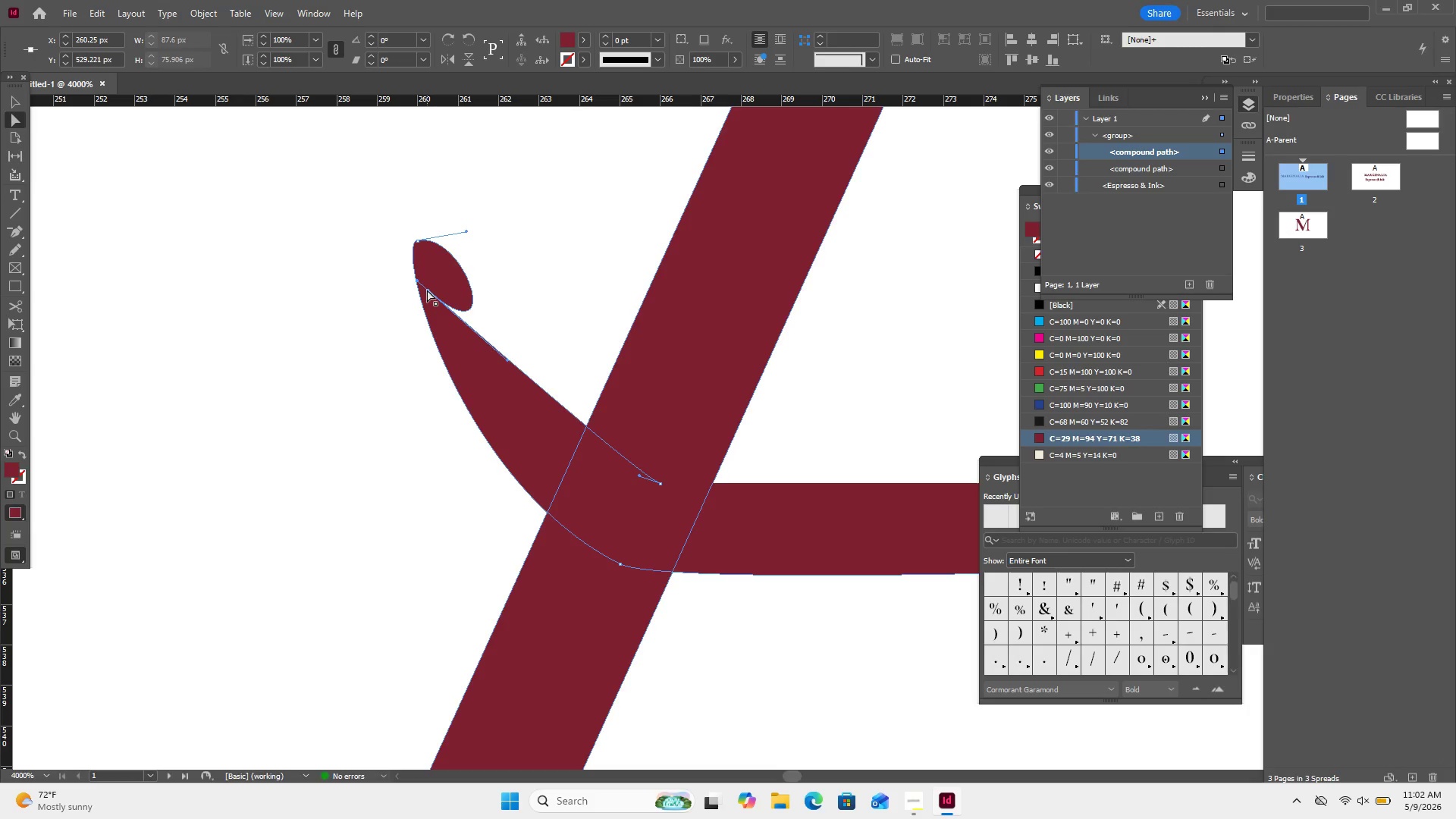 
left_click_drag(start_coordinate=[427, 290], to_coordinate=[432, 279])
 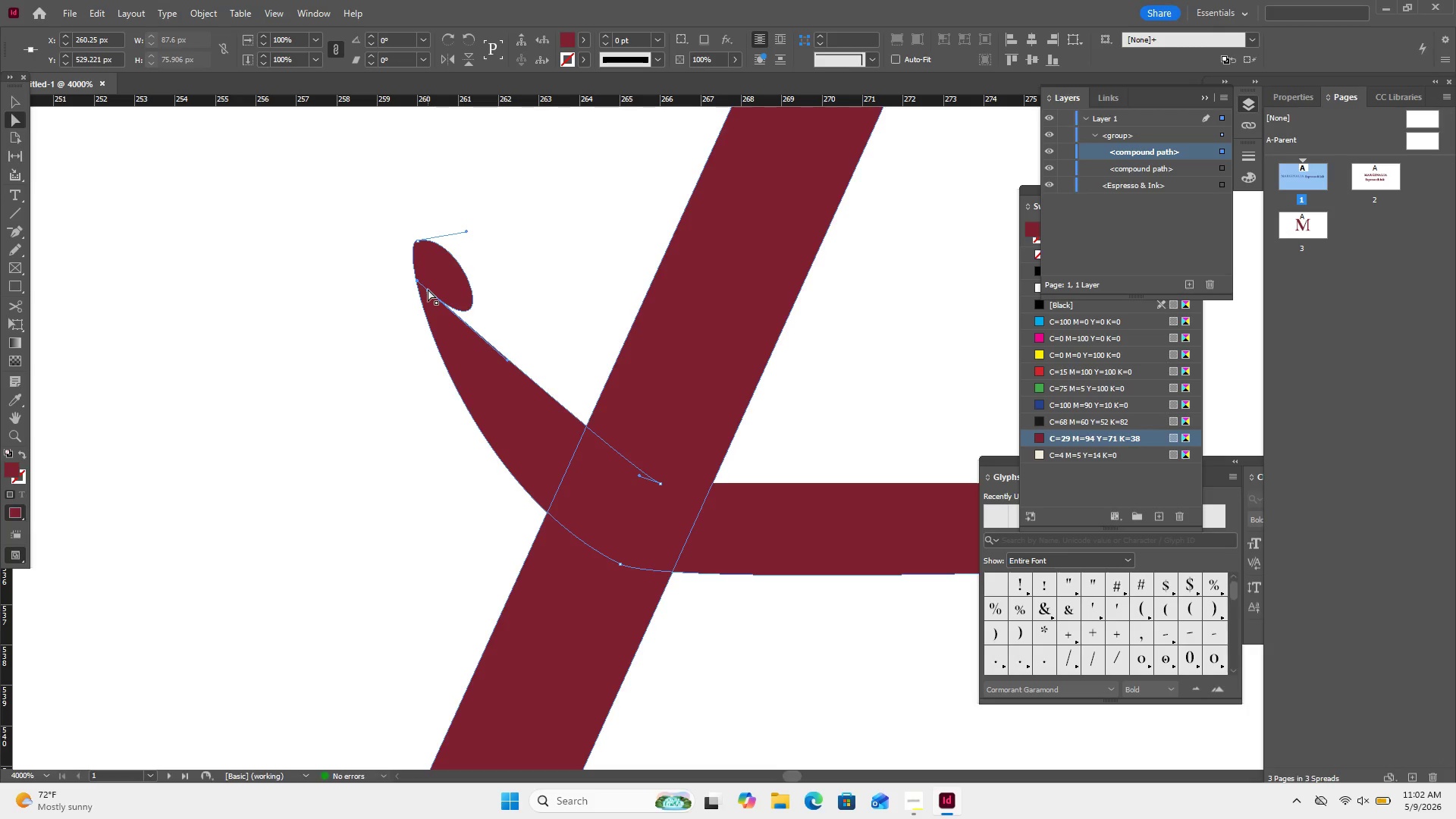 
left_click_drag(start_coordinate=[428, 289], to_coordinate=[432, 281])
 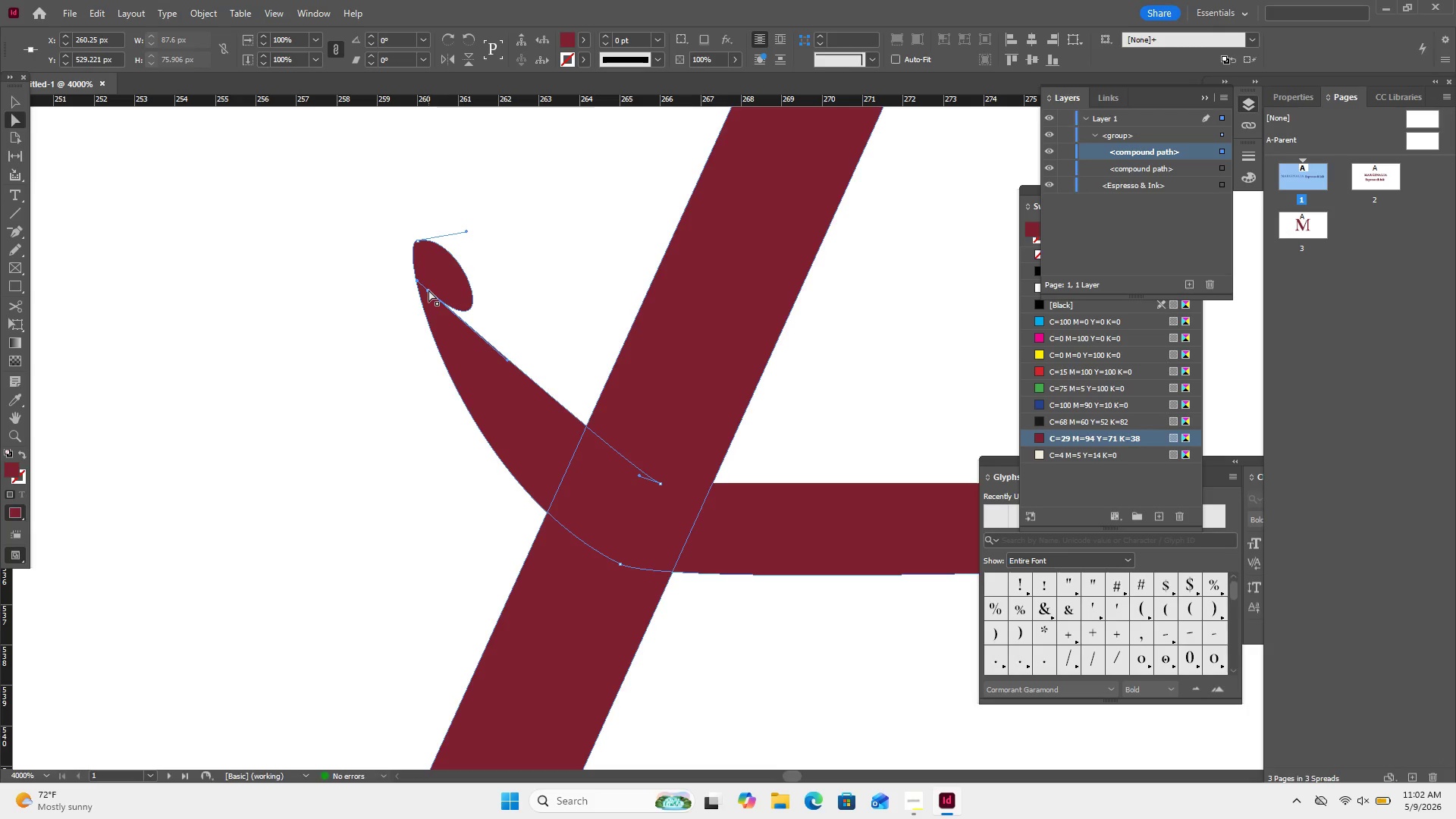 
left_click([428, 289])
 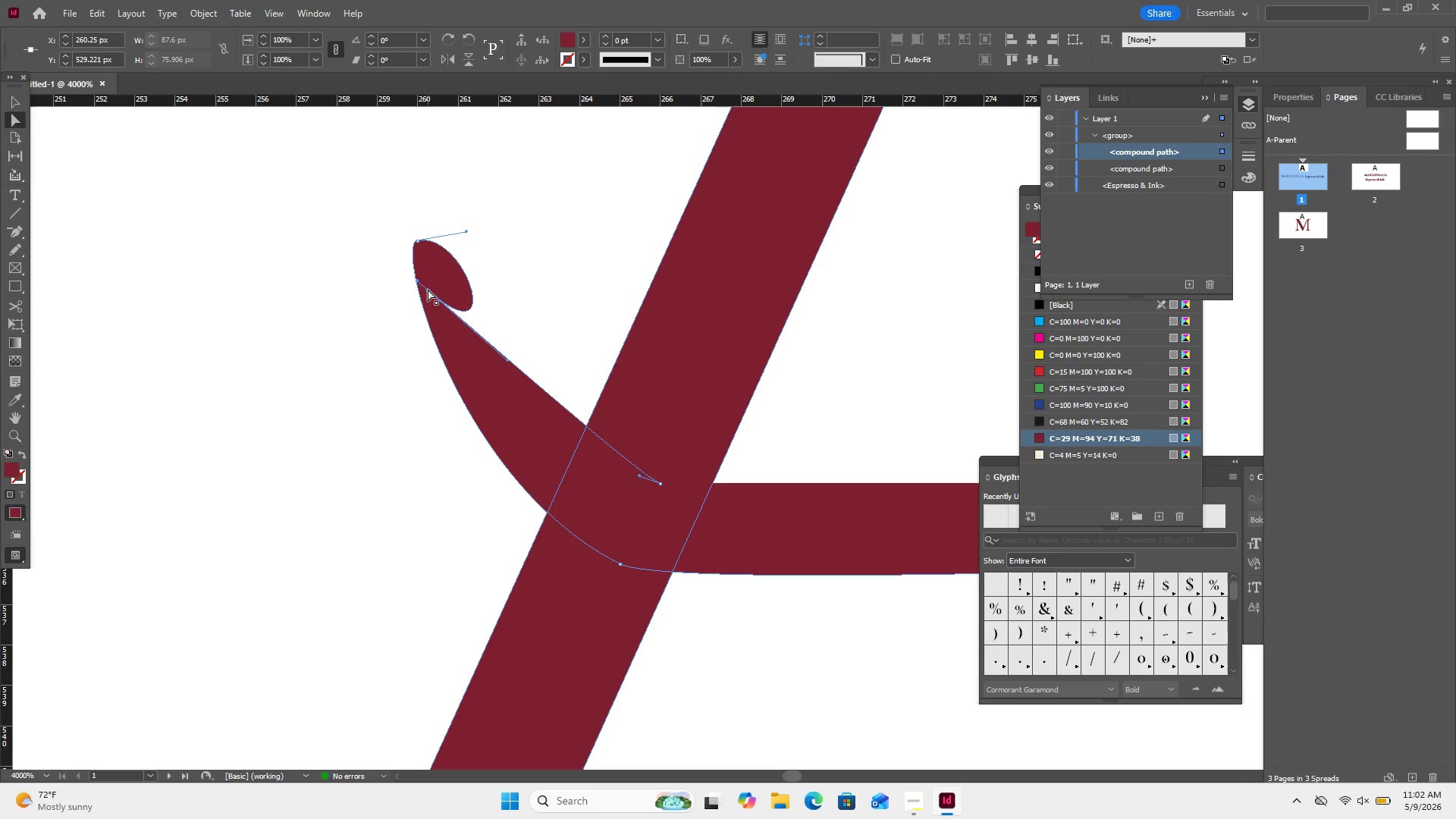 
left_click_drag(start_coordinate=[428, 289], to_coordinate=[434, 279])
 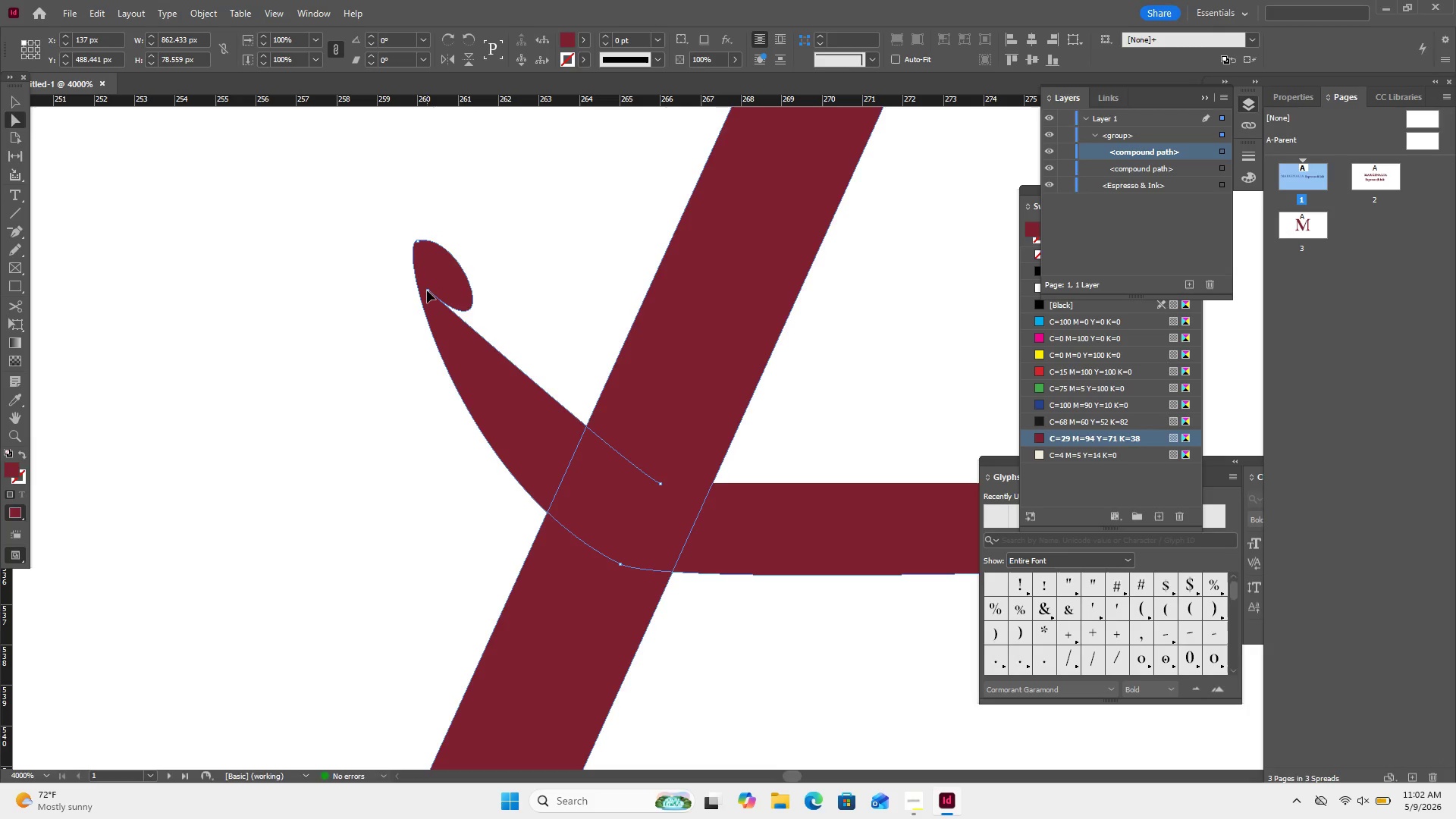 
left_click([427, 290])
 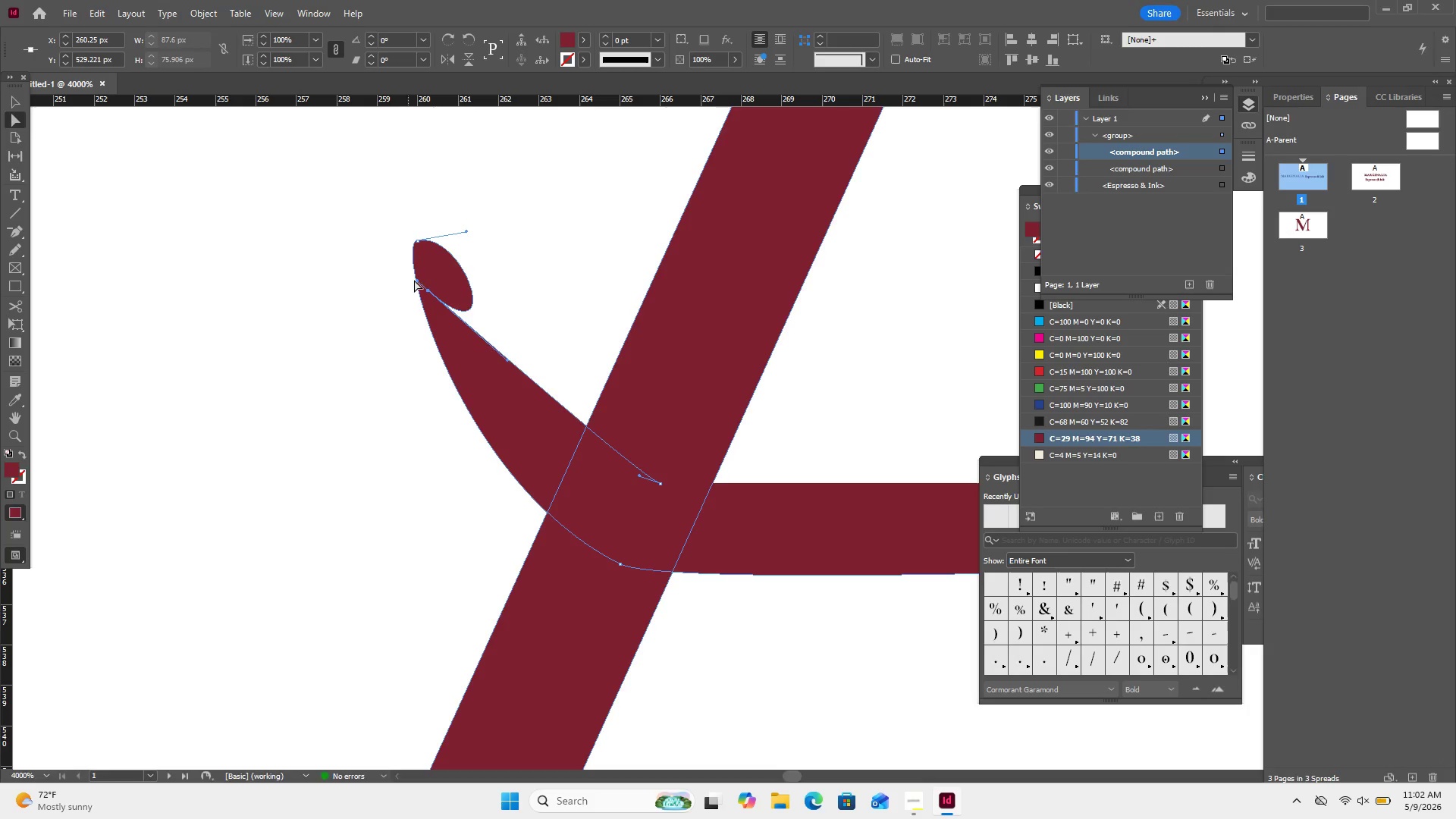 
left_click_drag(start_coordinate=[415, 280], to_coordinate=[405, 287])
 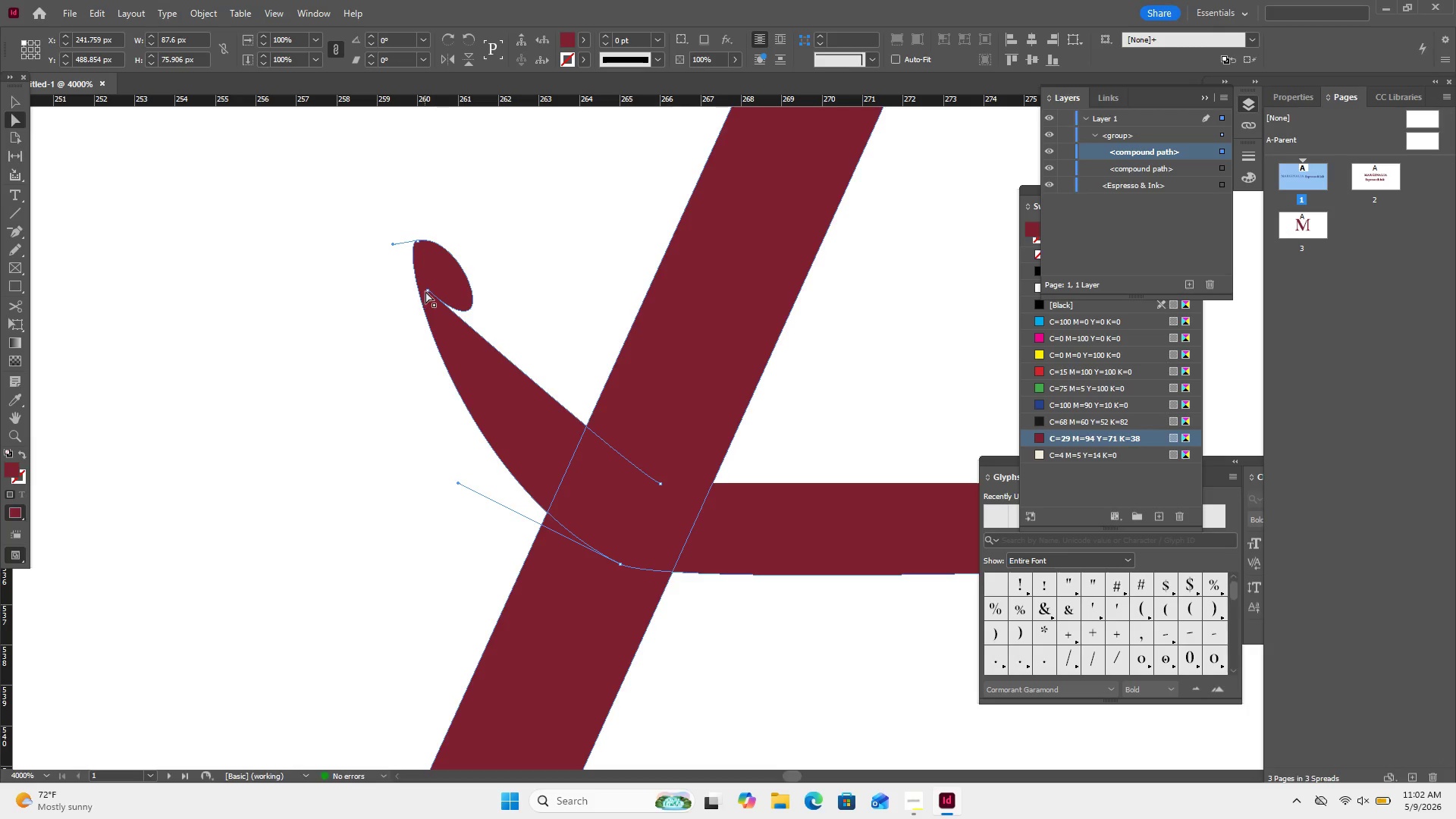 
left_click([428, 290])
 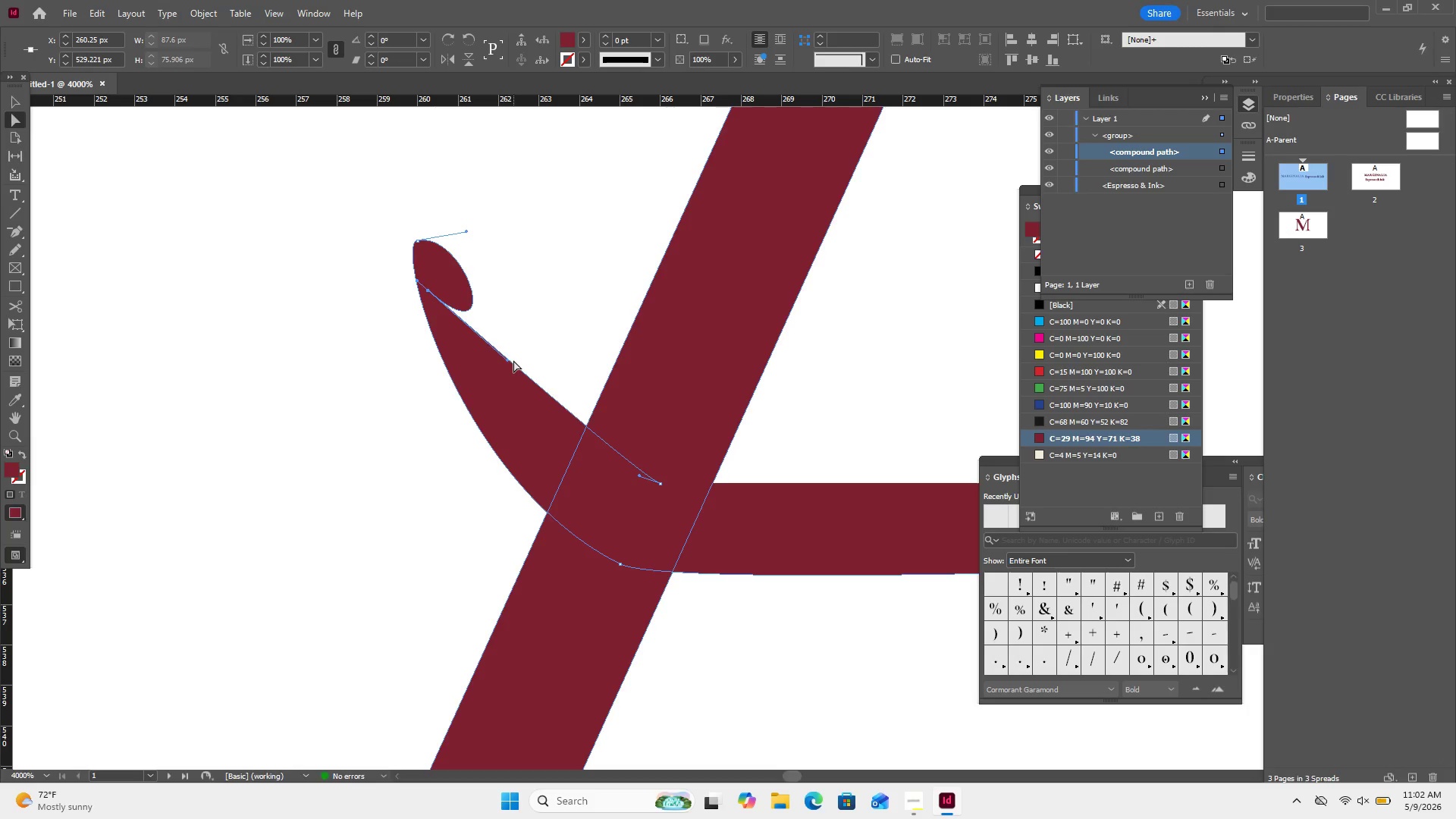 
left_click_drag(start_coordinate=[510, 362], to_coordinate=[532, 334])
 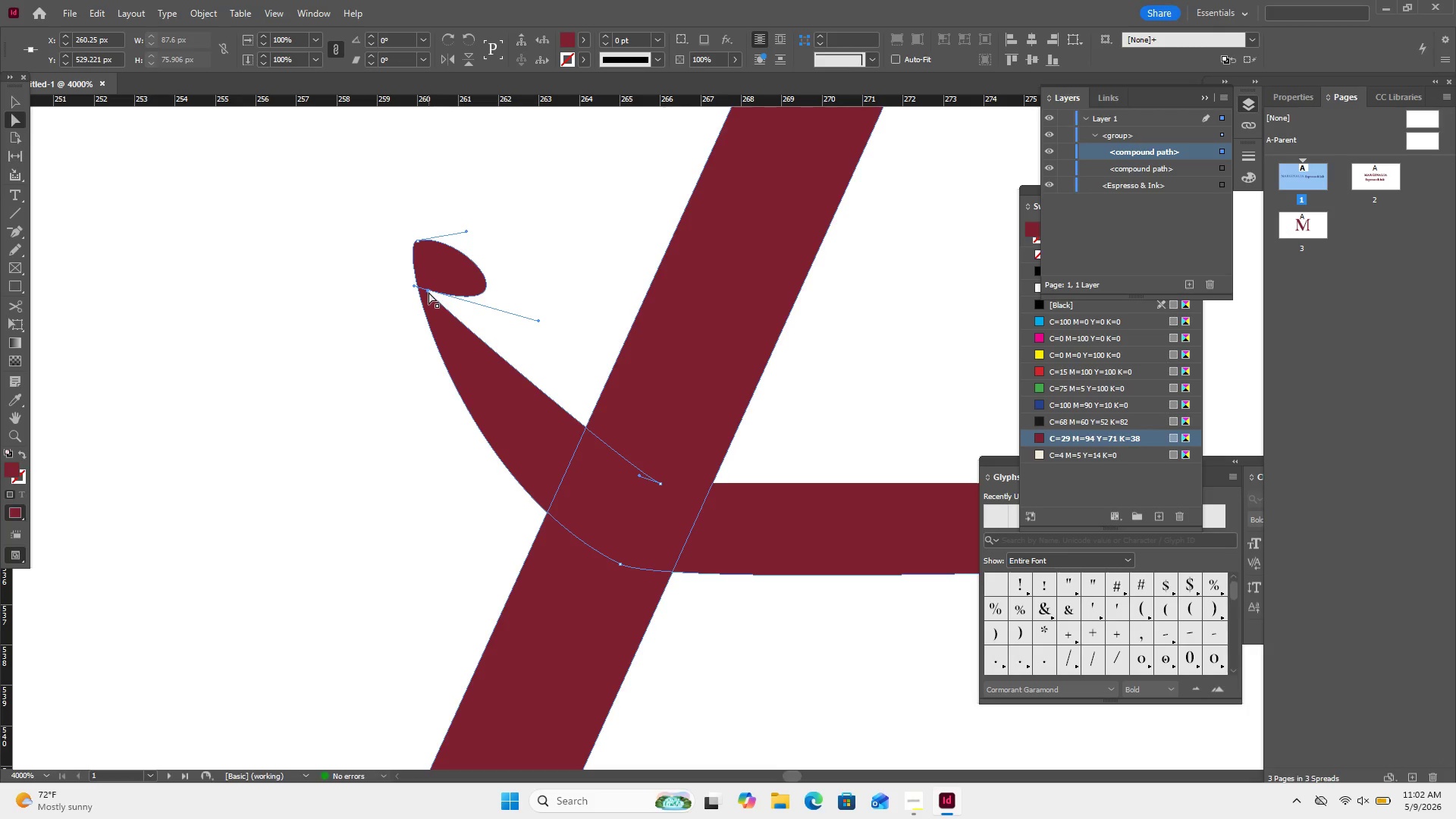 
left_click_drag(start_coordinate=[428, 290], to_coordinate=[438, 286])
 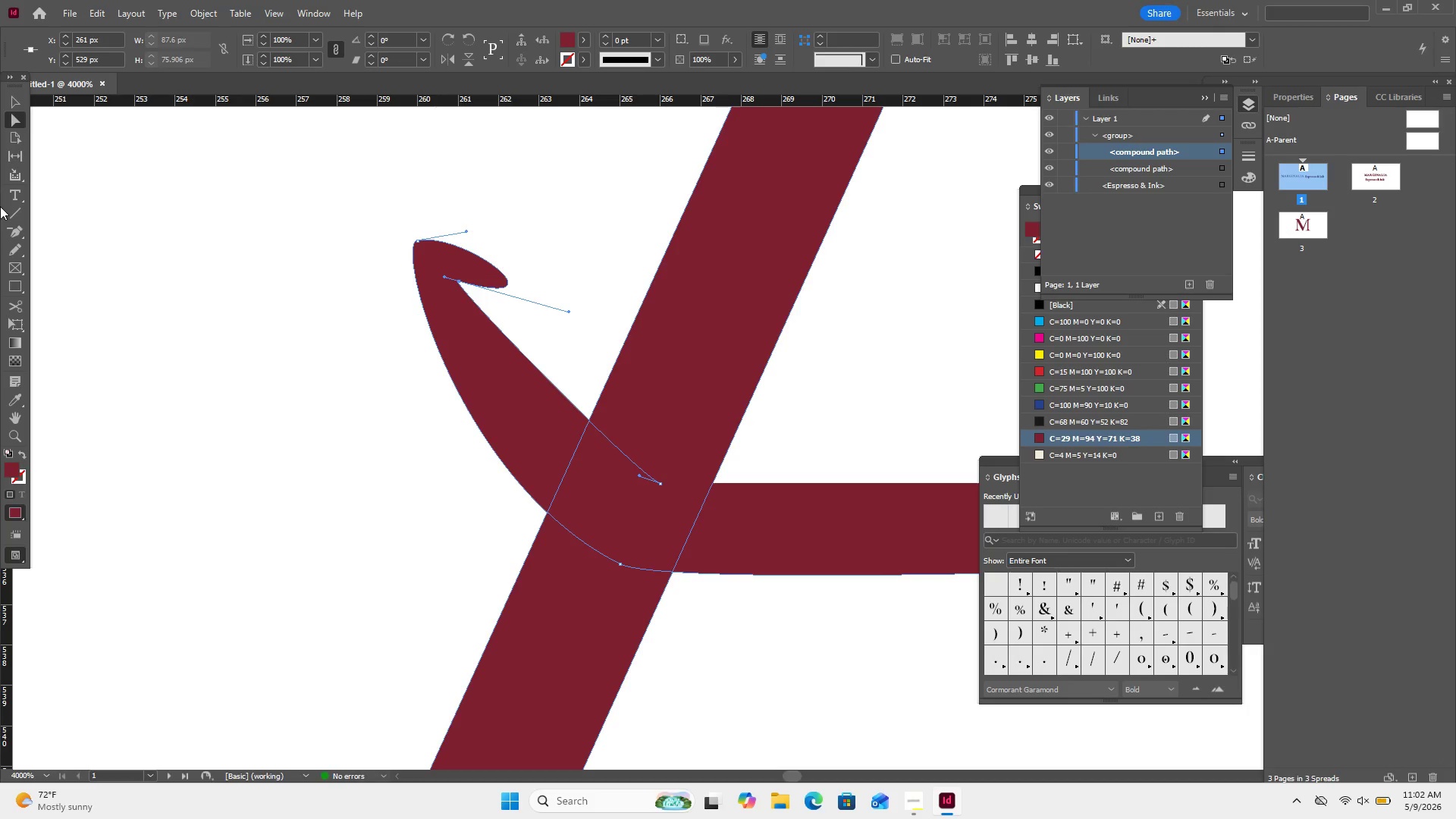 
left_click([15, 230])
 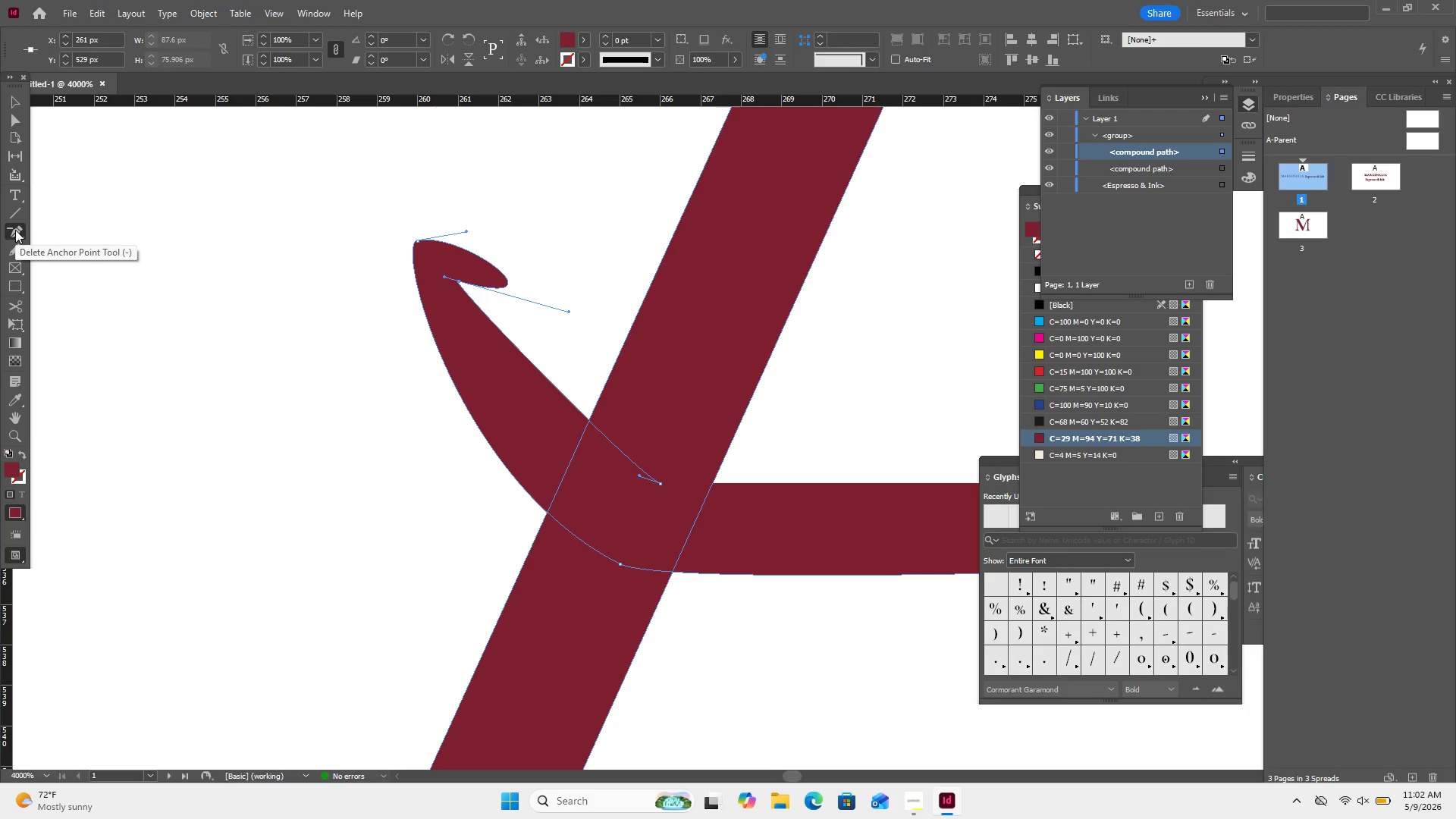 
right_click([15, 230])
 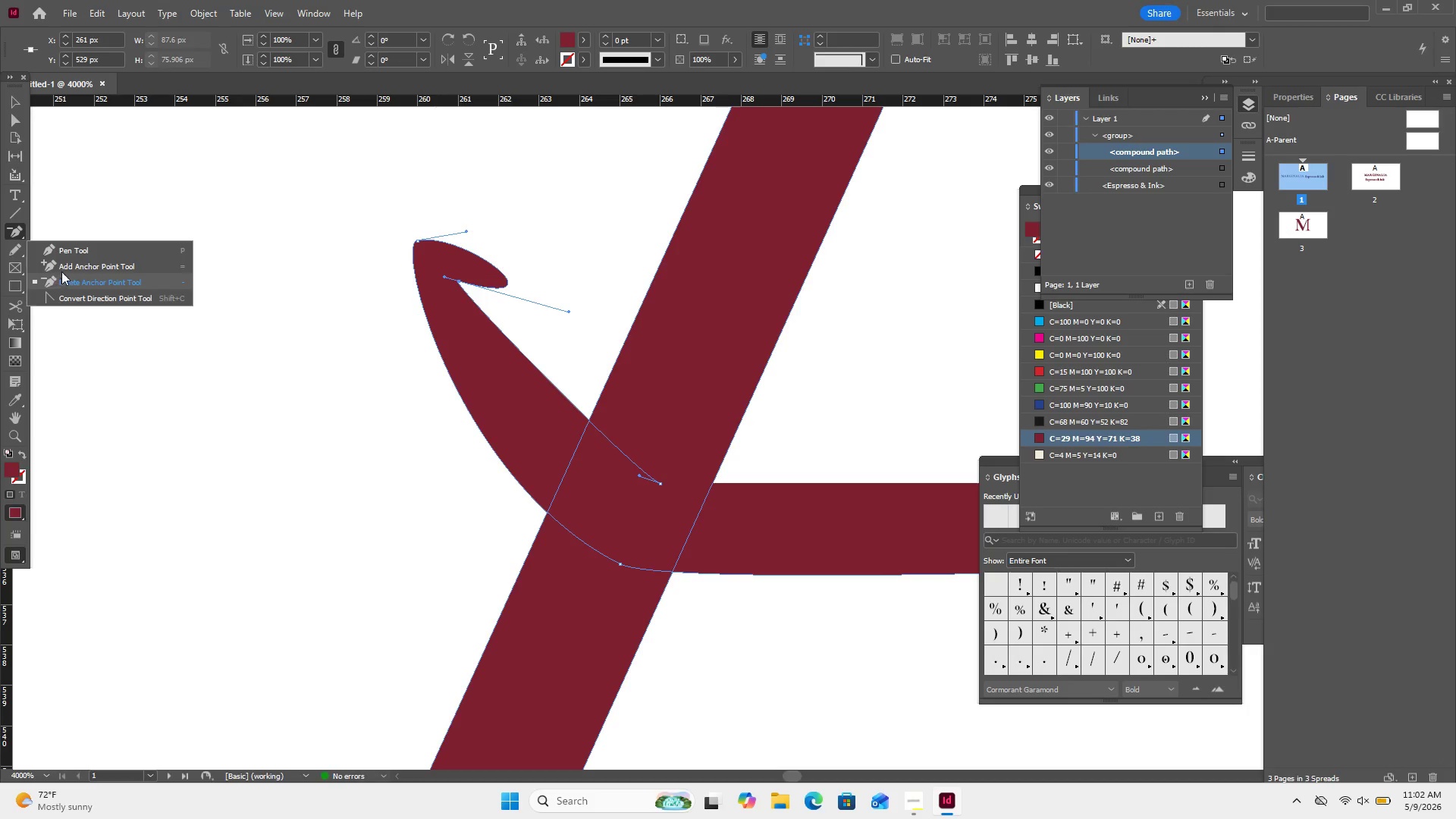 
left_click([66, 261])
 